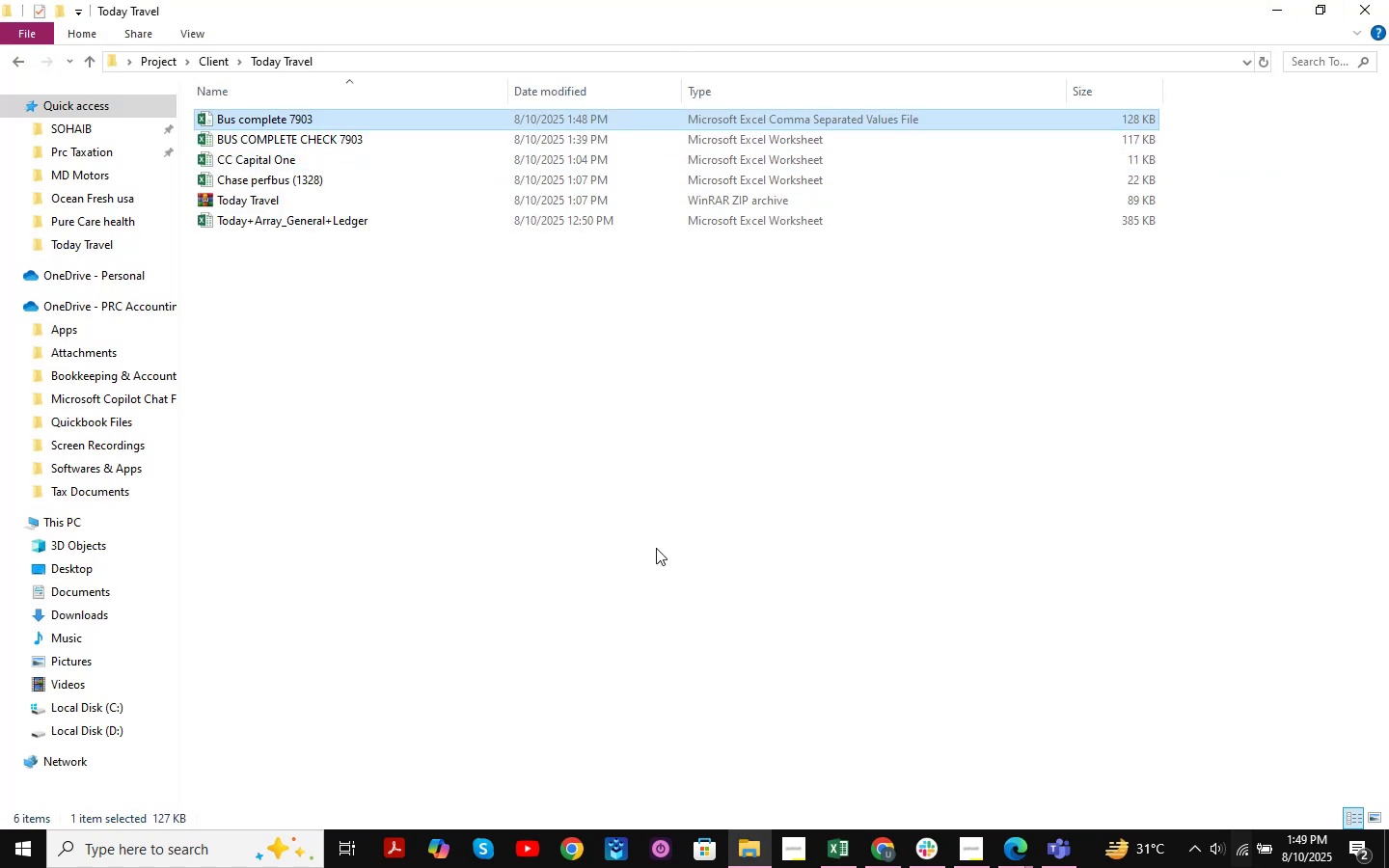 
key(Shift+ShiftRight)
 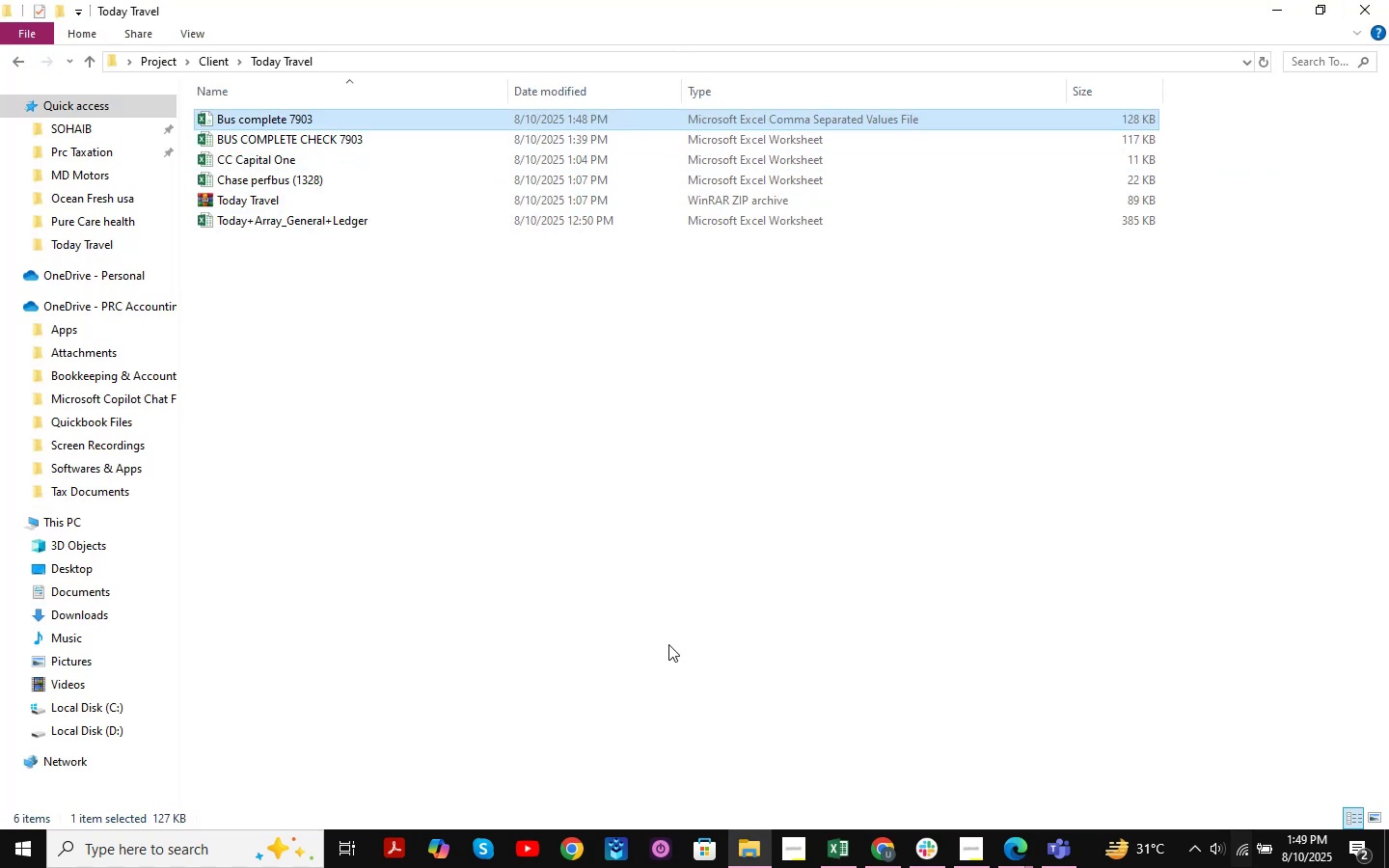 
key(Shift+Delete)
 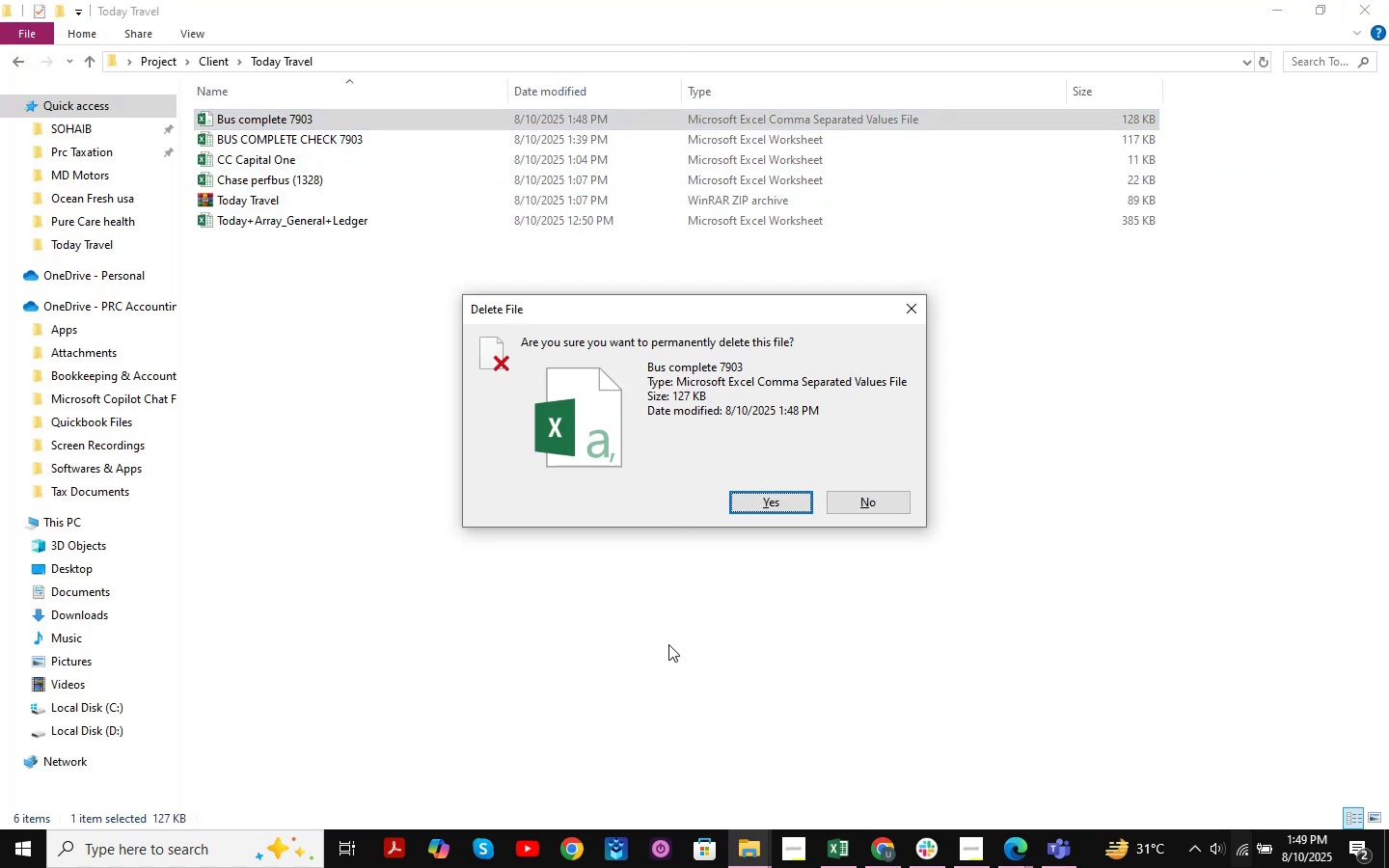 
key(Enter)
 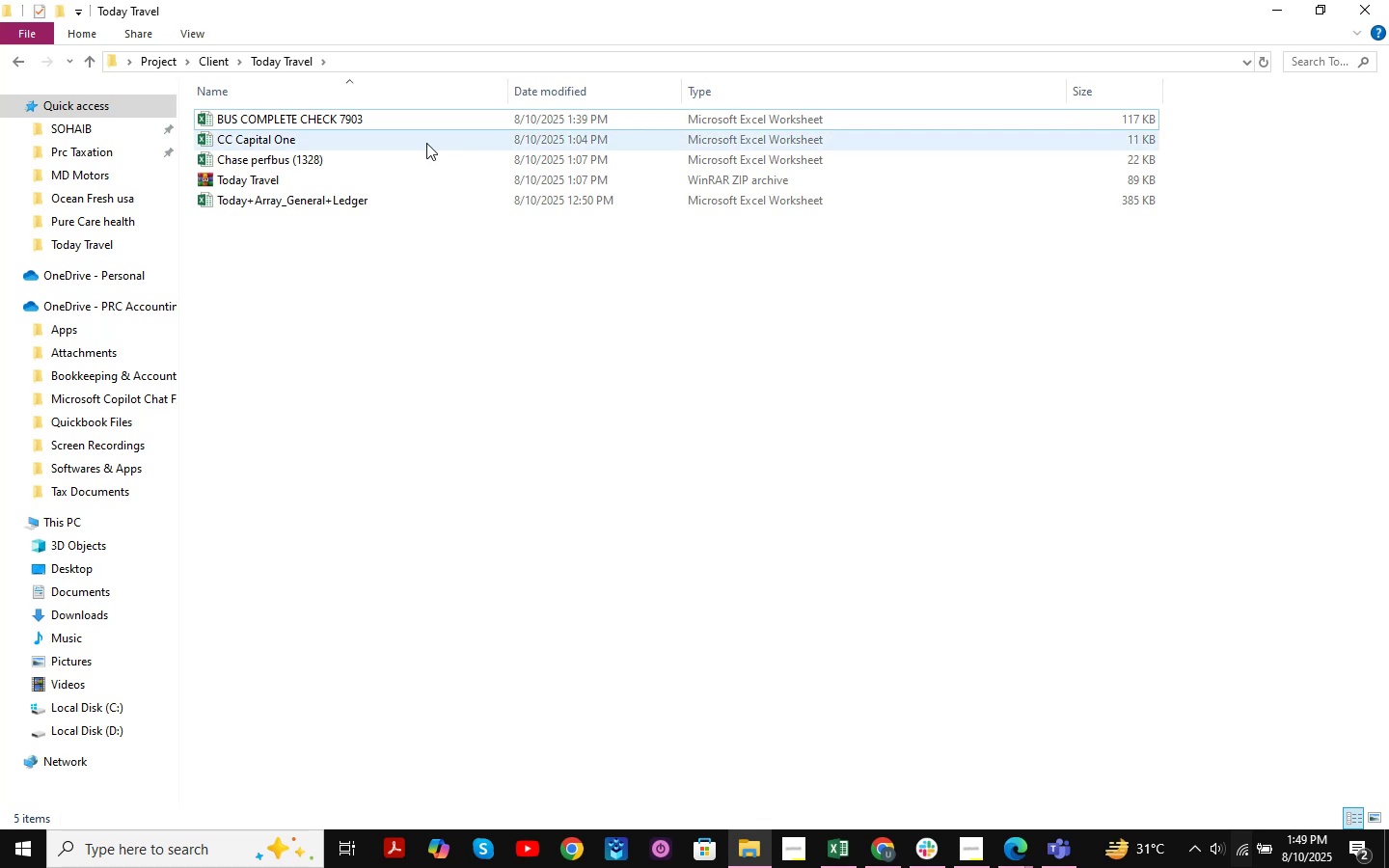 
double_click([372, 122])
 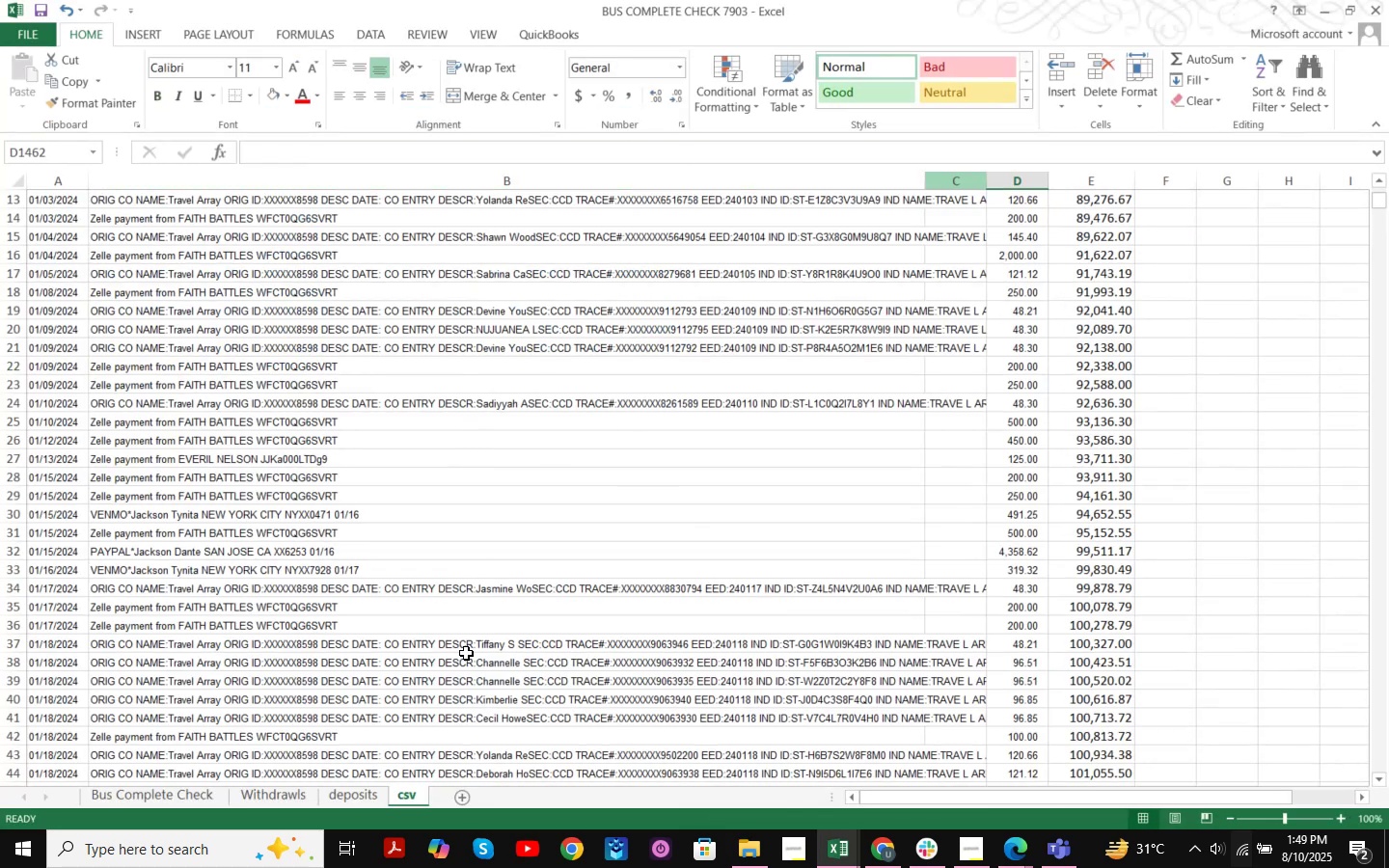 
scroll: coordinate [789, 619], scroll_direction: up, amount: 12.0
 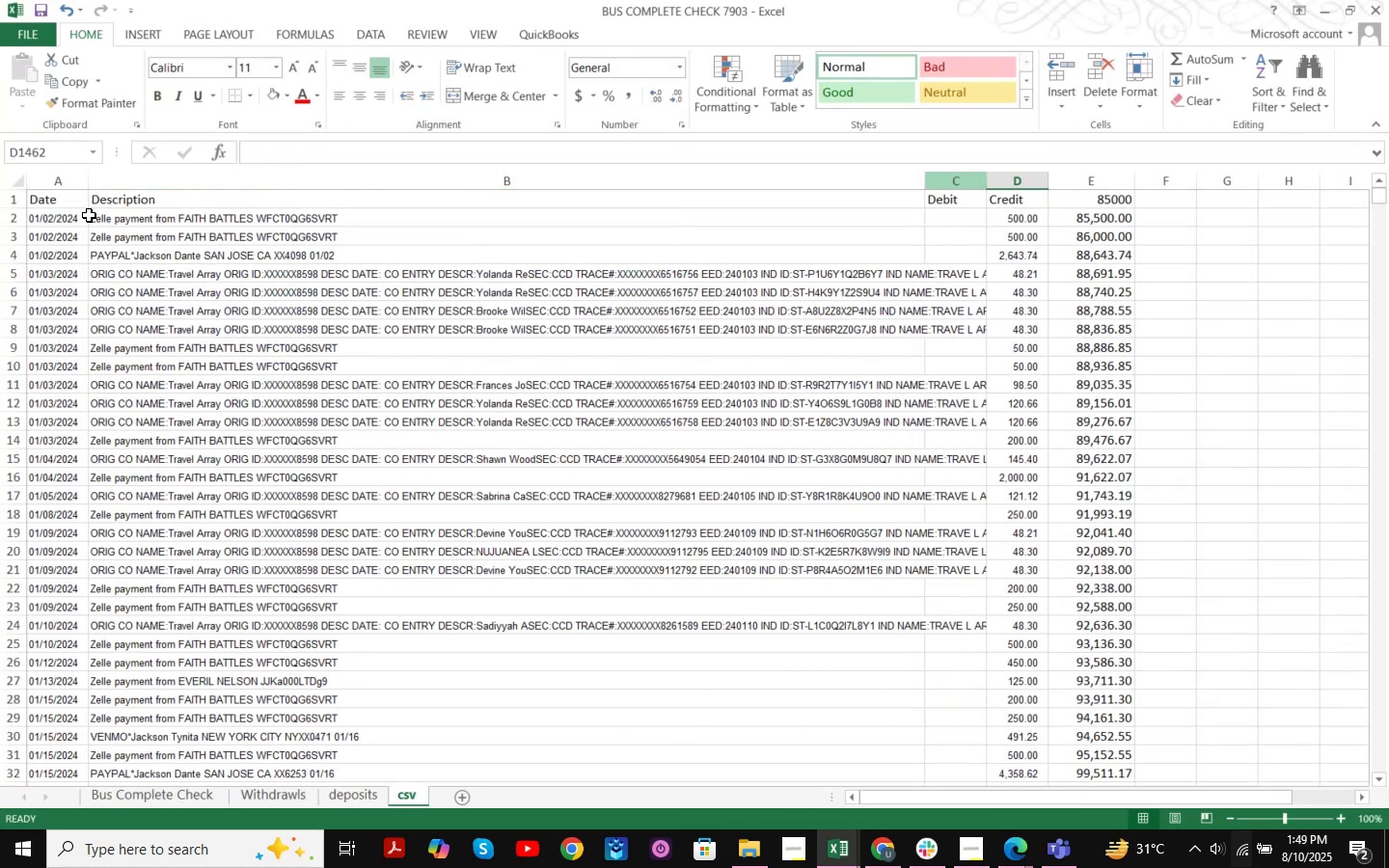 
left_click([53, 206])
 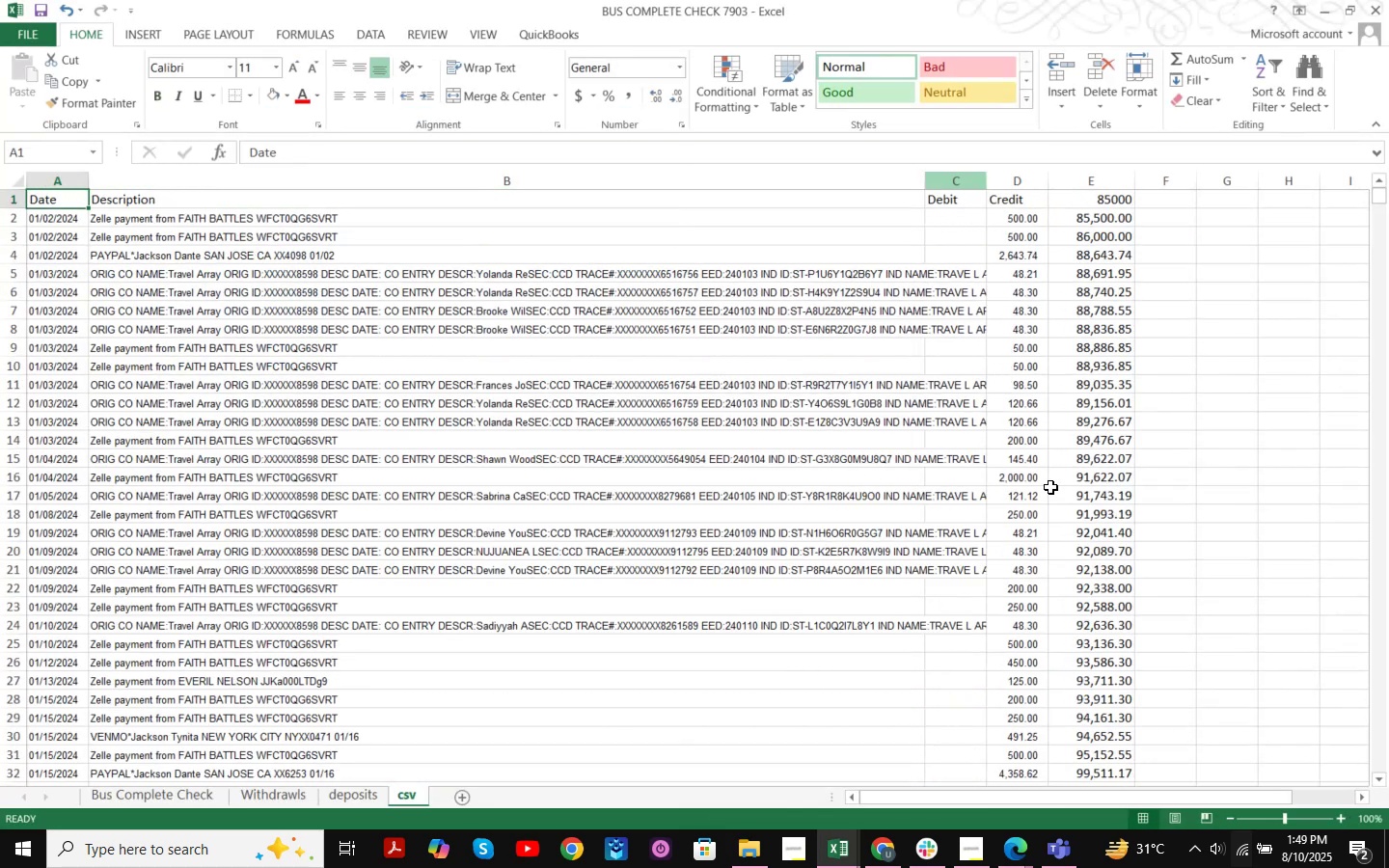 
key(ArrowRight)
 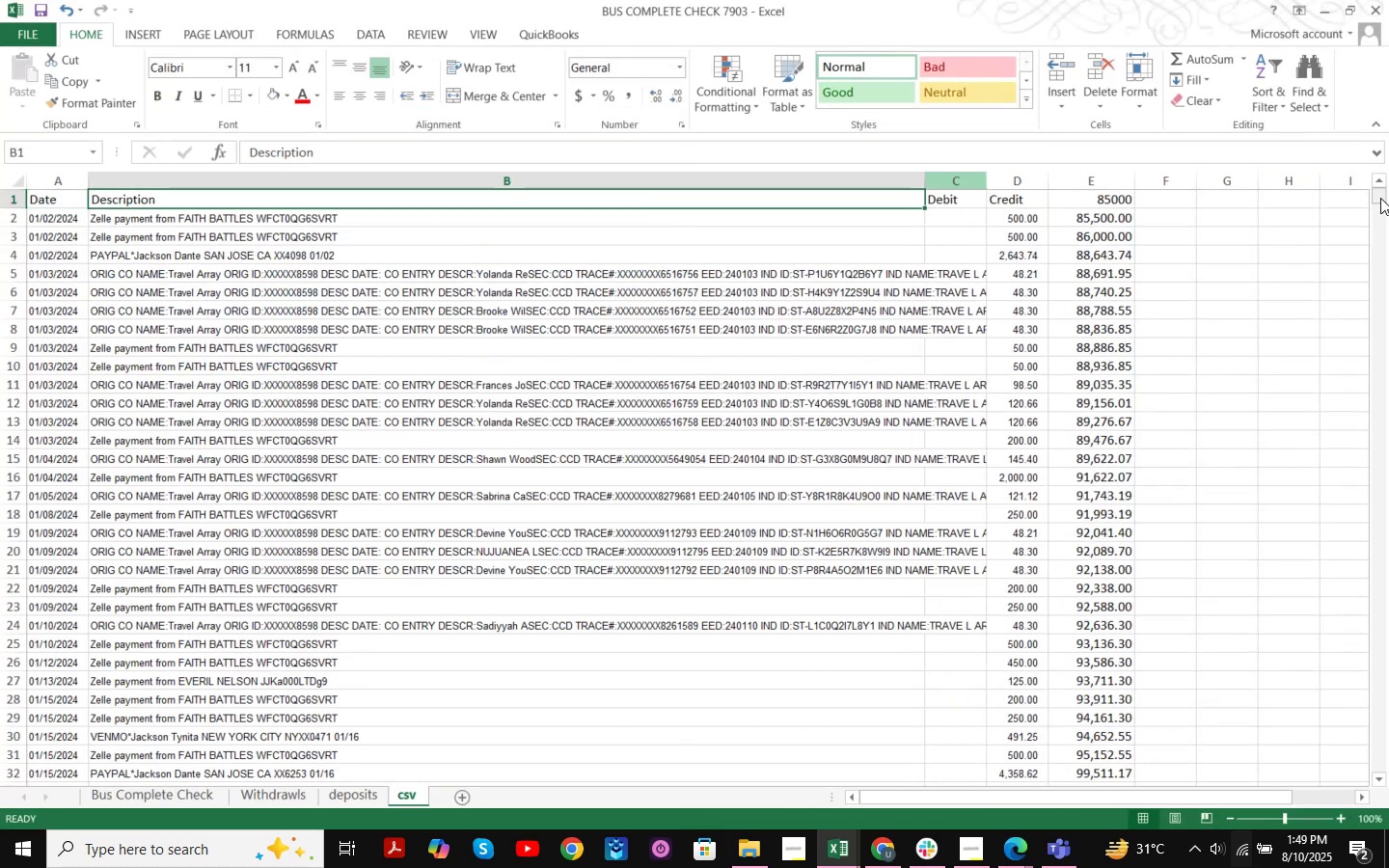 
key(ArrowLeft)
 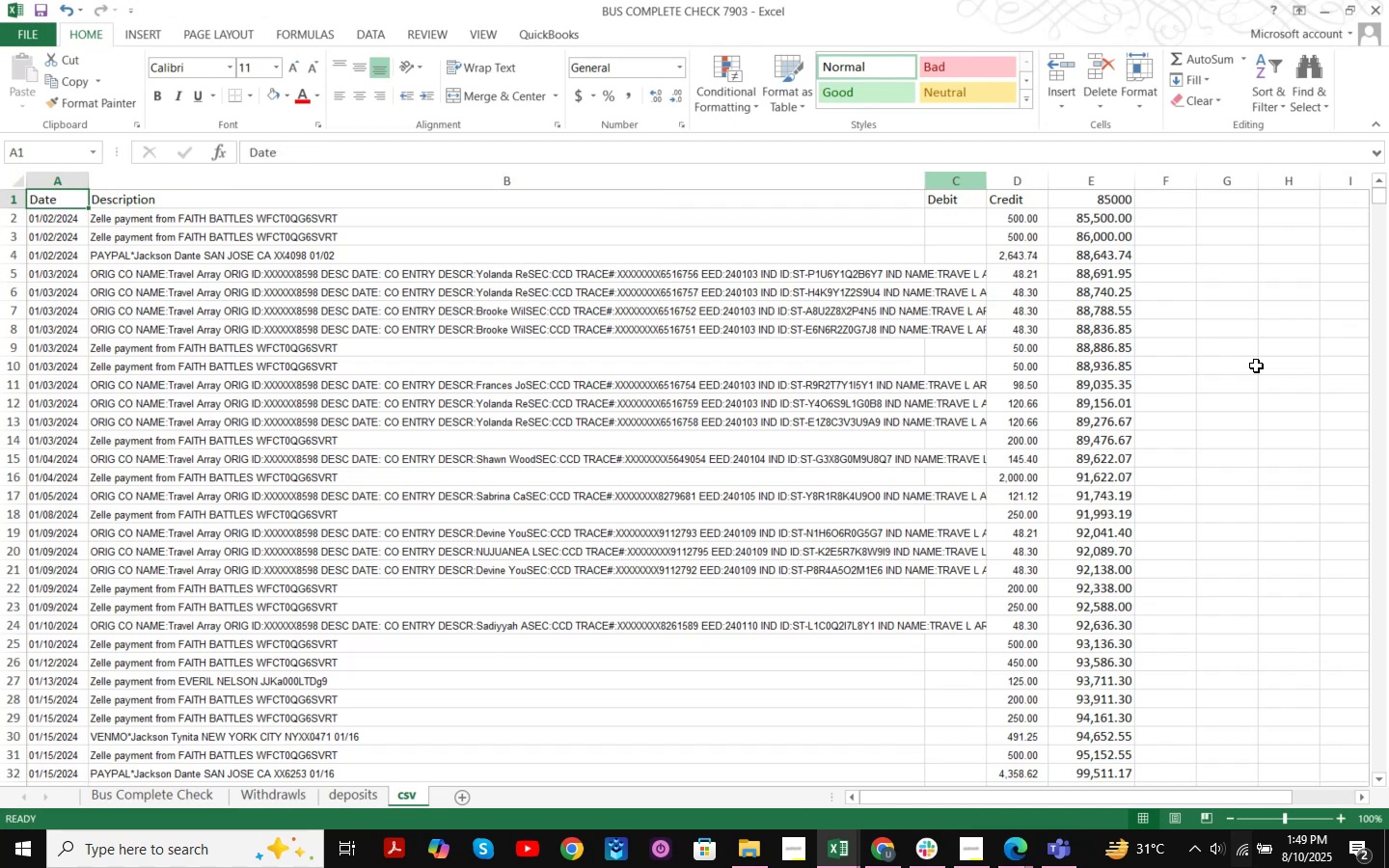 
hold_key(key=ShiftLeft, duration=0.66)
 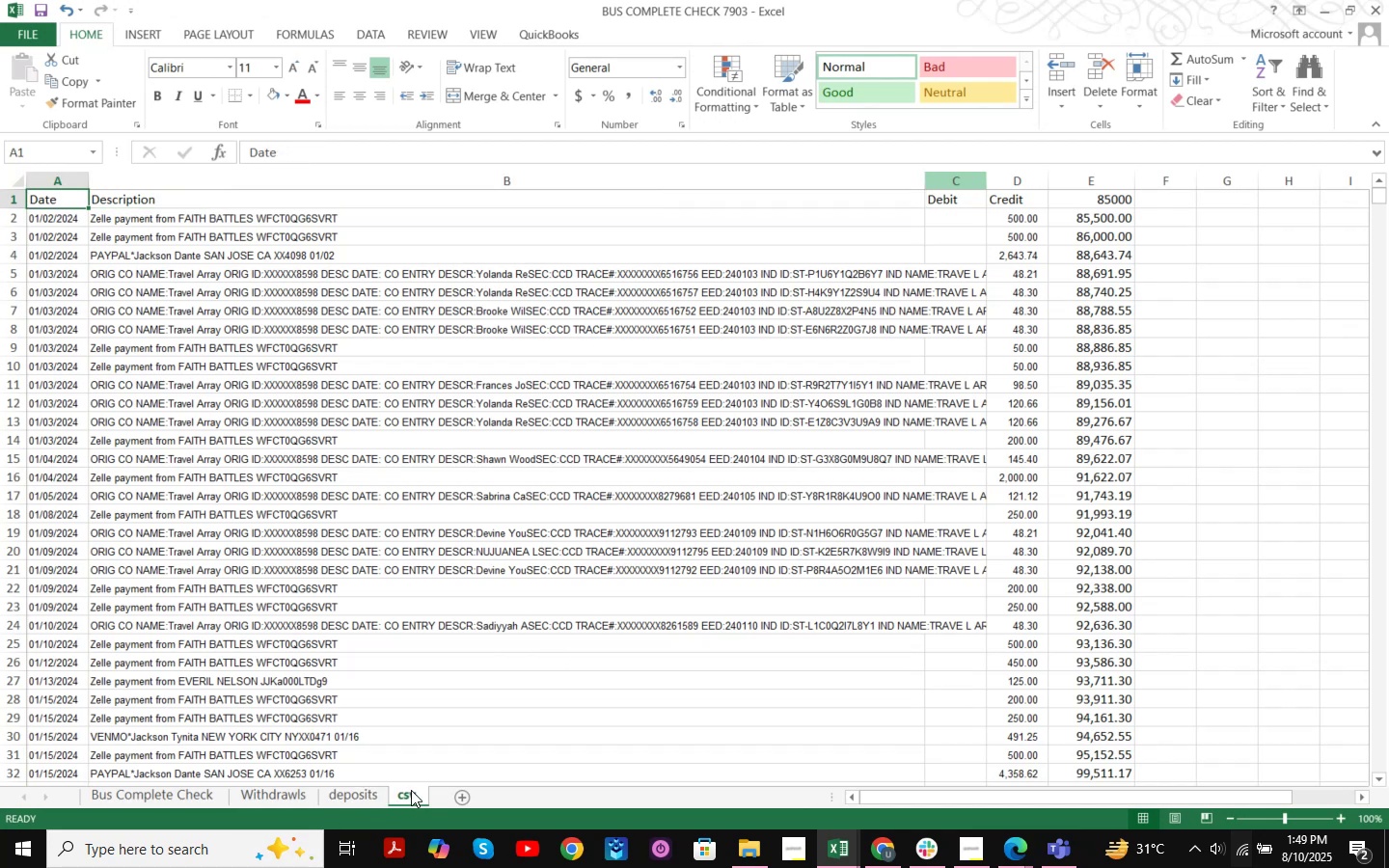 
double_click([412, 796])
 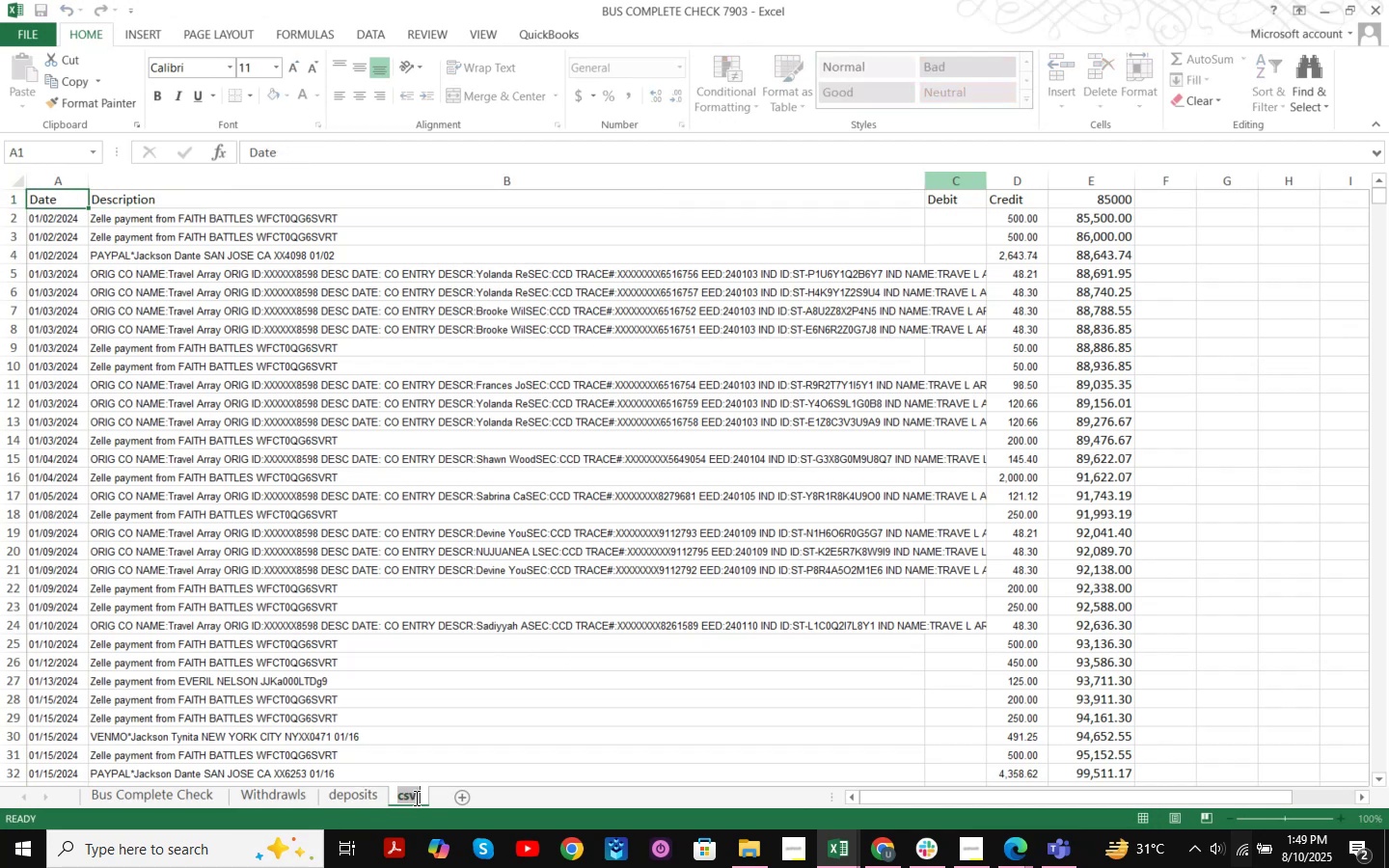 
triple_click([415, 798])
 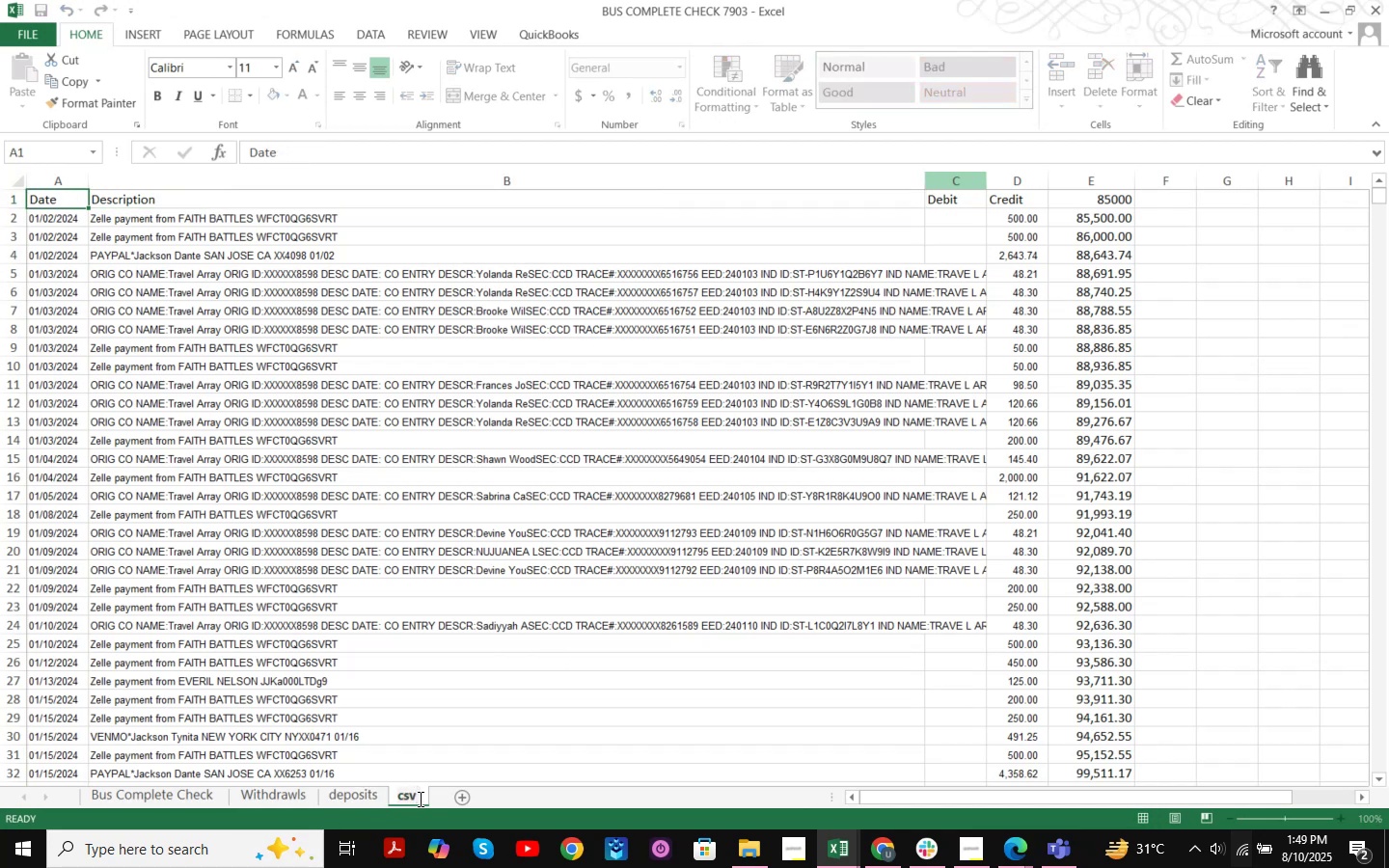 
key(Space)
 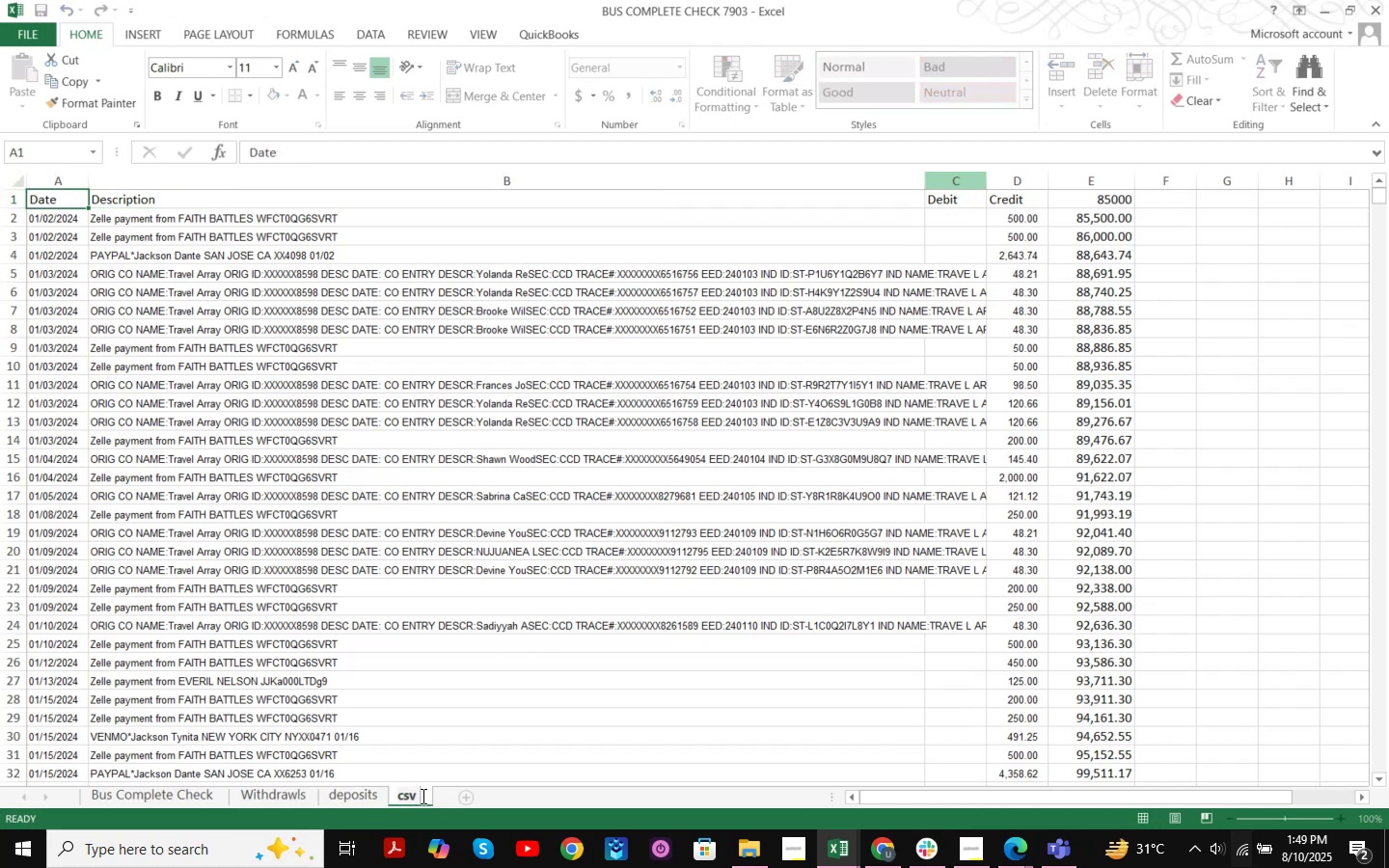 
key(Numpad1)
 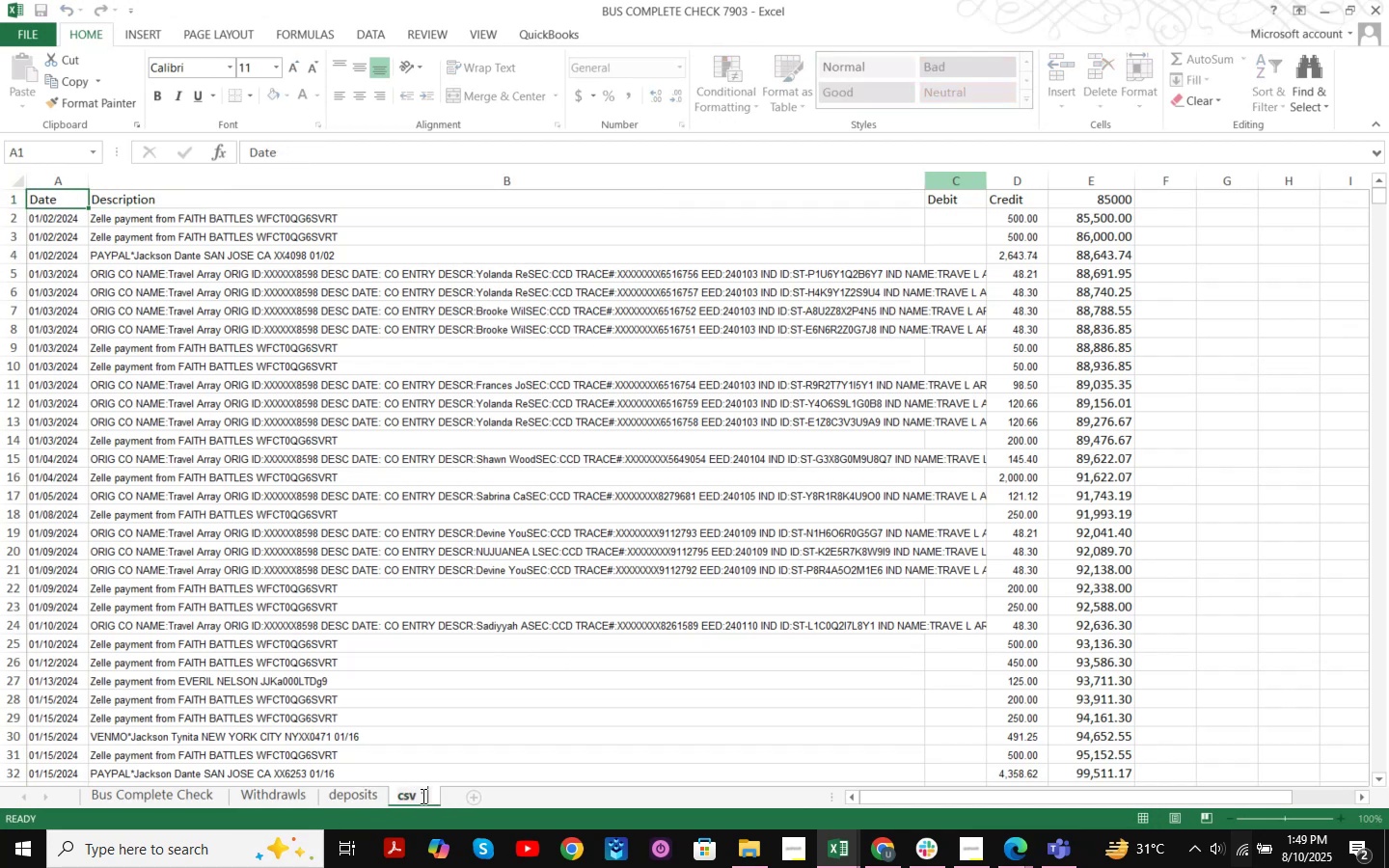 
scroll: coordinate [422, 796], scroll_direction: up, amount: 1.0
 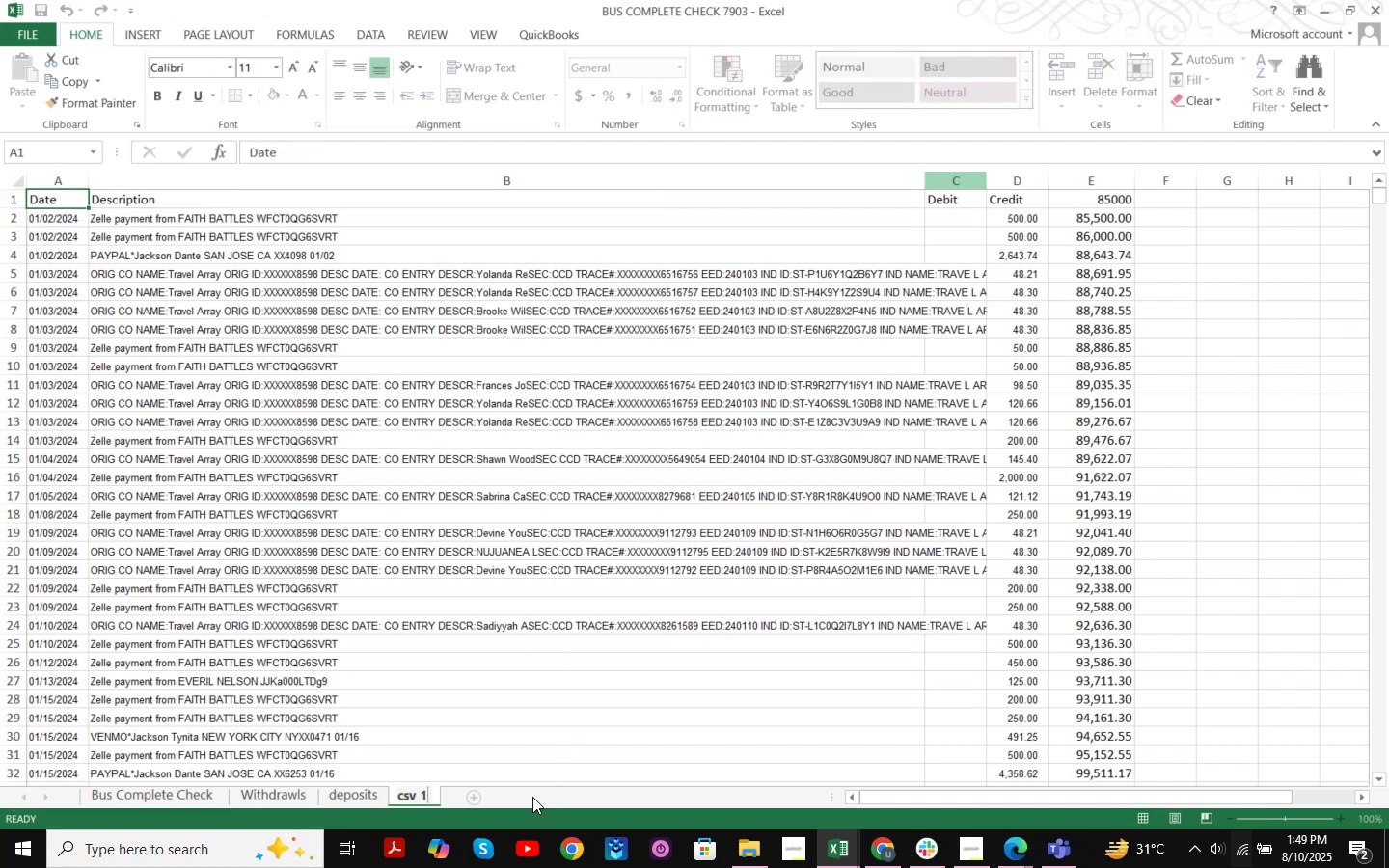 
left_click([531, 798])
 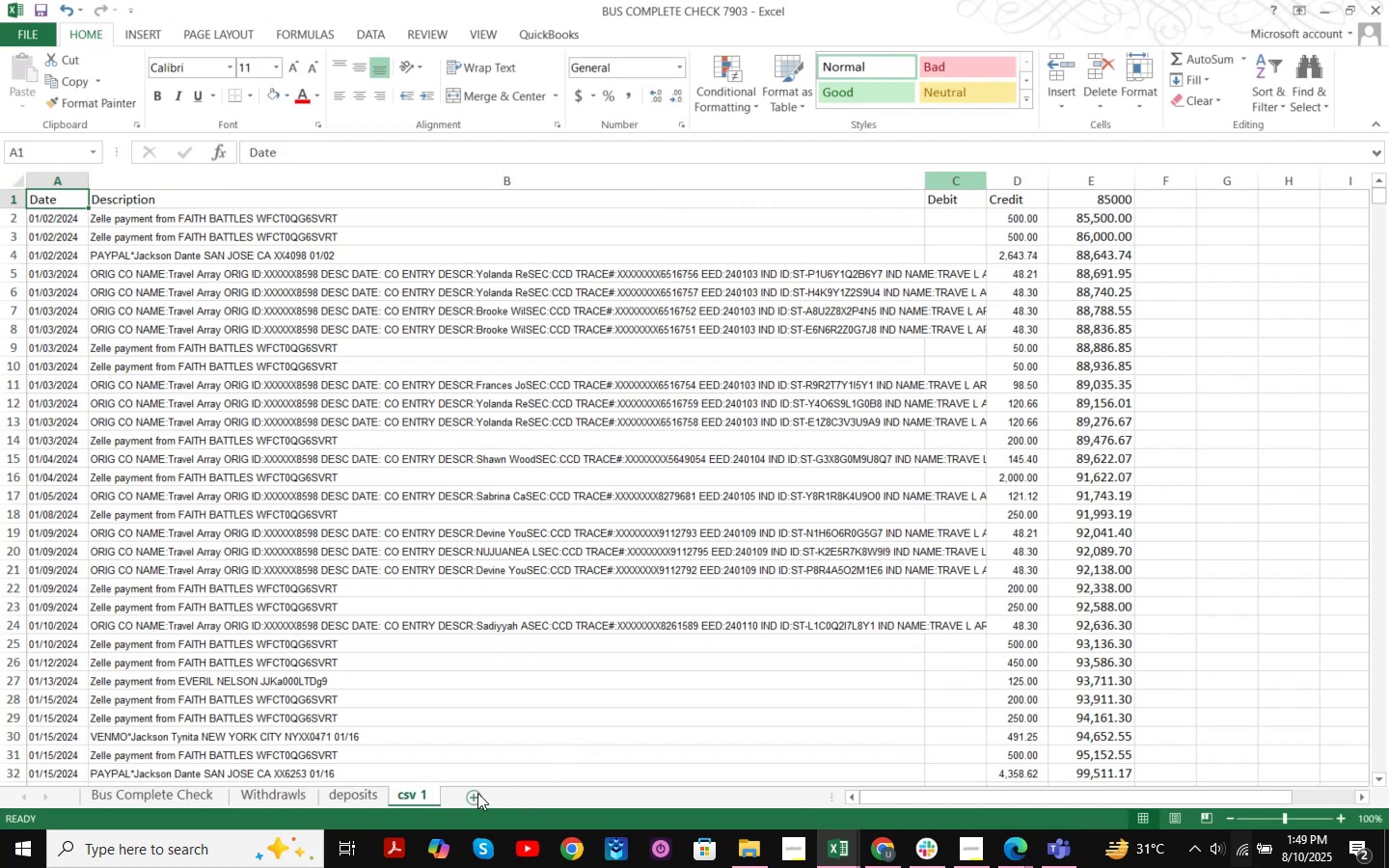 
left_click([477, 793])
 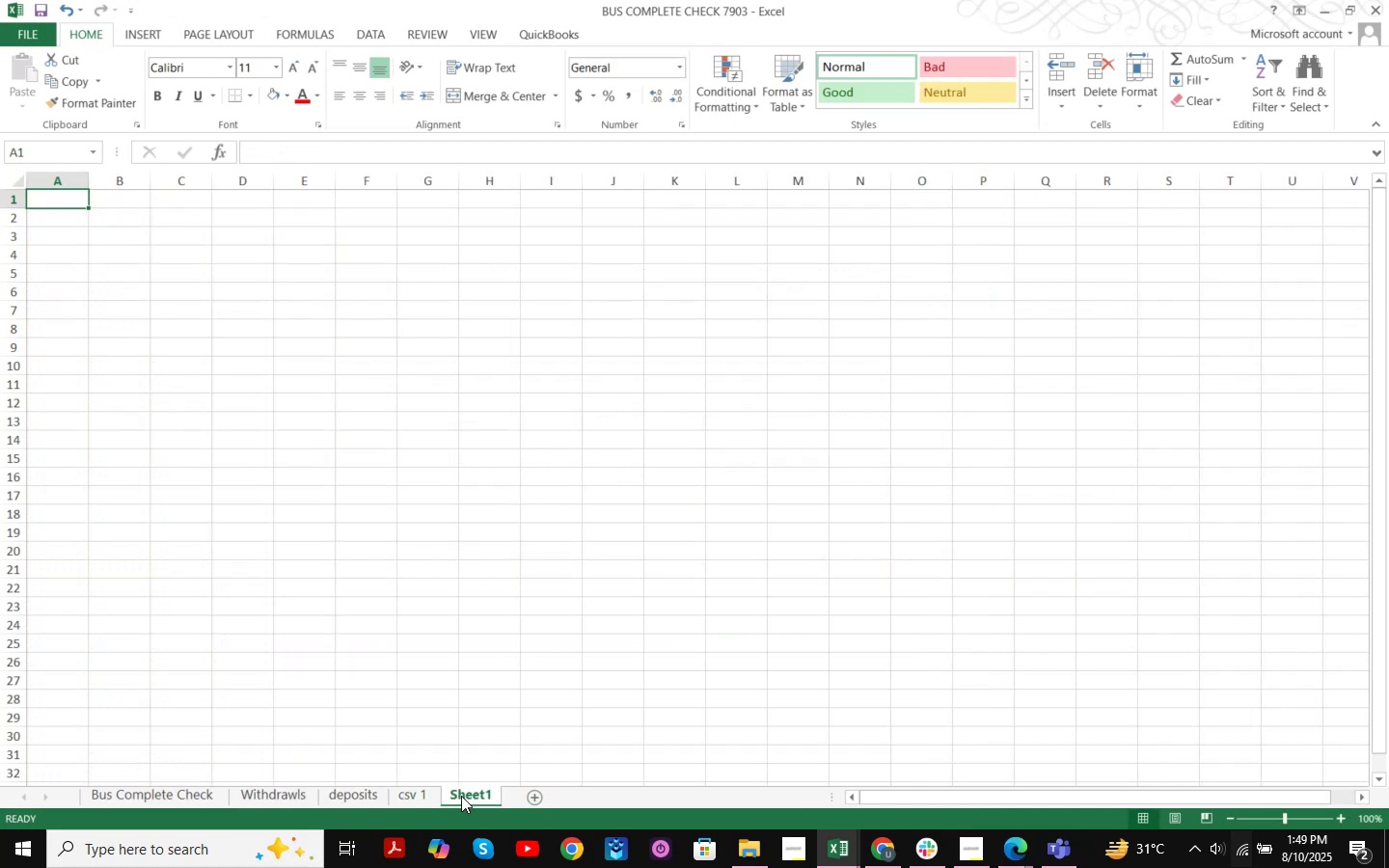 
double_click([461, 796])
 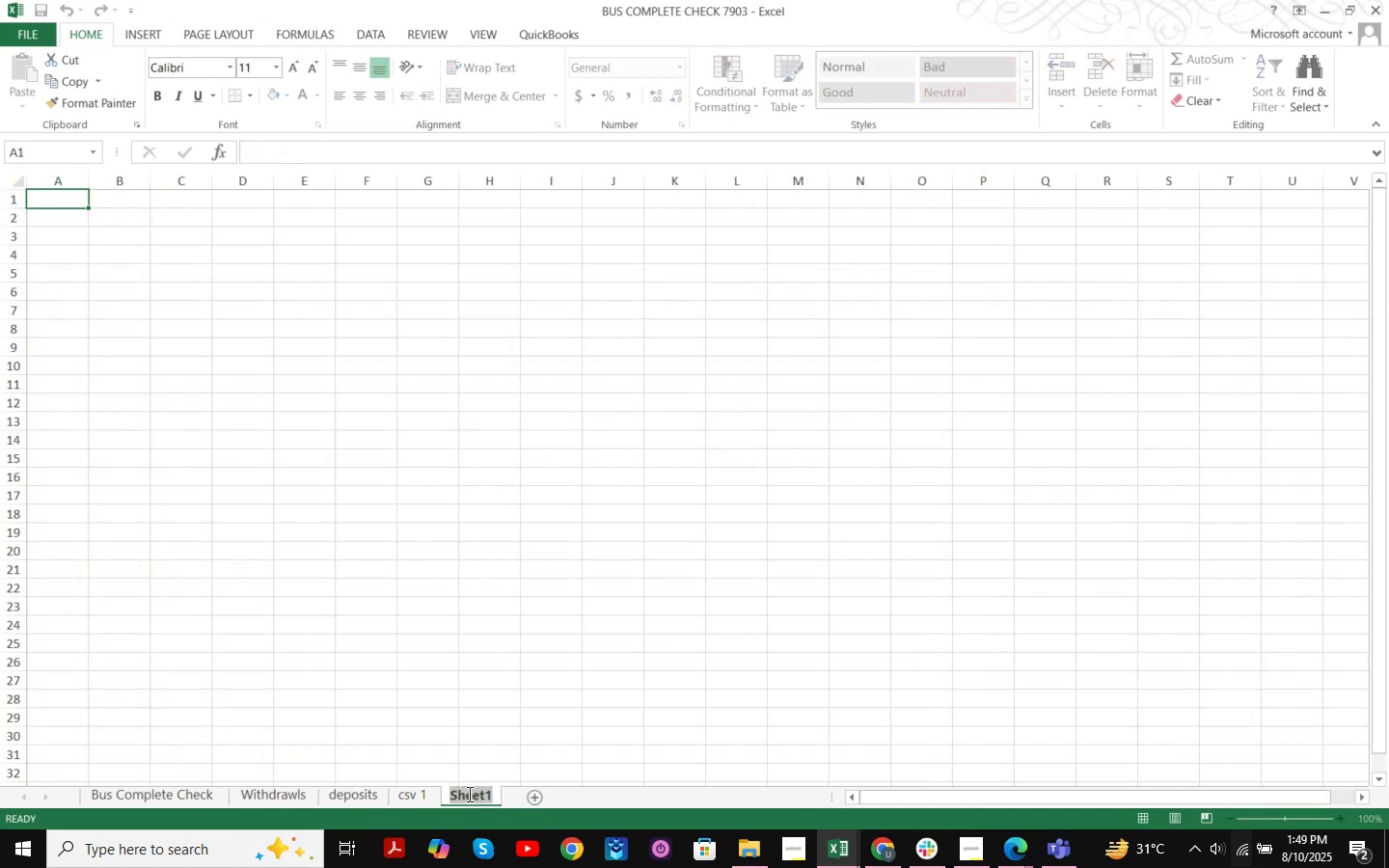 
type(csv 2)
key(NumpadEnter)
 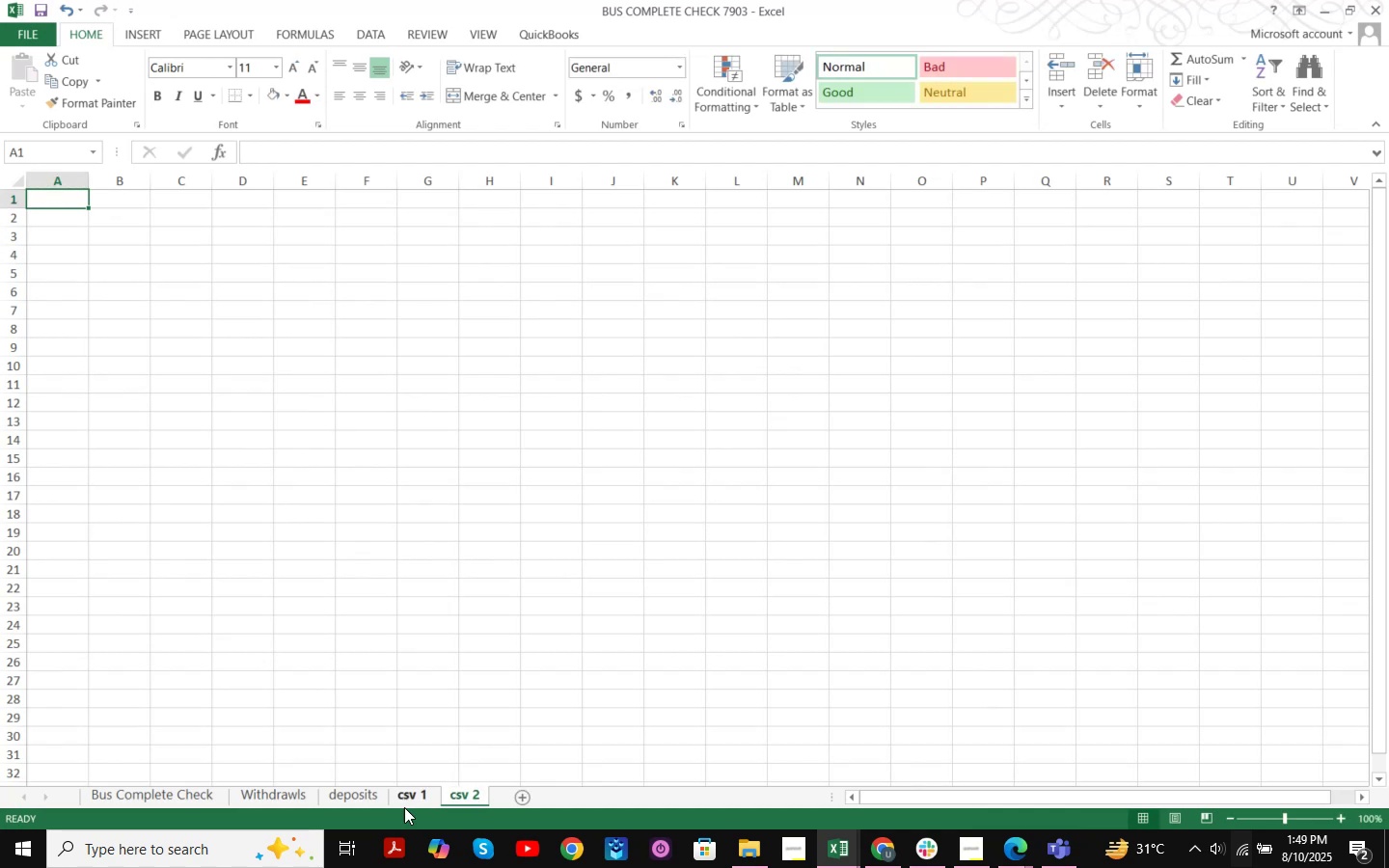 
left_click([422, 794])
 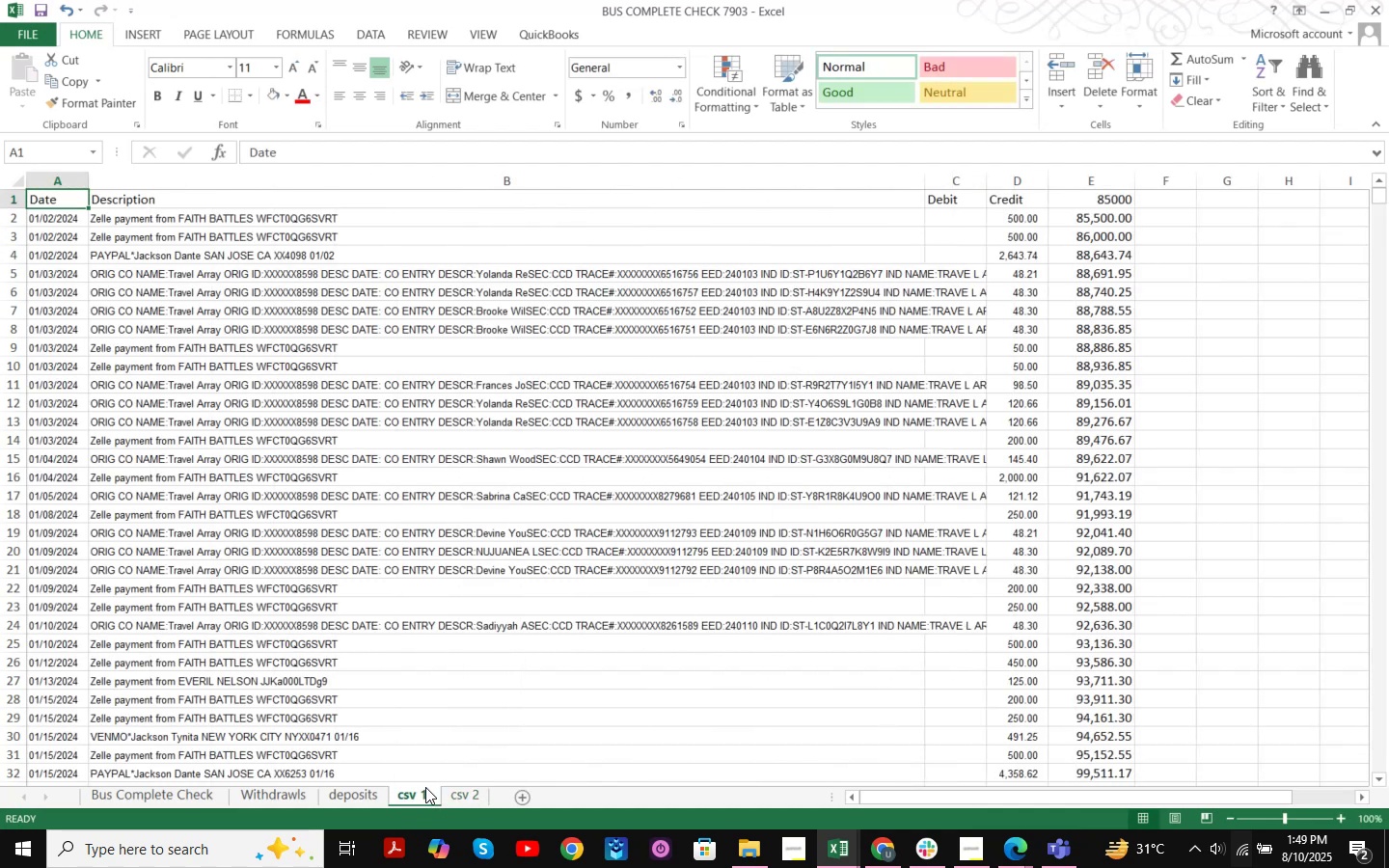 
scroll: coordinate [452, 407], scroll_direction: up, amount: 1.0
 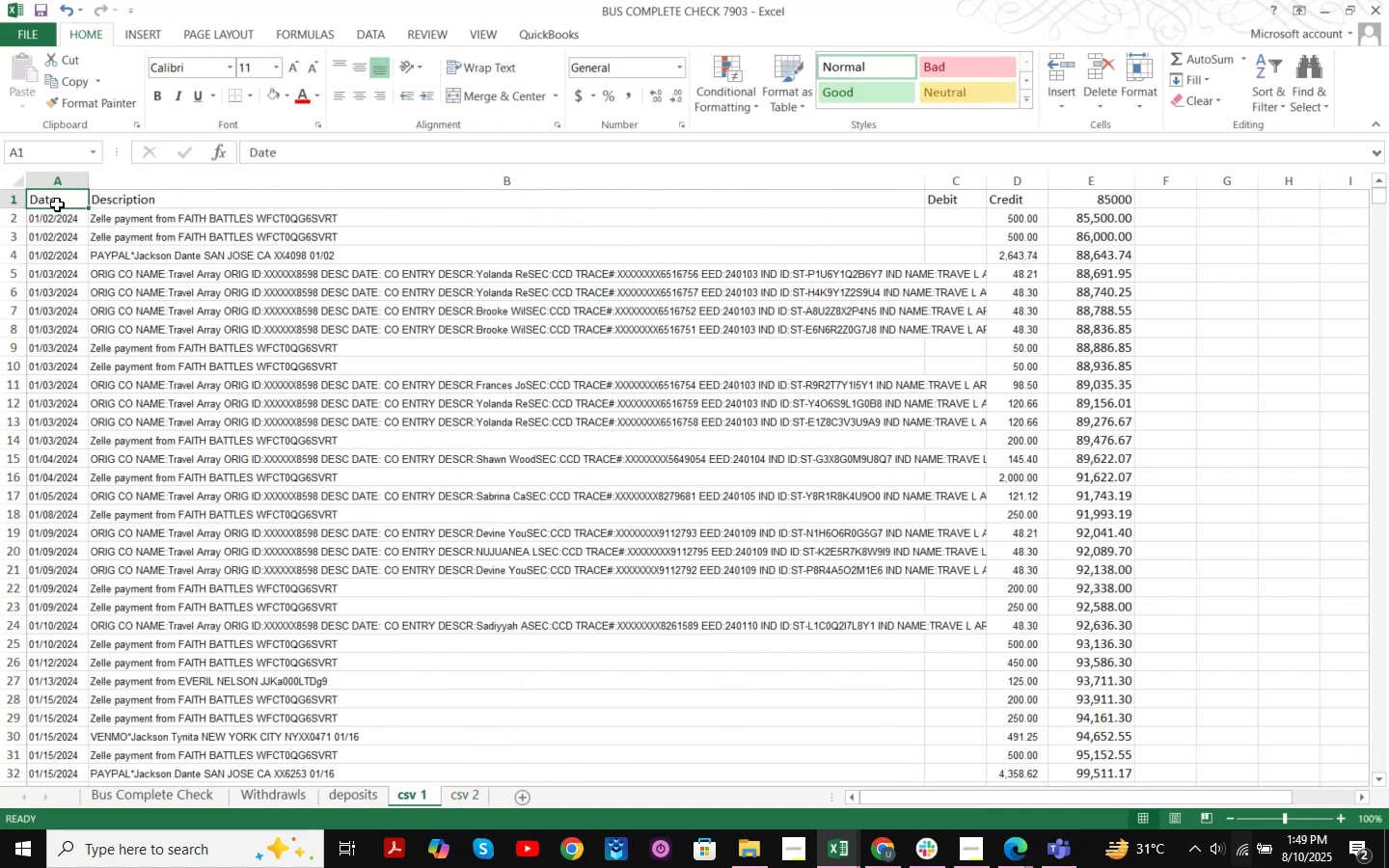 
left_click([49, 210])
 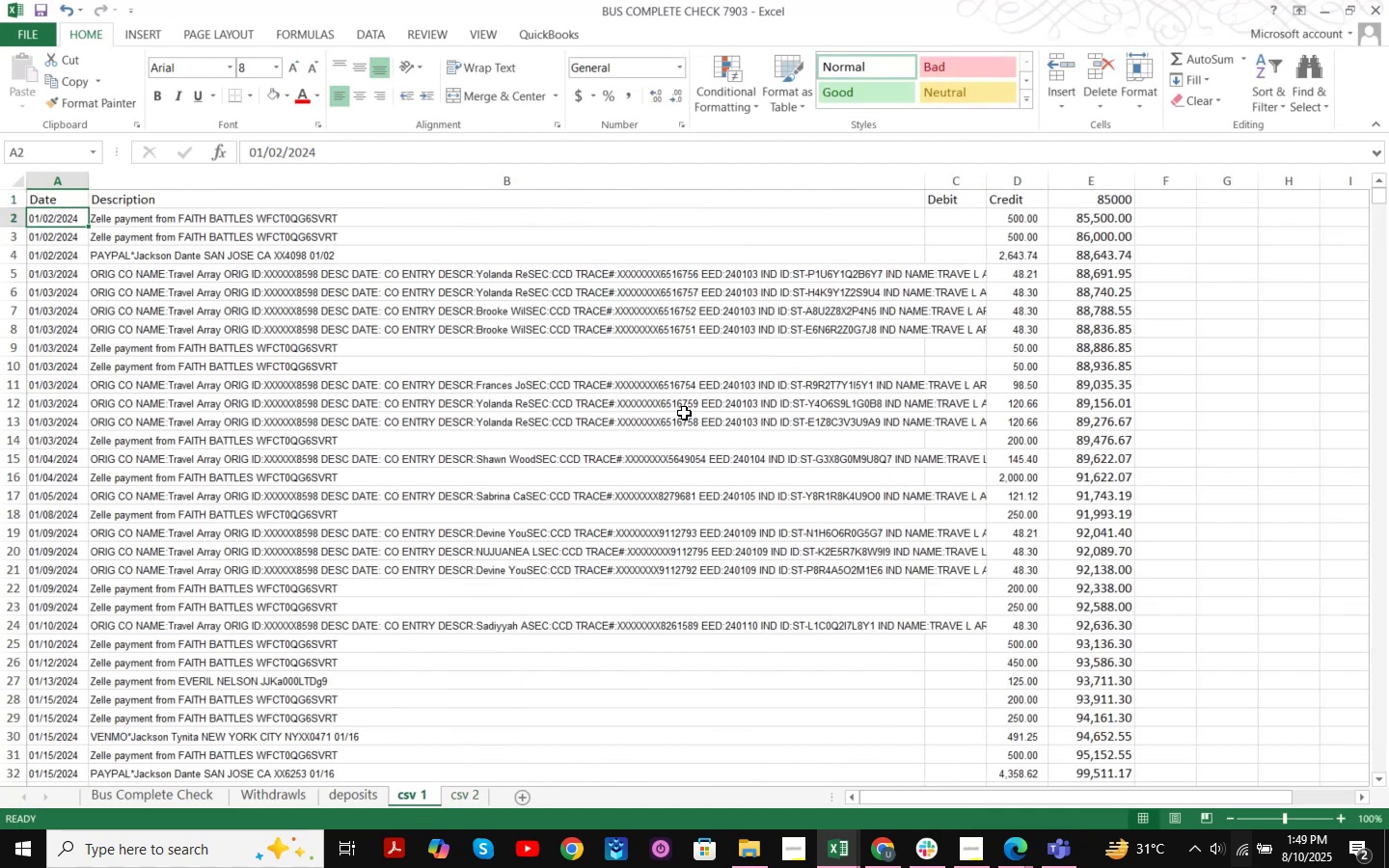 
key(ArrowUp)
 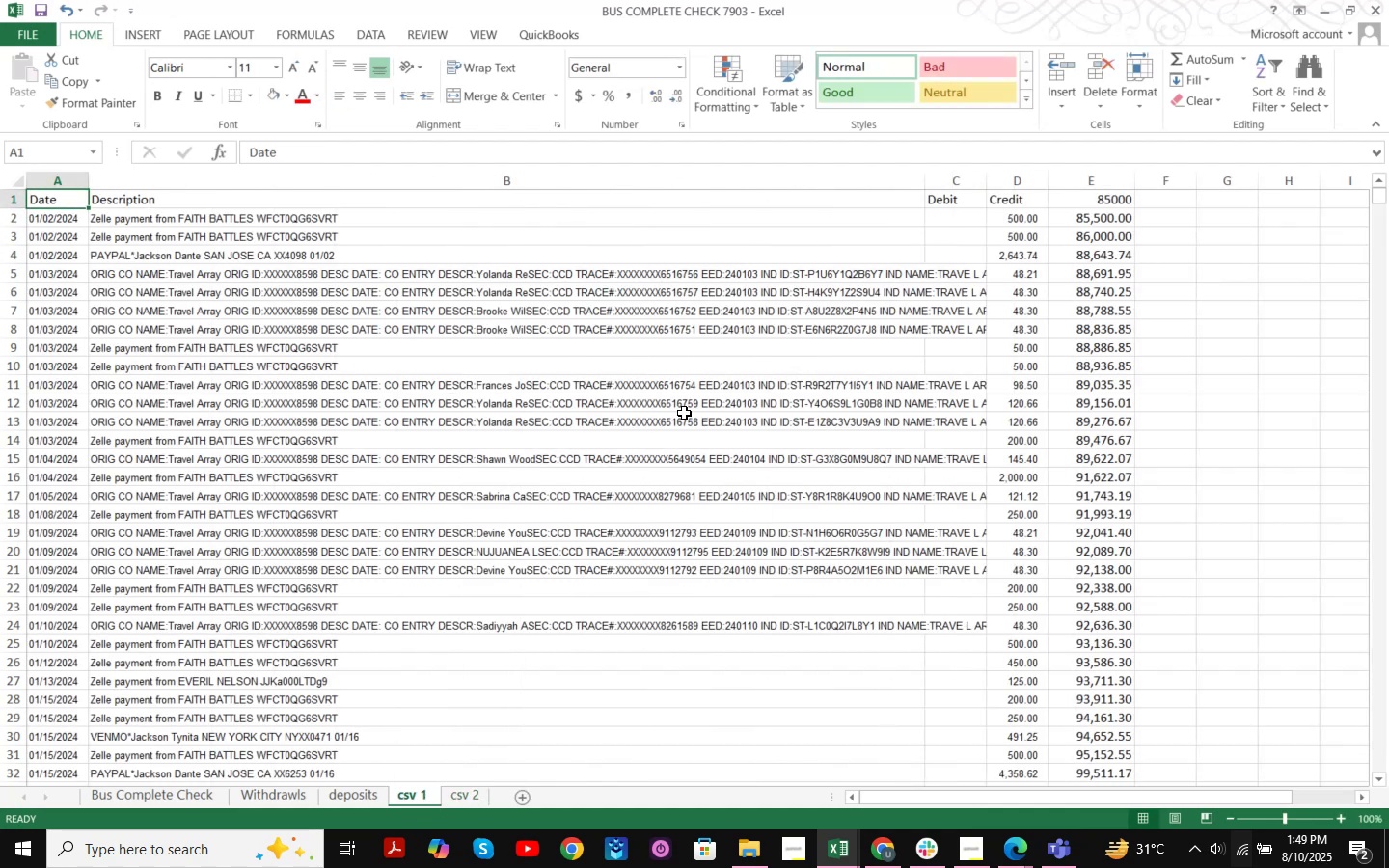 
key(Shift+ArrowRight)
 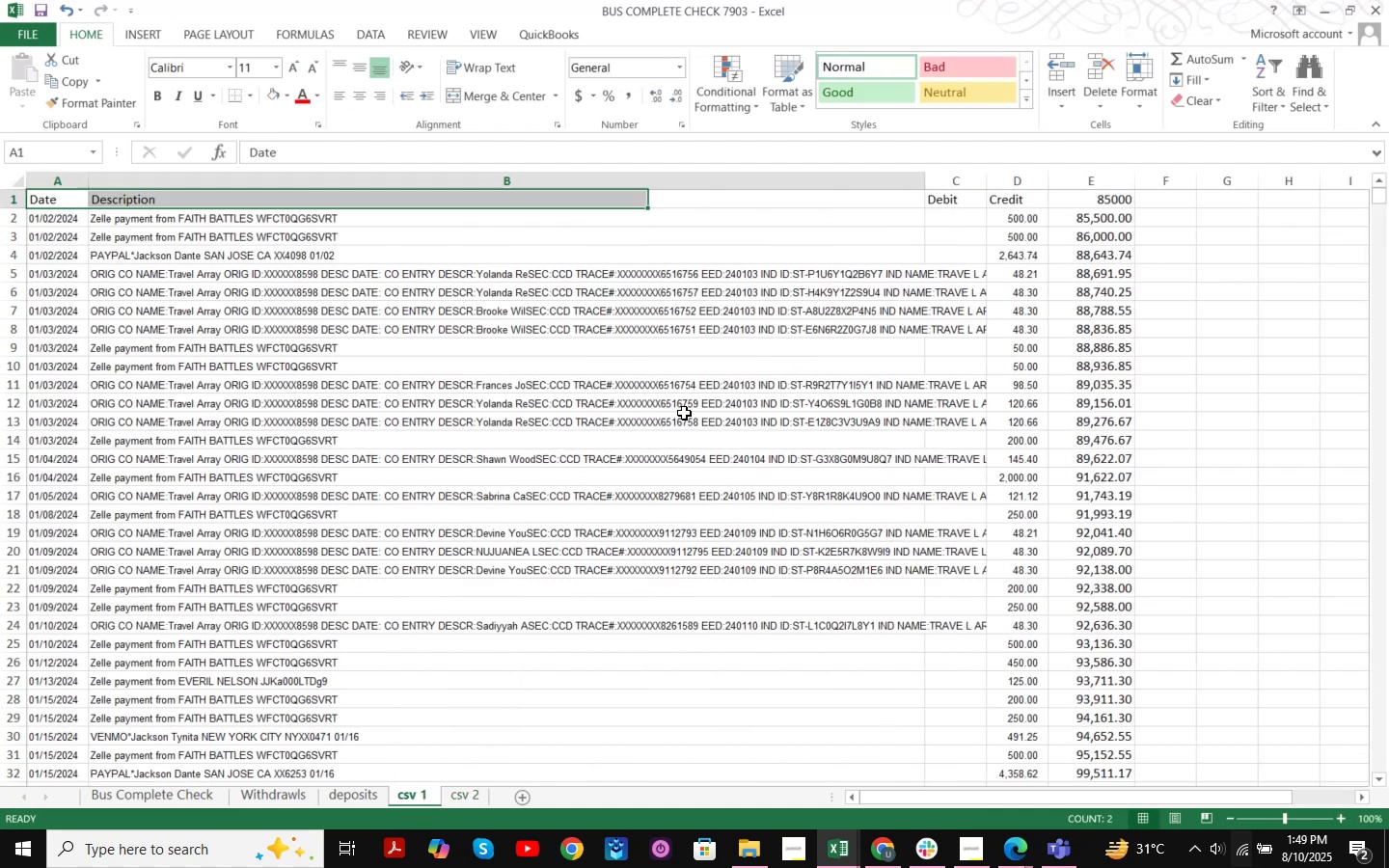 
key(Shift+ArrowRight)
 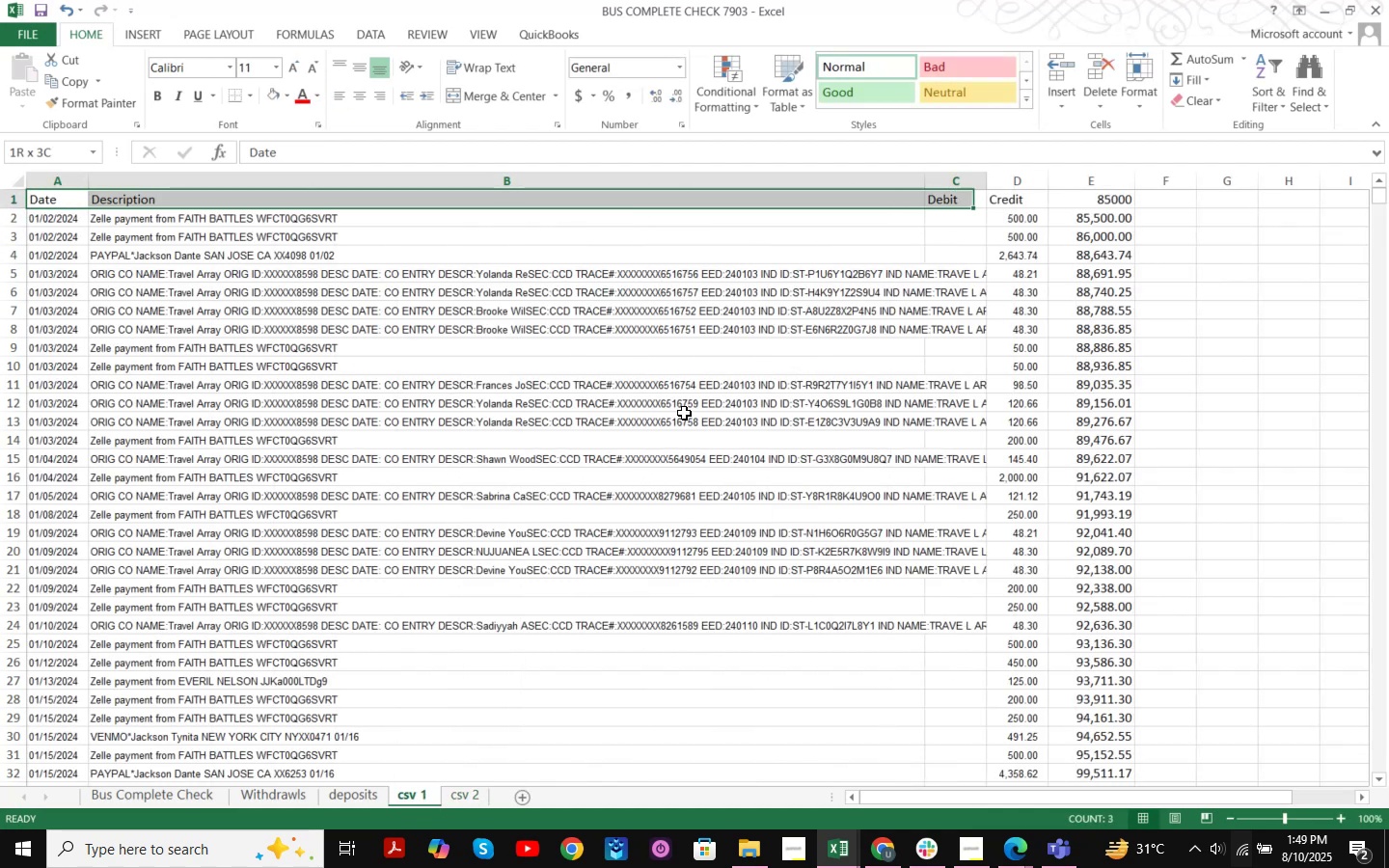 
key(Shift+ArrowRight)
 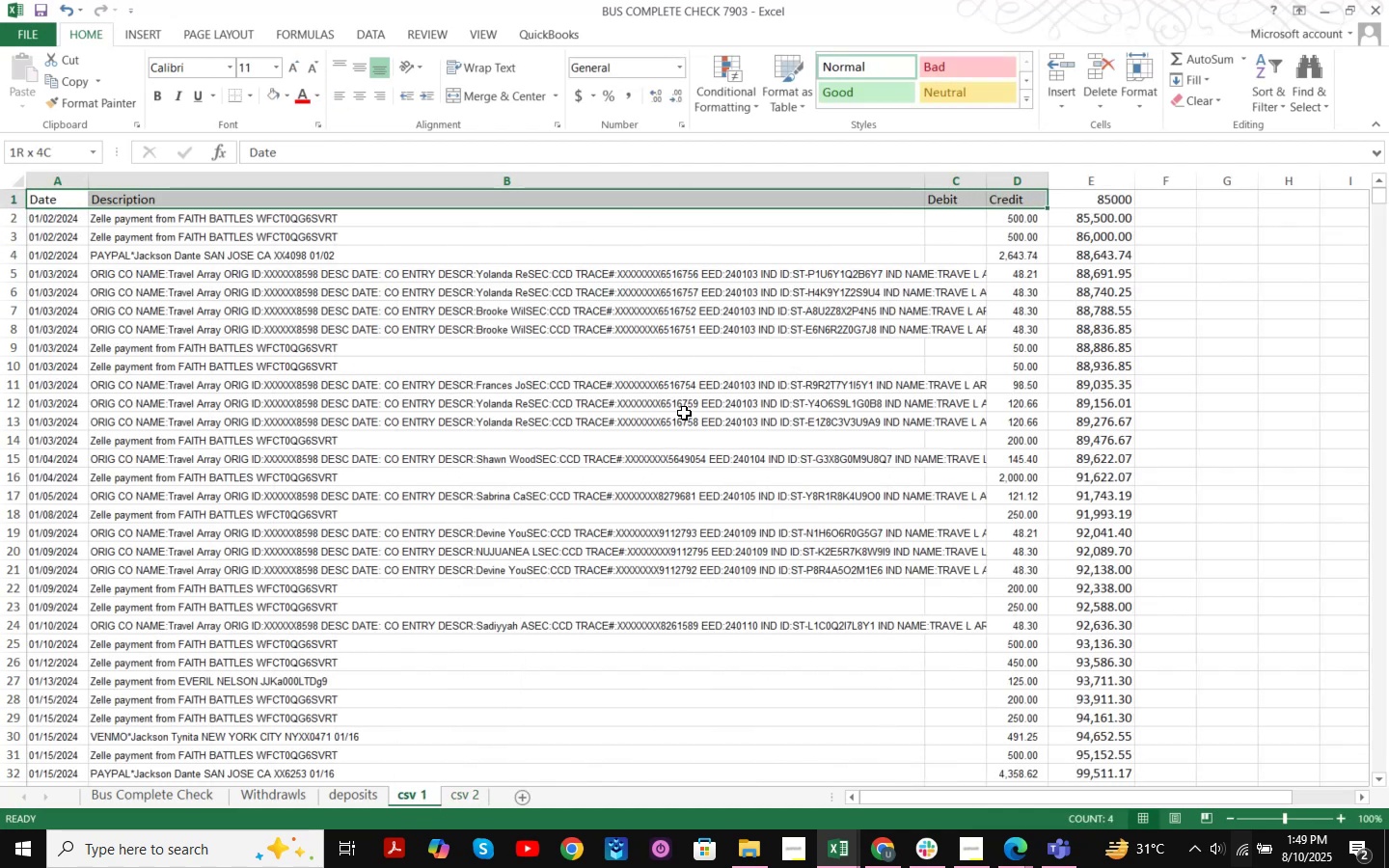 
key(Shift+ArrowRight)
 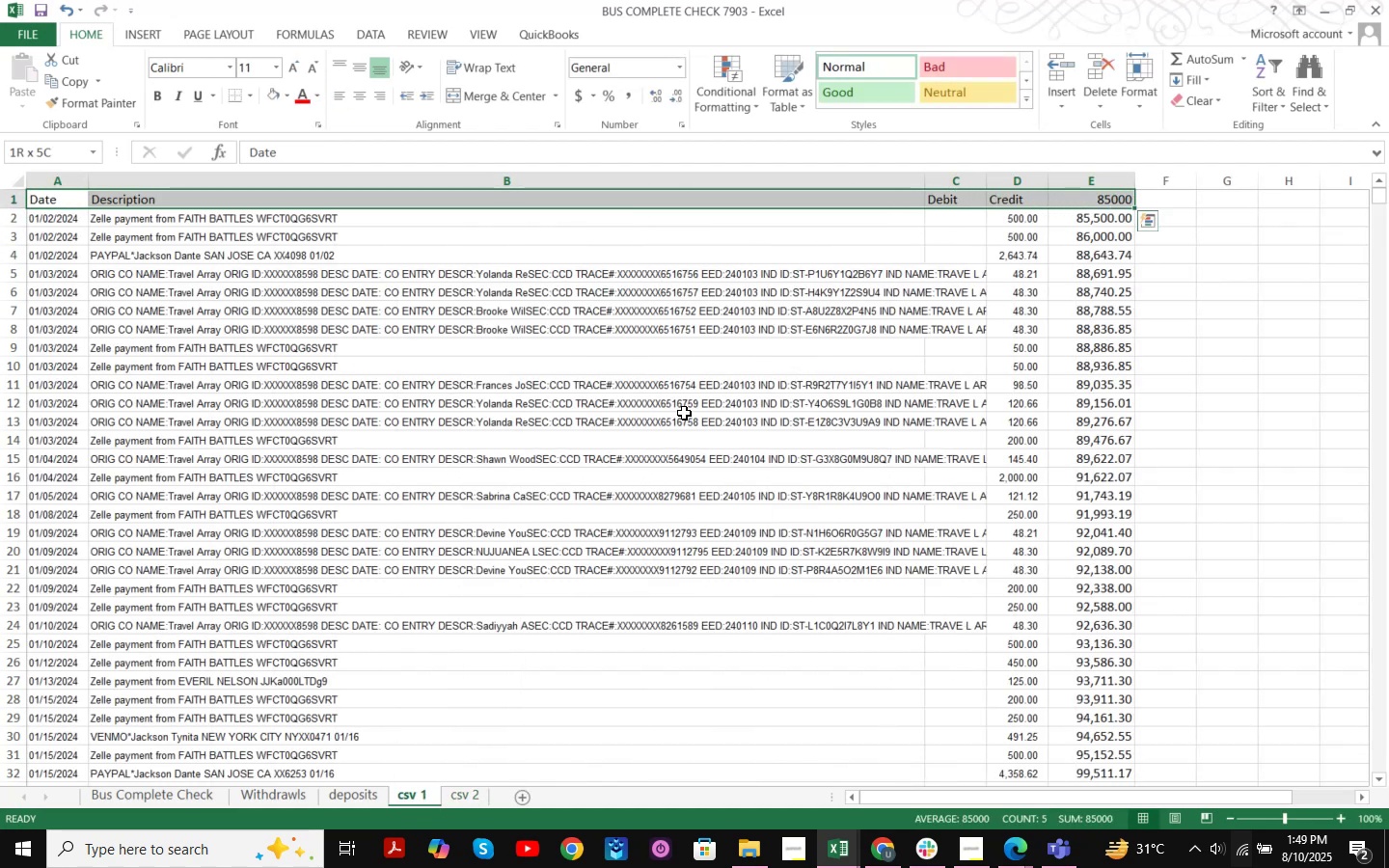 
key(Control+Shift+ArrowDown)
 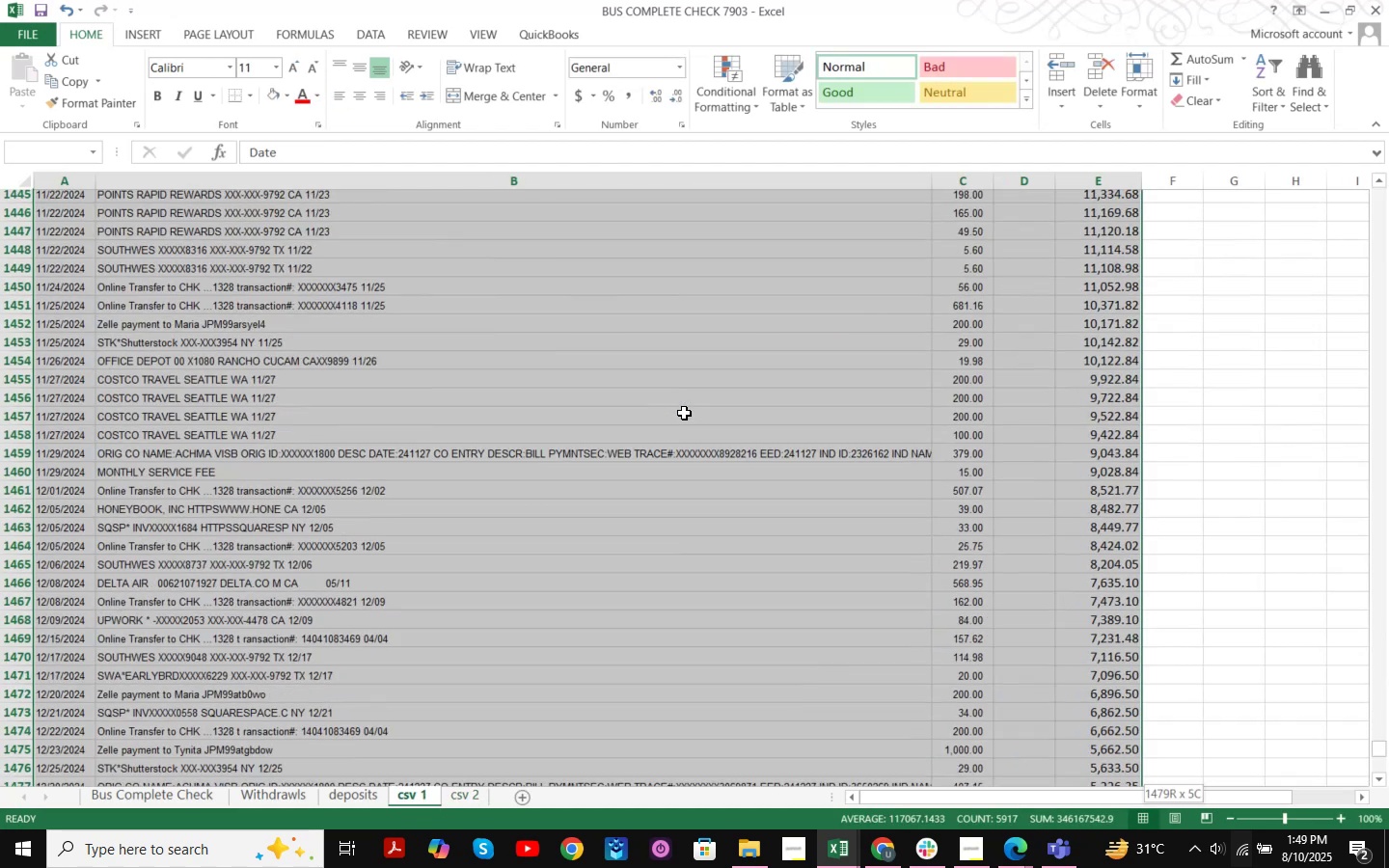 
hold_key(key=ArrowUp, duration=0.63)
 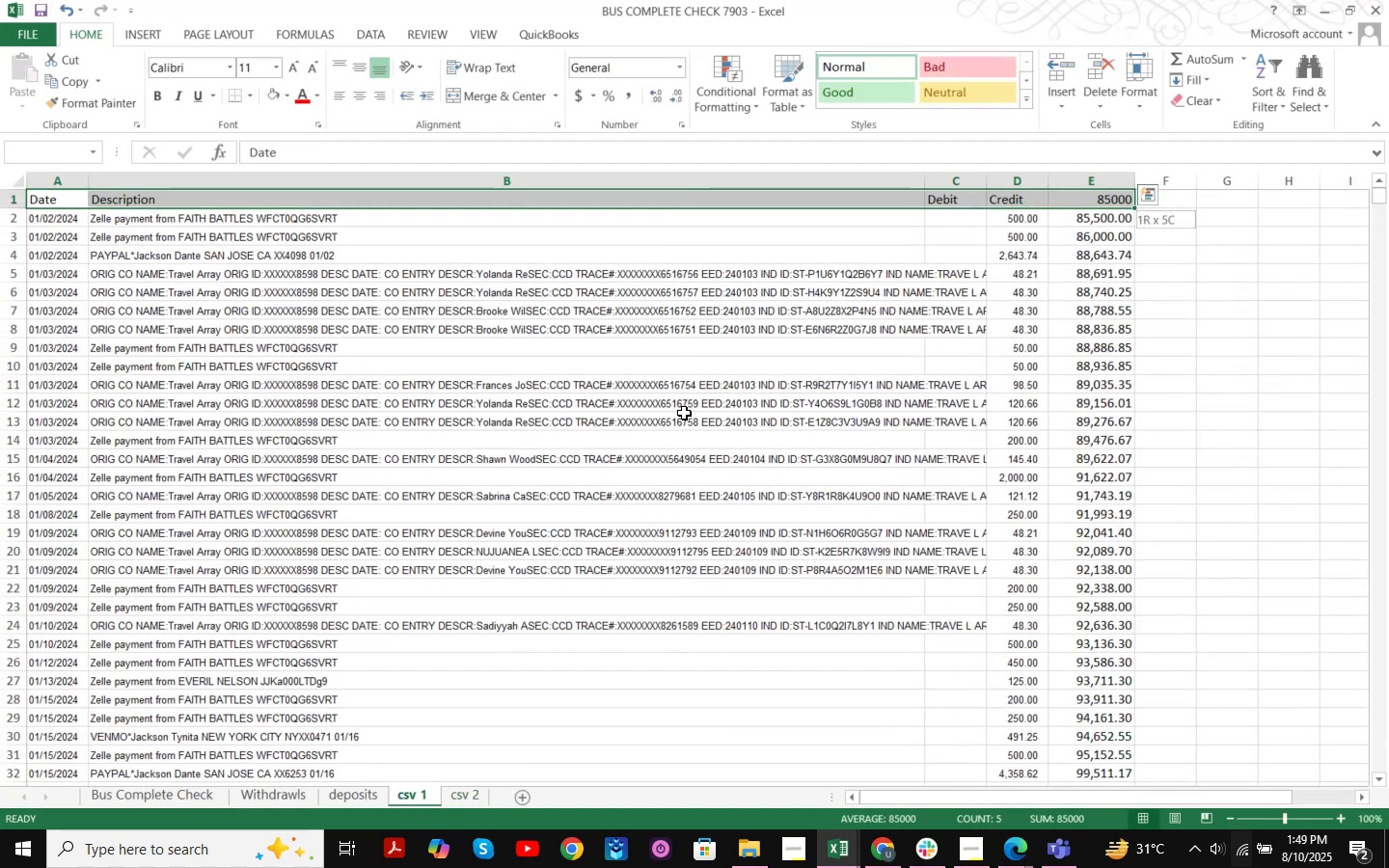 
key(Control+Shift+ArrowDown)
 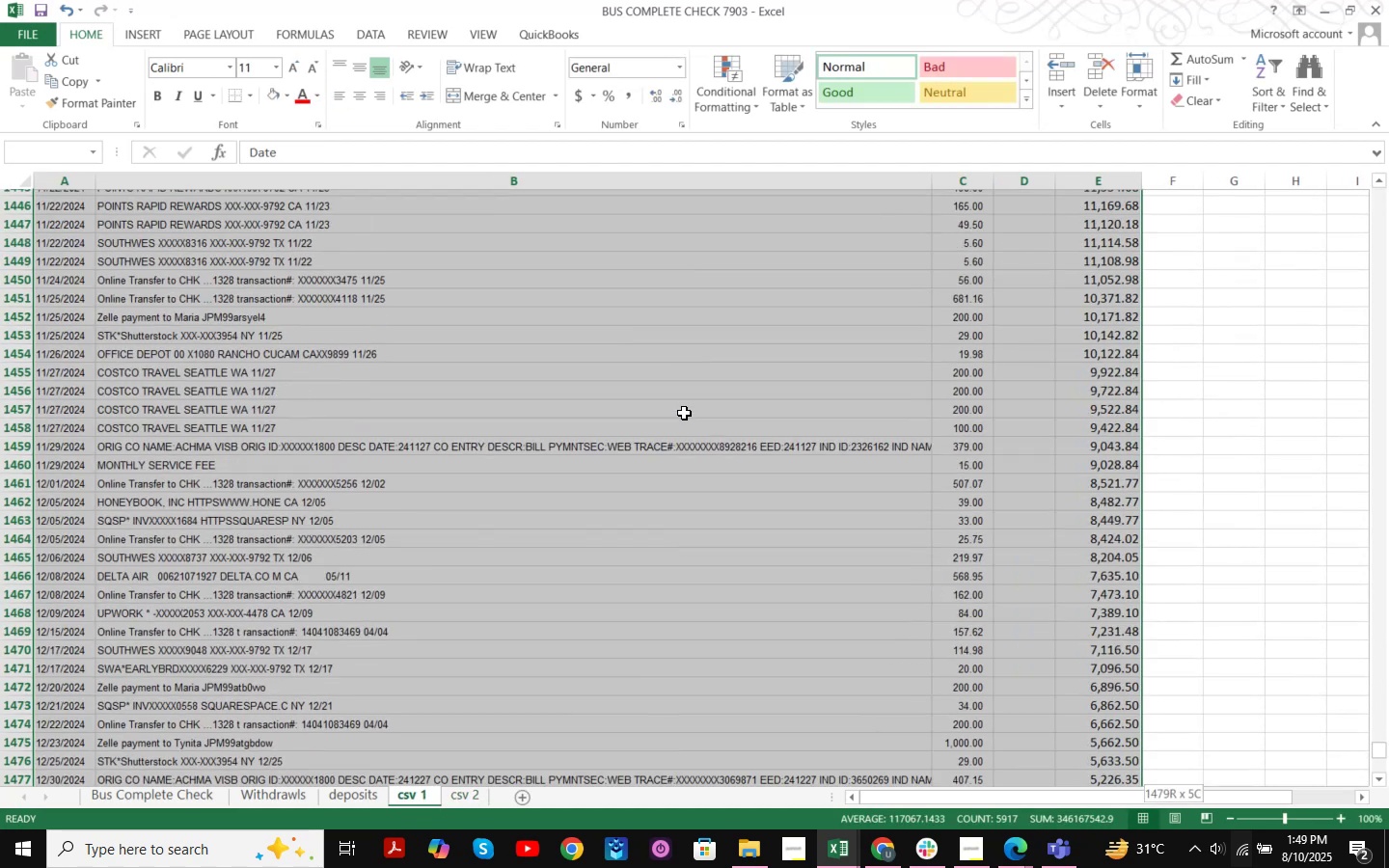 
hold_key(key=ArrowUp, duration=1.52)
 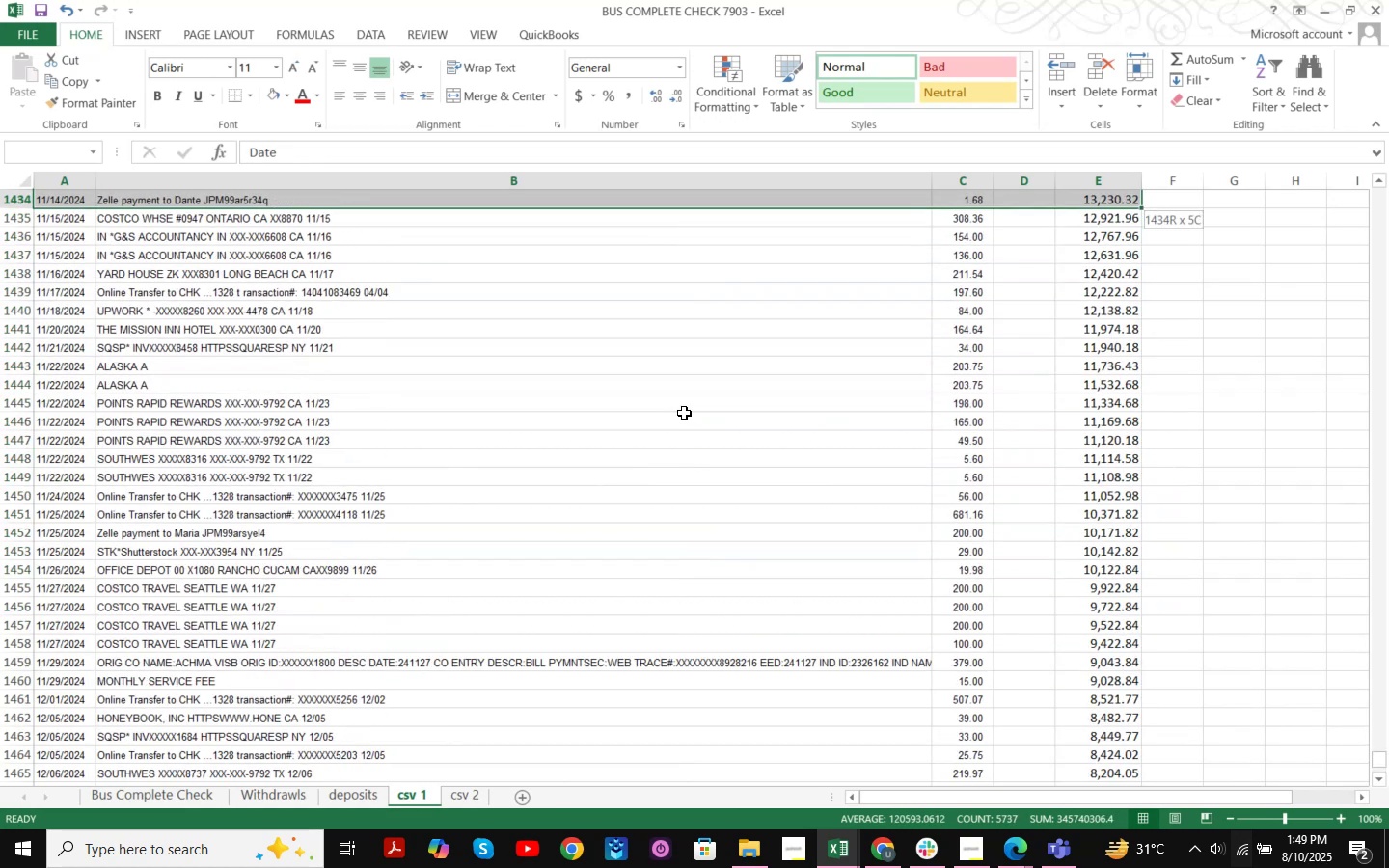 
hold_key(key=ArrowUp, duration=1.5)
 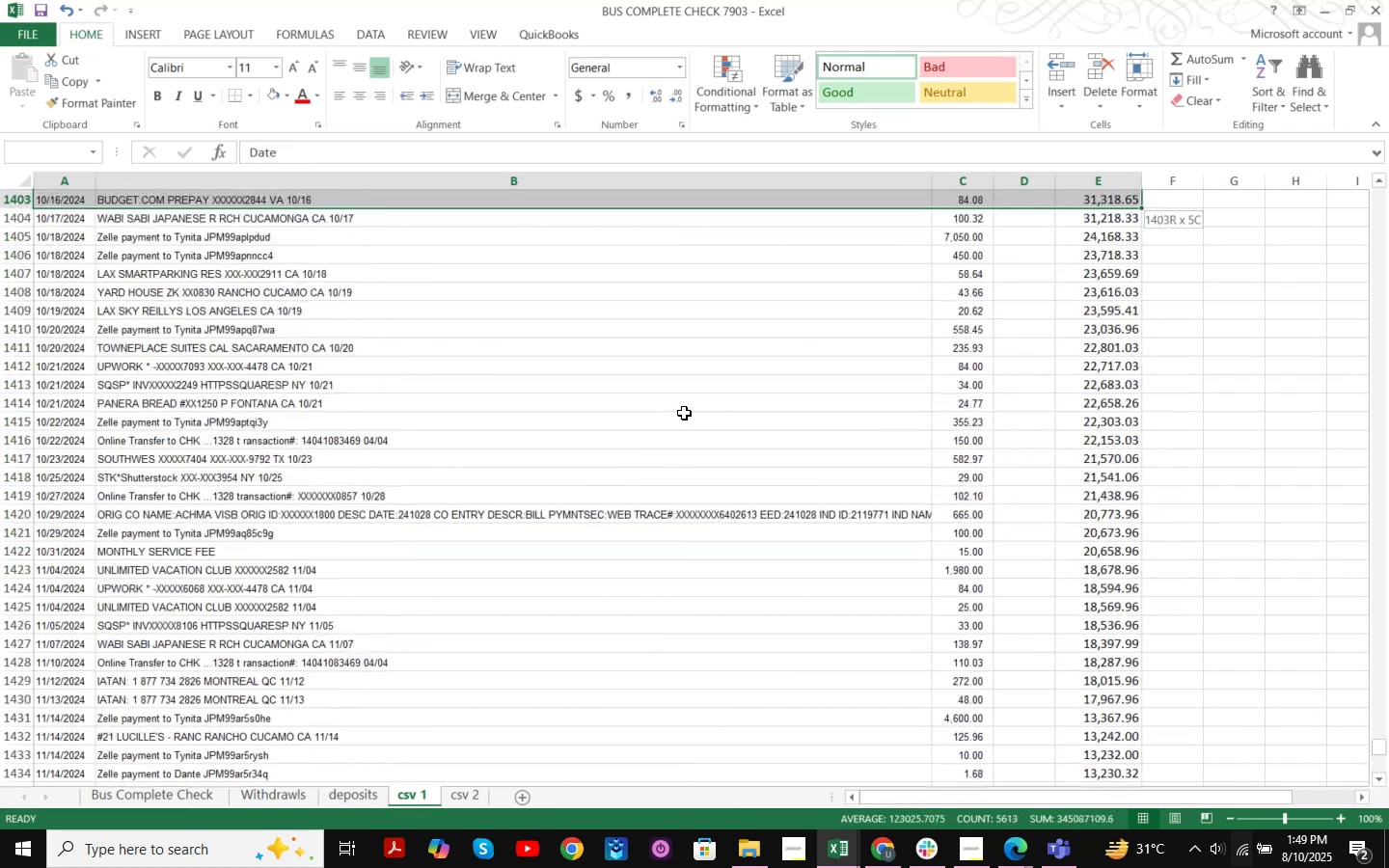 
key(Shift+ArrowUp)
 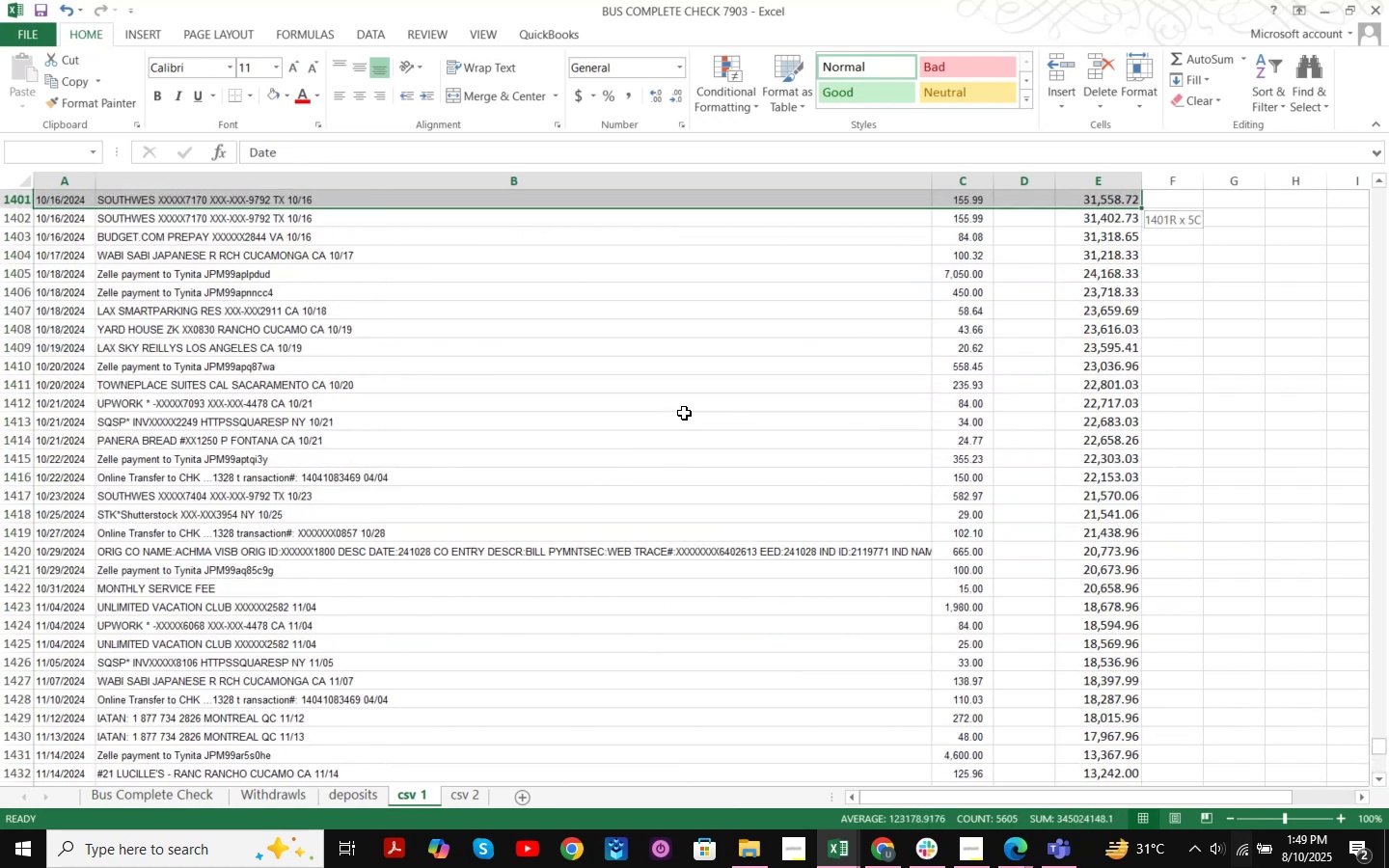 
key(Shift+ArrowUp)
 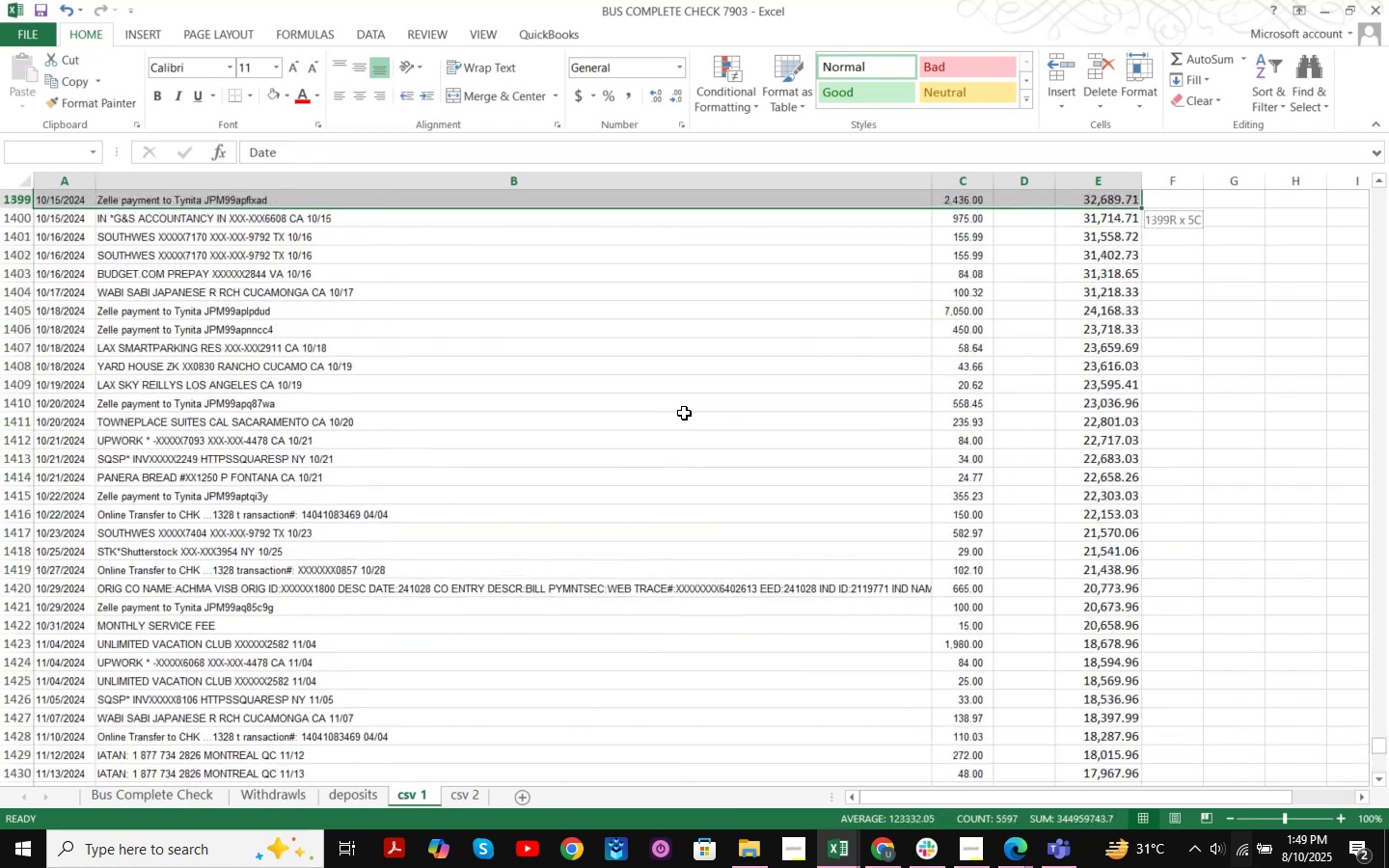 
key(Shift+ArrowUp)
 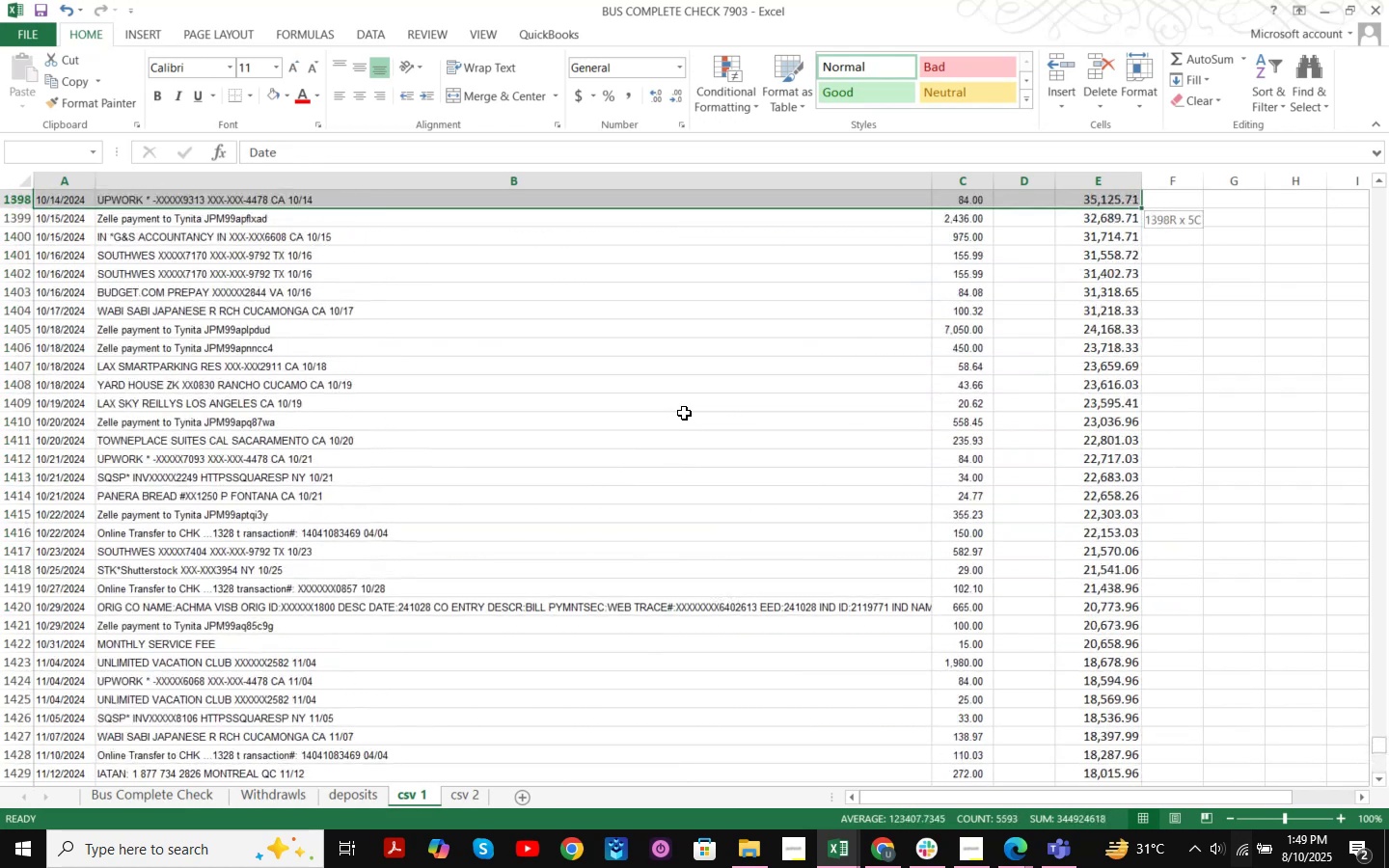 
key(Shift+ArrowUp)
 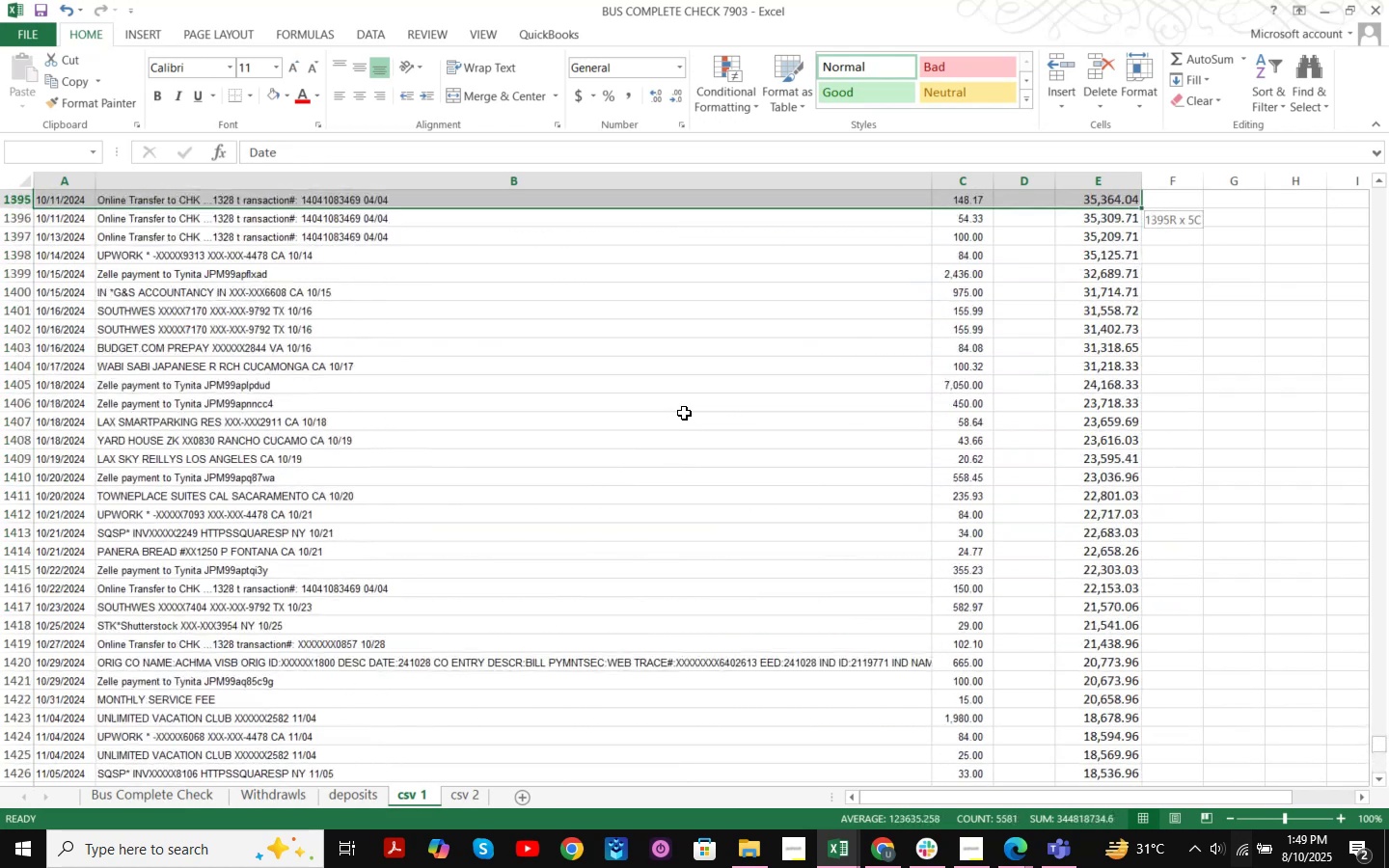 
key(Shift+ArrowUp)
 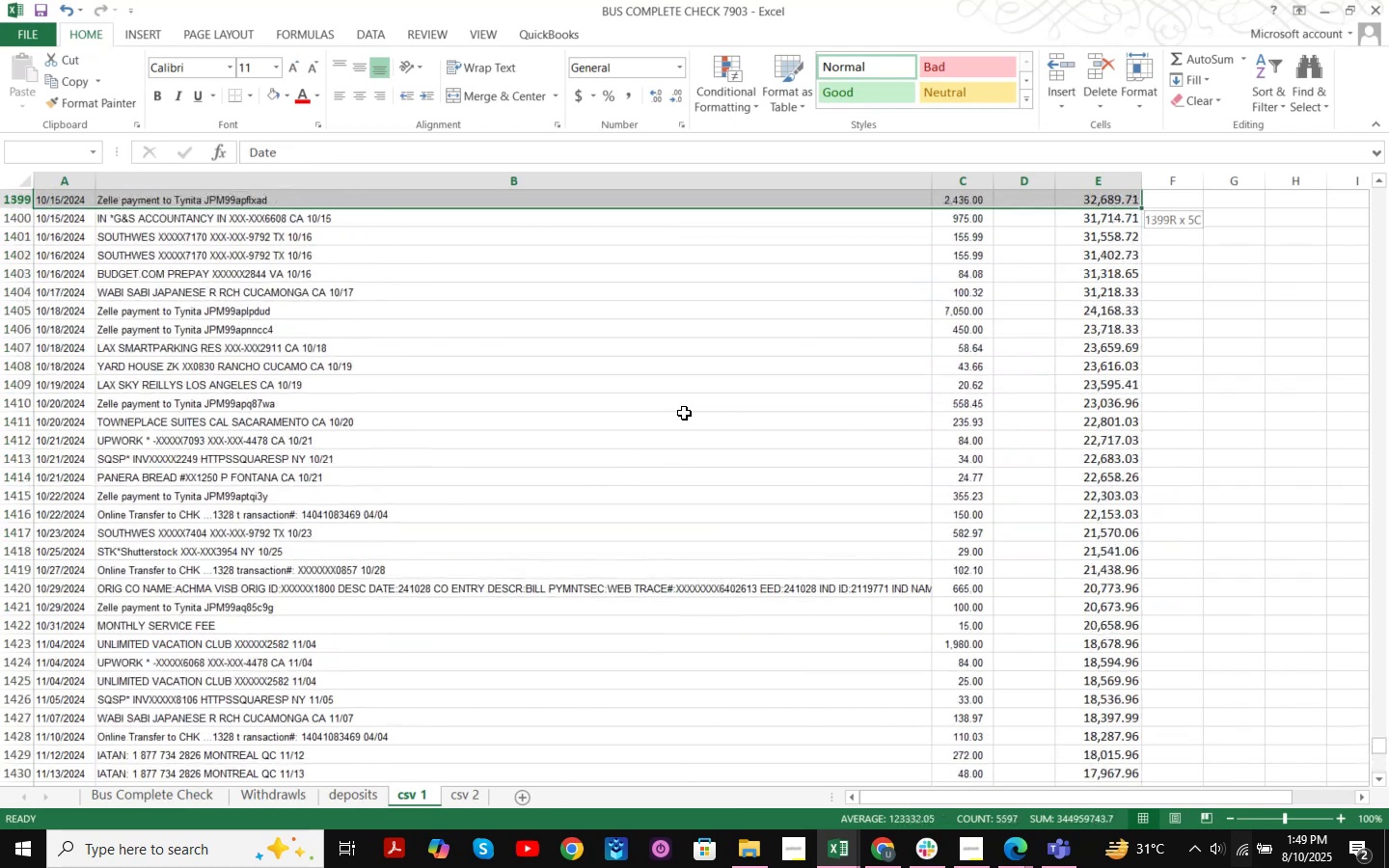 
key(Shift+ArrowUp)
 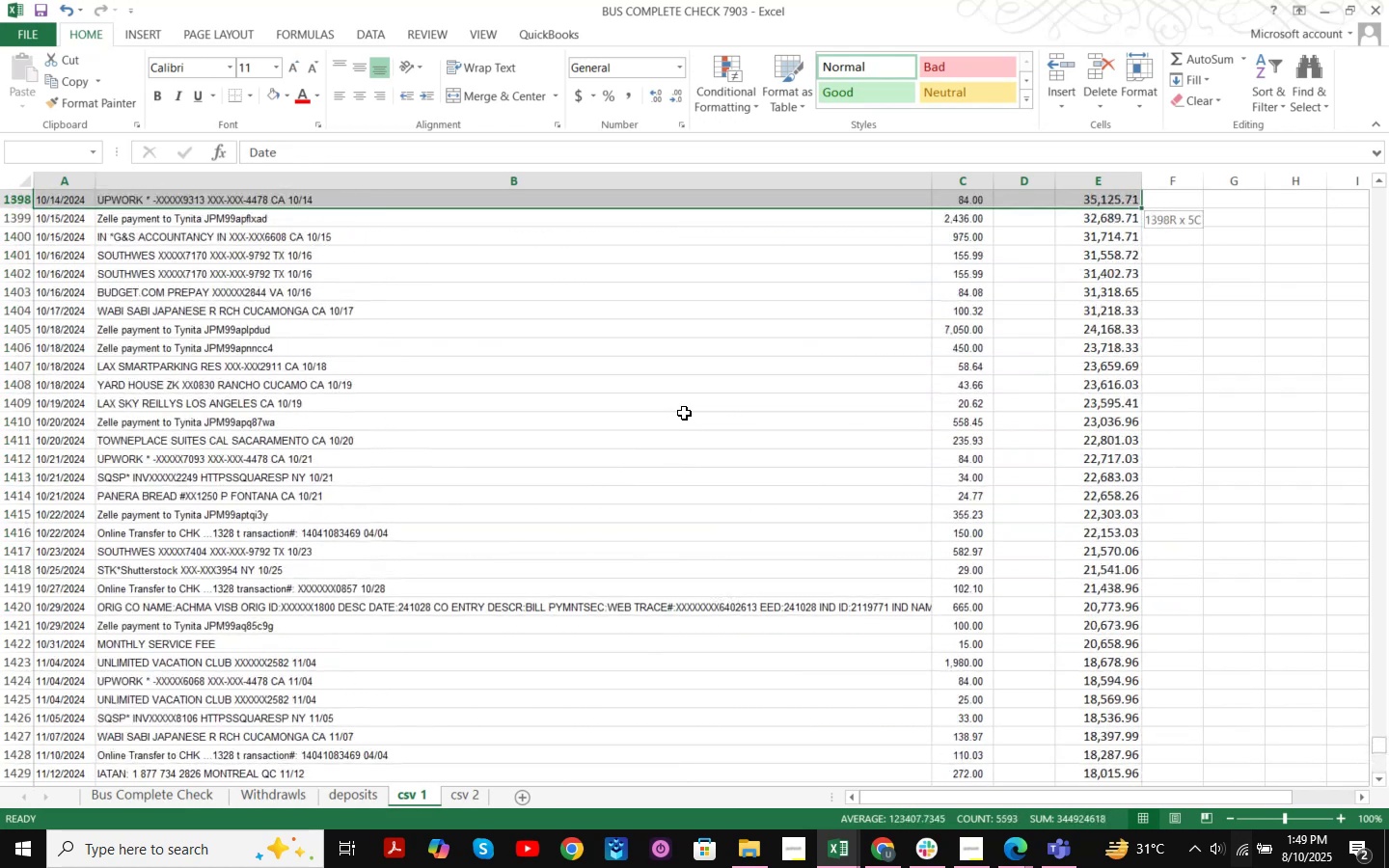 
key(Shift+ArrowUp)
 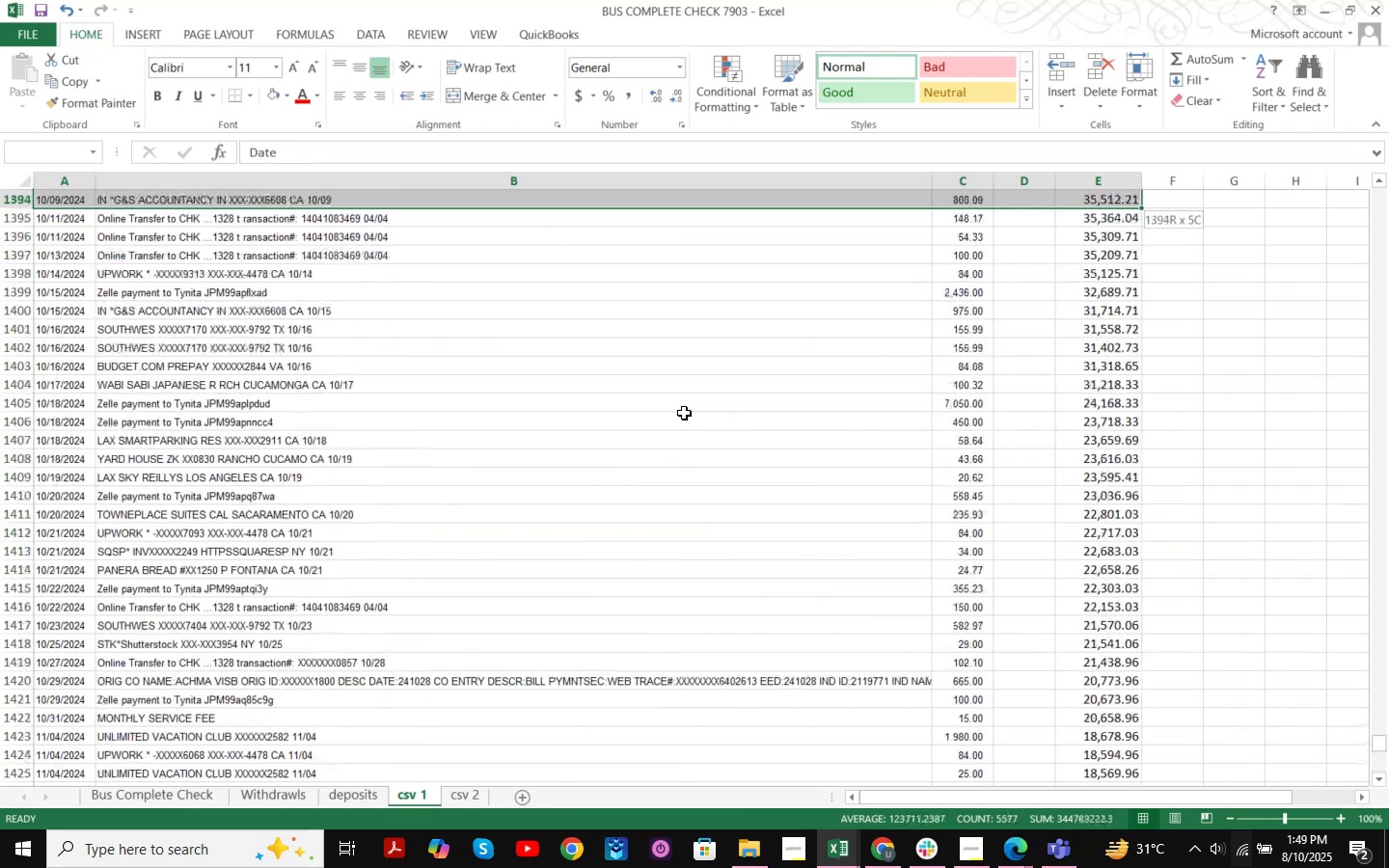 
key(Shift+ArrowUp)
 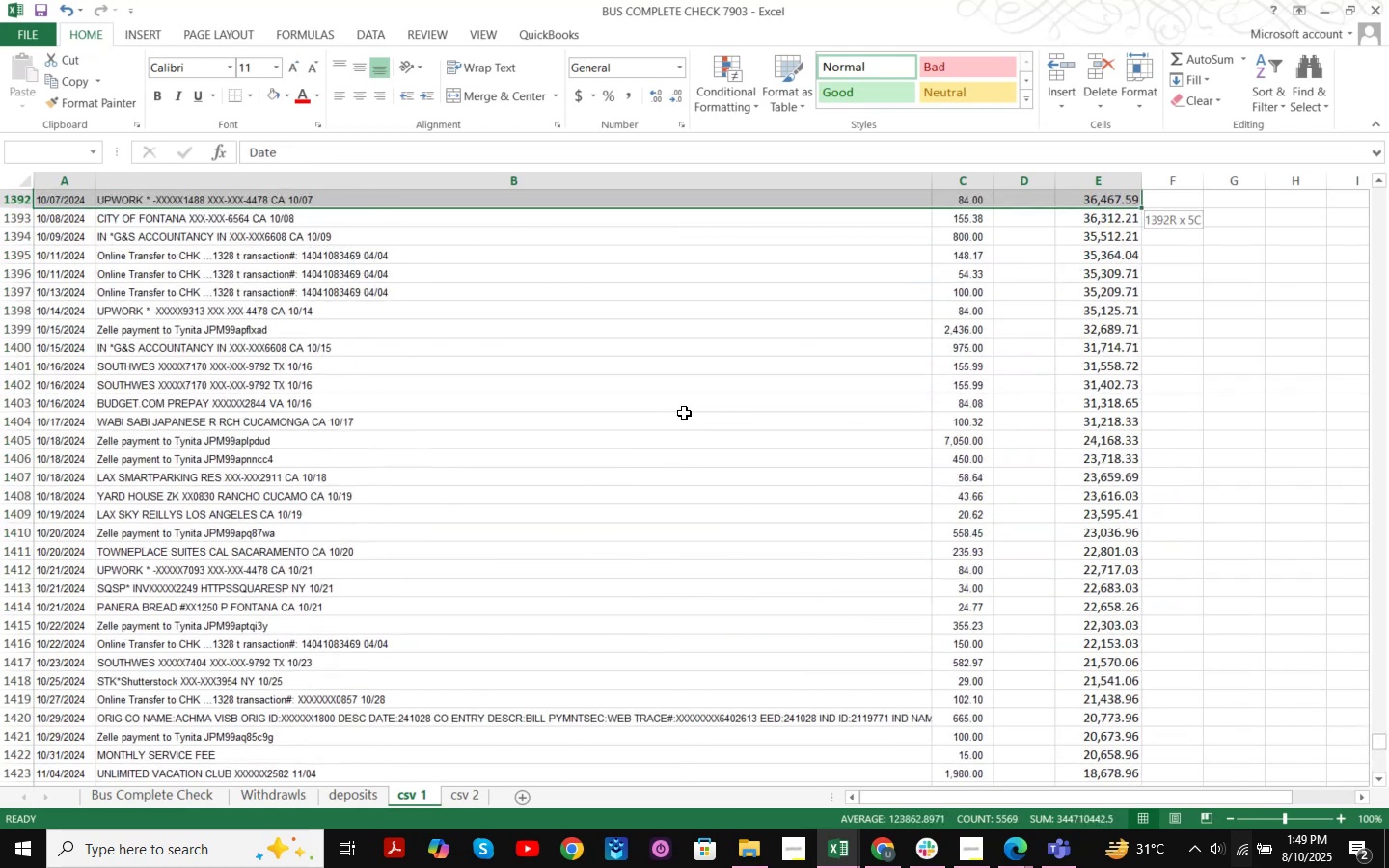 
key(Shift+ArrowLeft)
 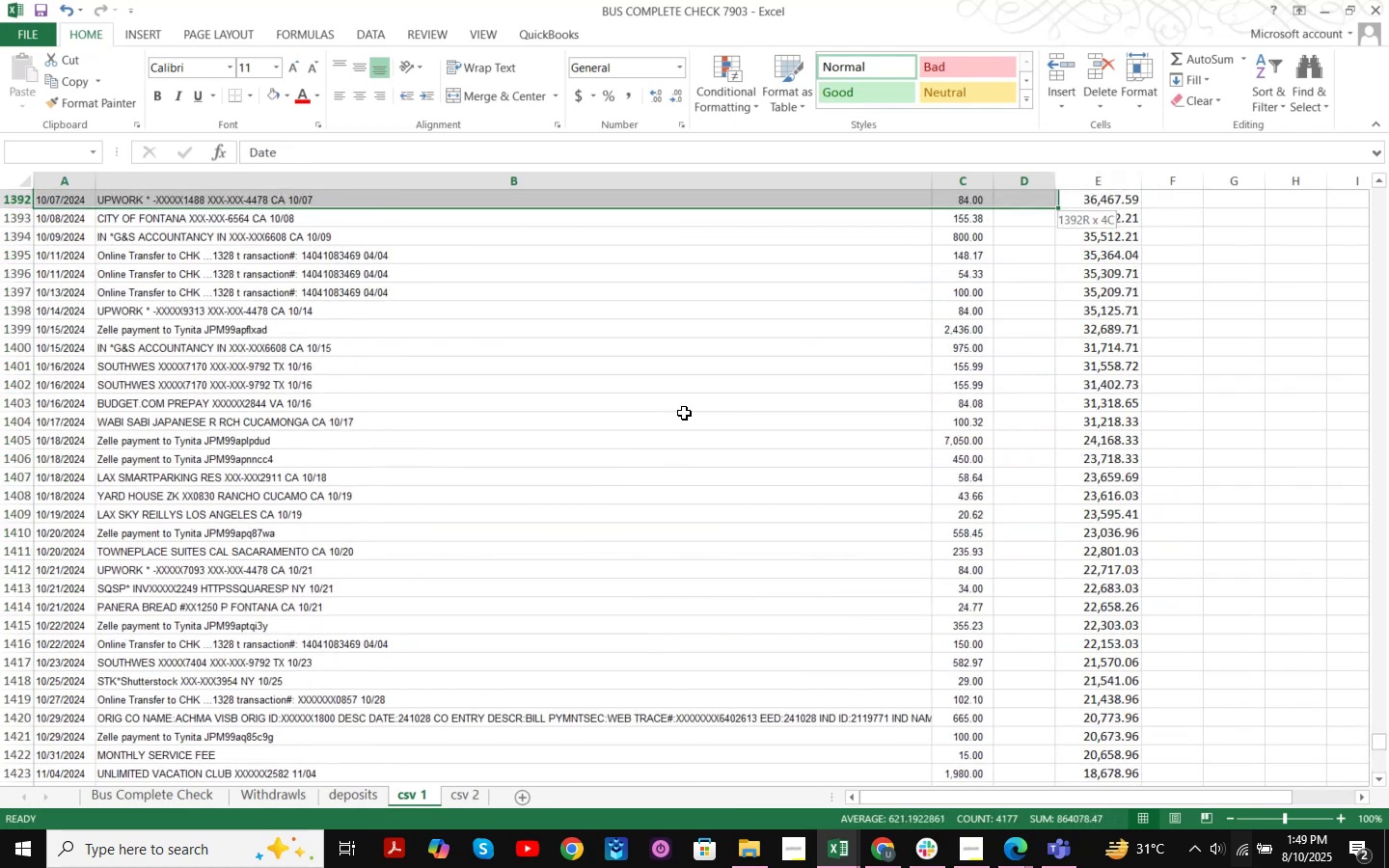 
key(Shift+ArrowLeft)
 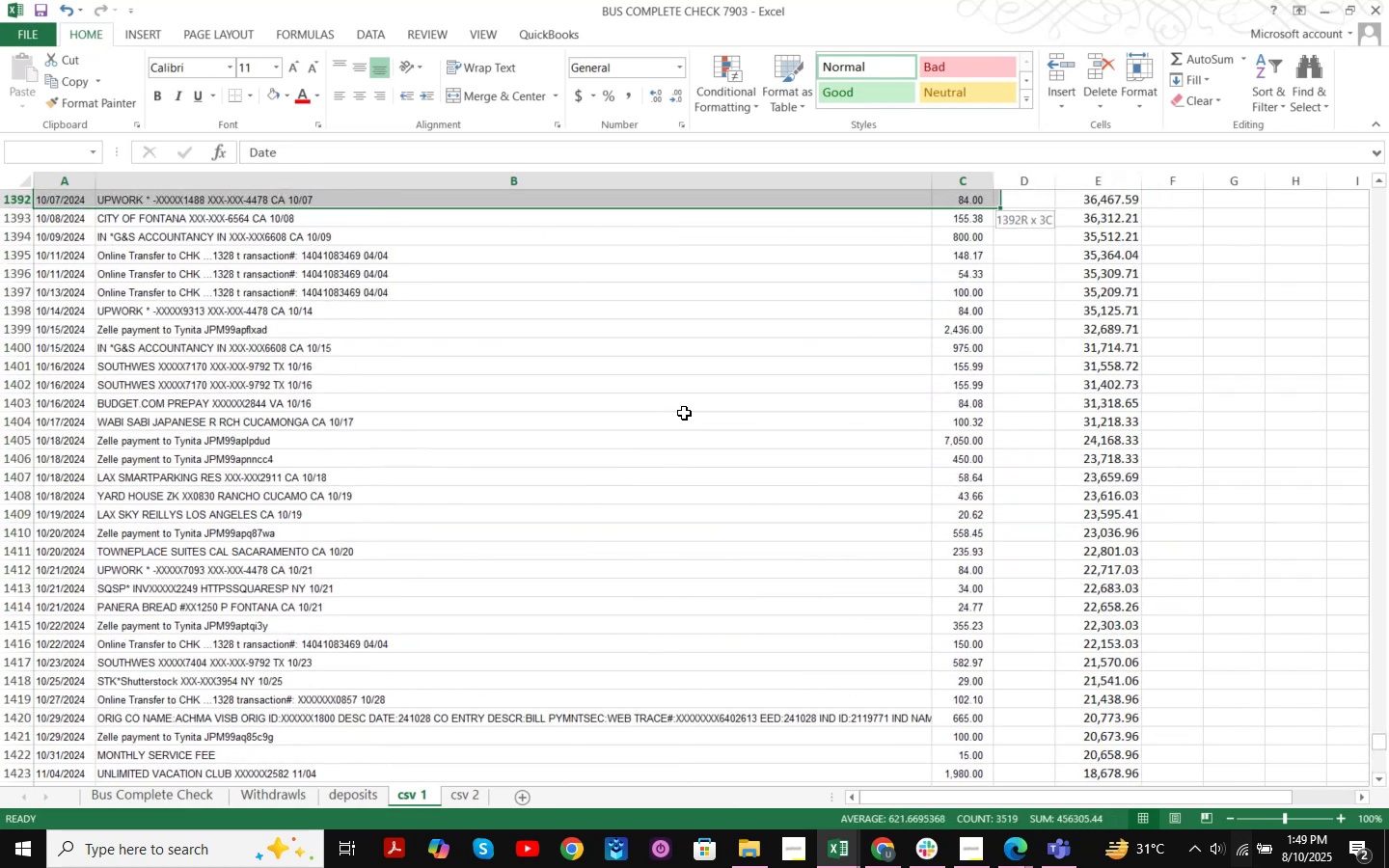 
key(Shift+ArrowLeft)
 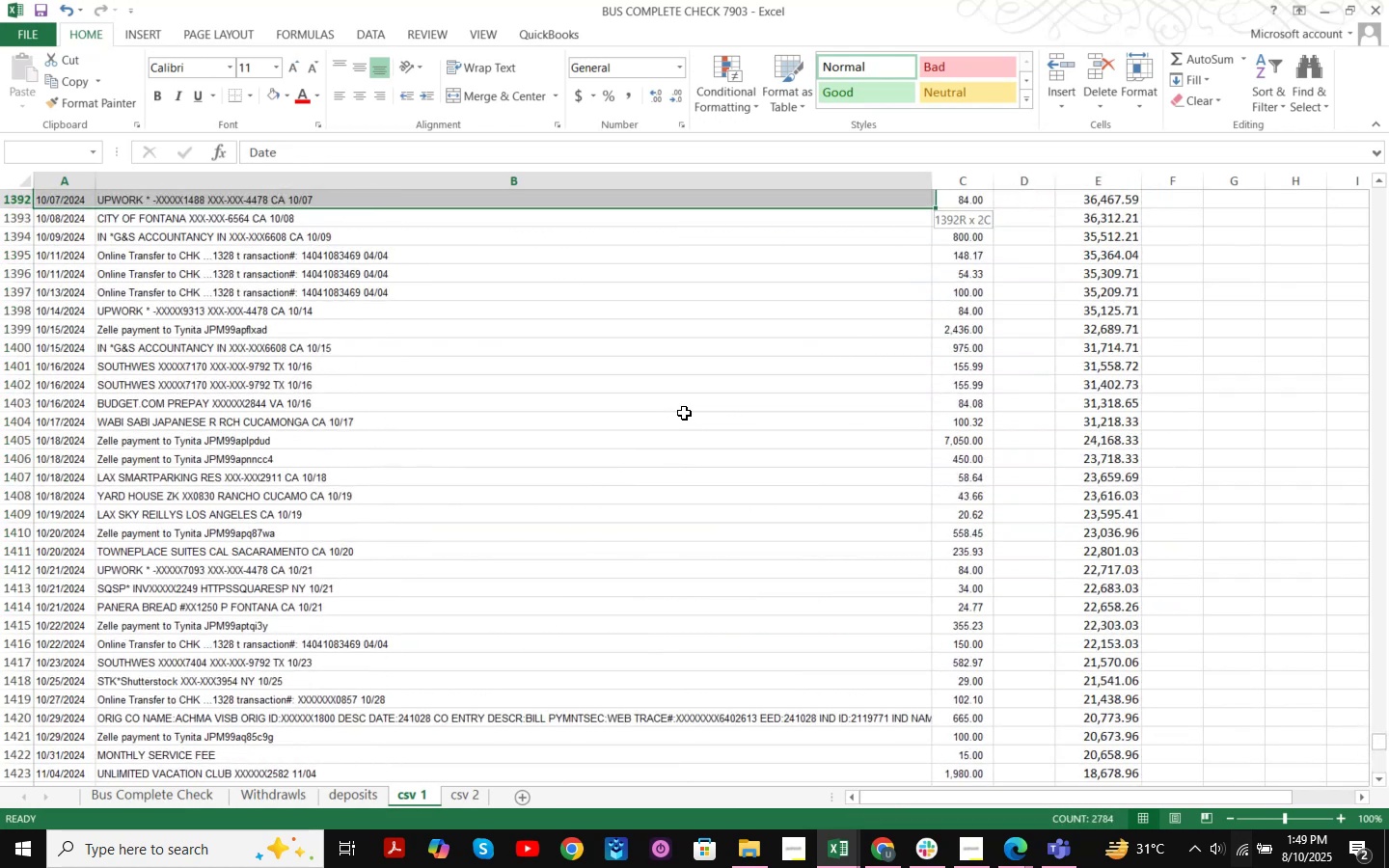 
key(Shift+ArrowLeft)
 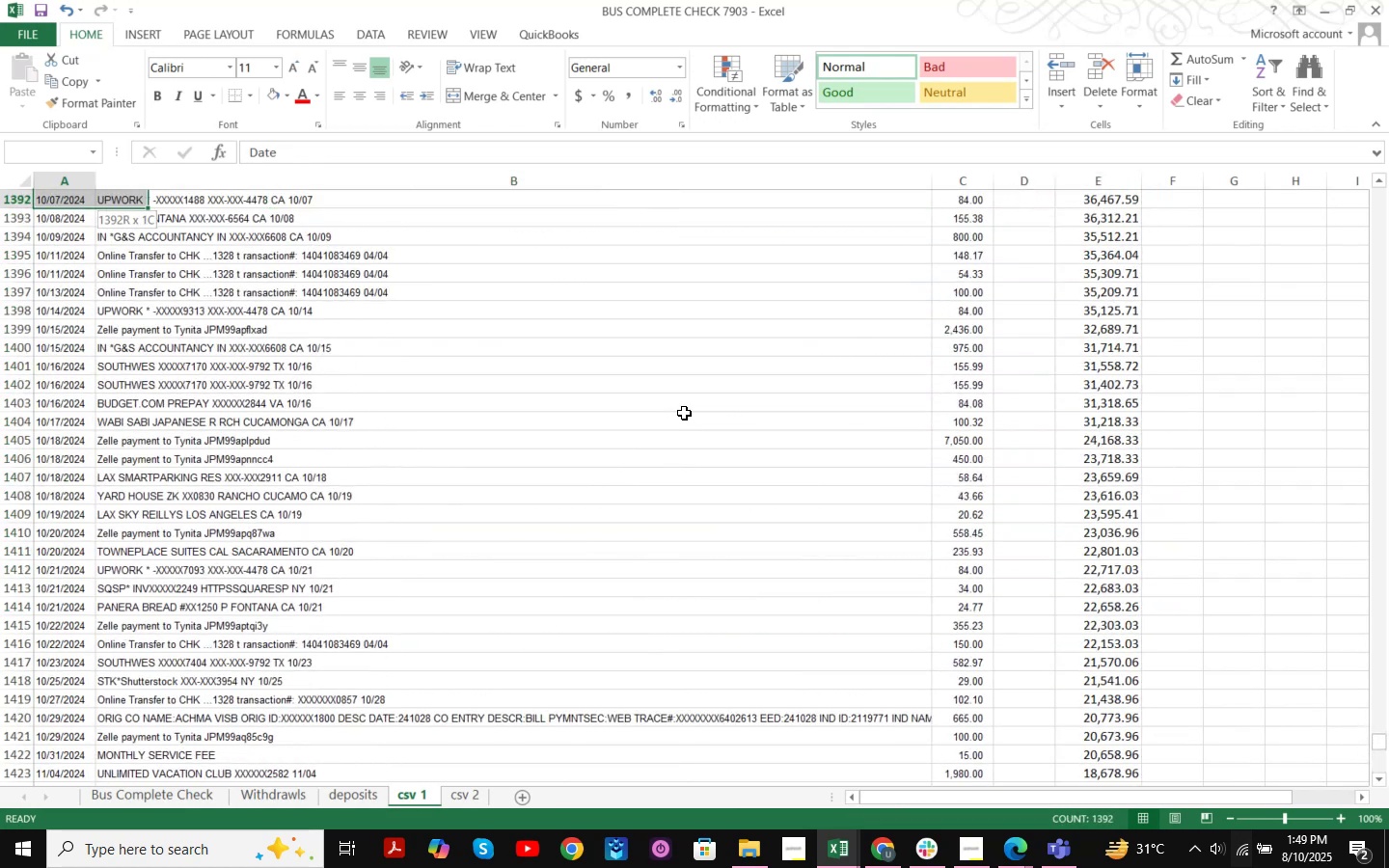 
key(Shift+ArrowLeft)
 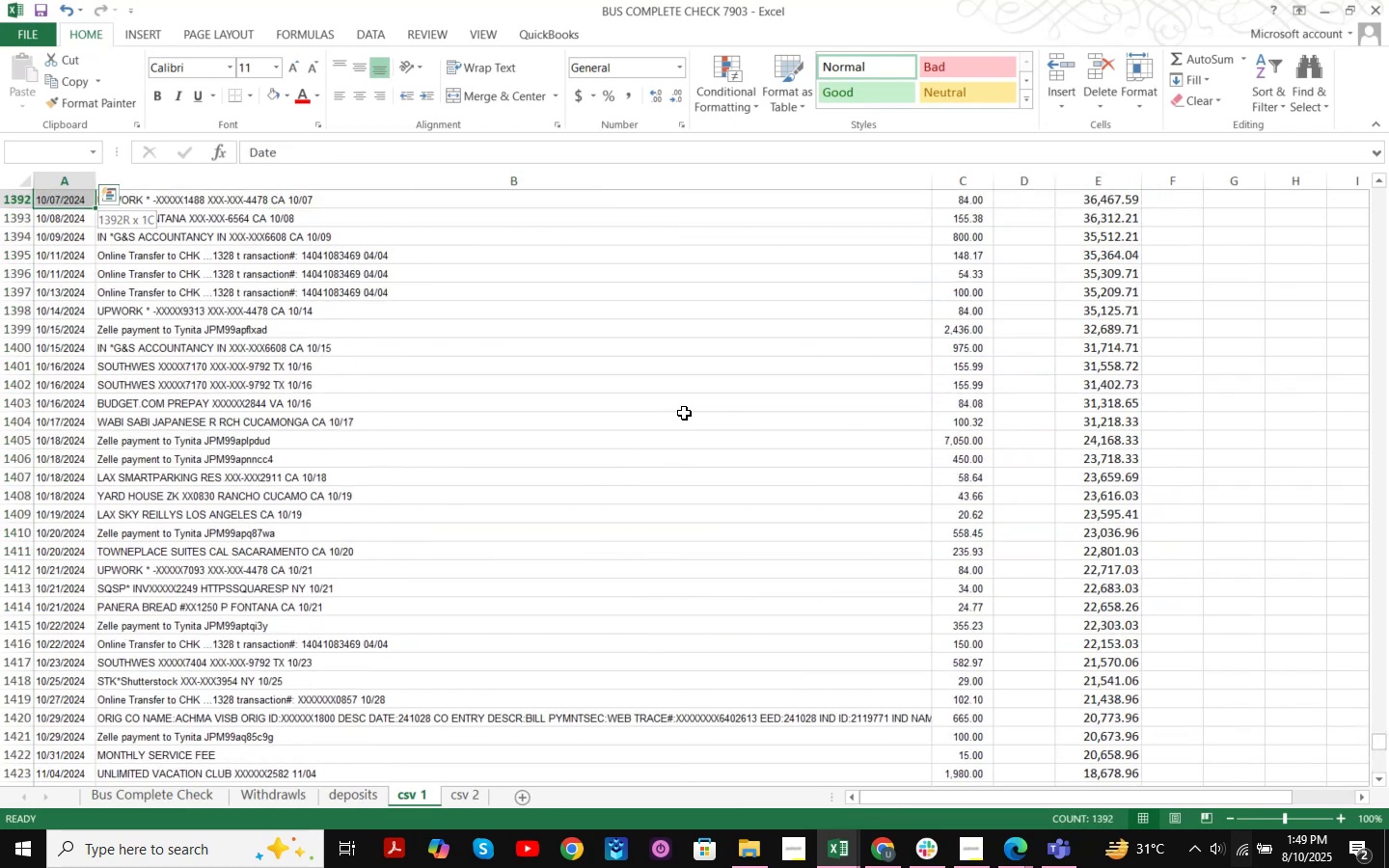 
hold_key(key=ArrowUp, duration=1.51)
 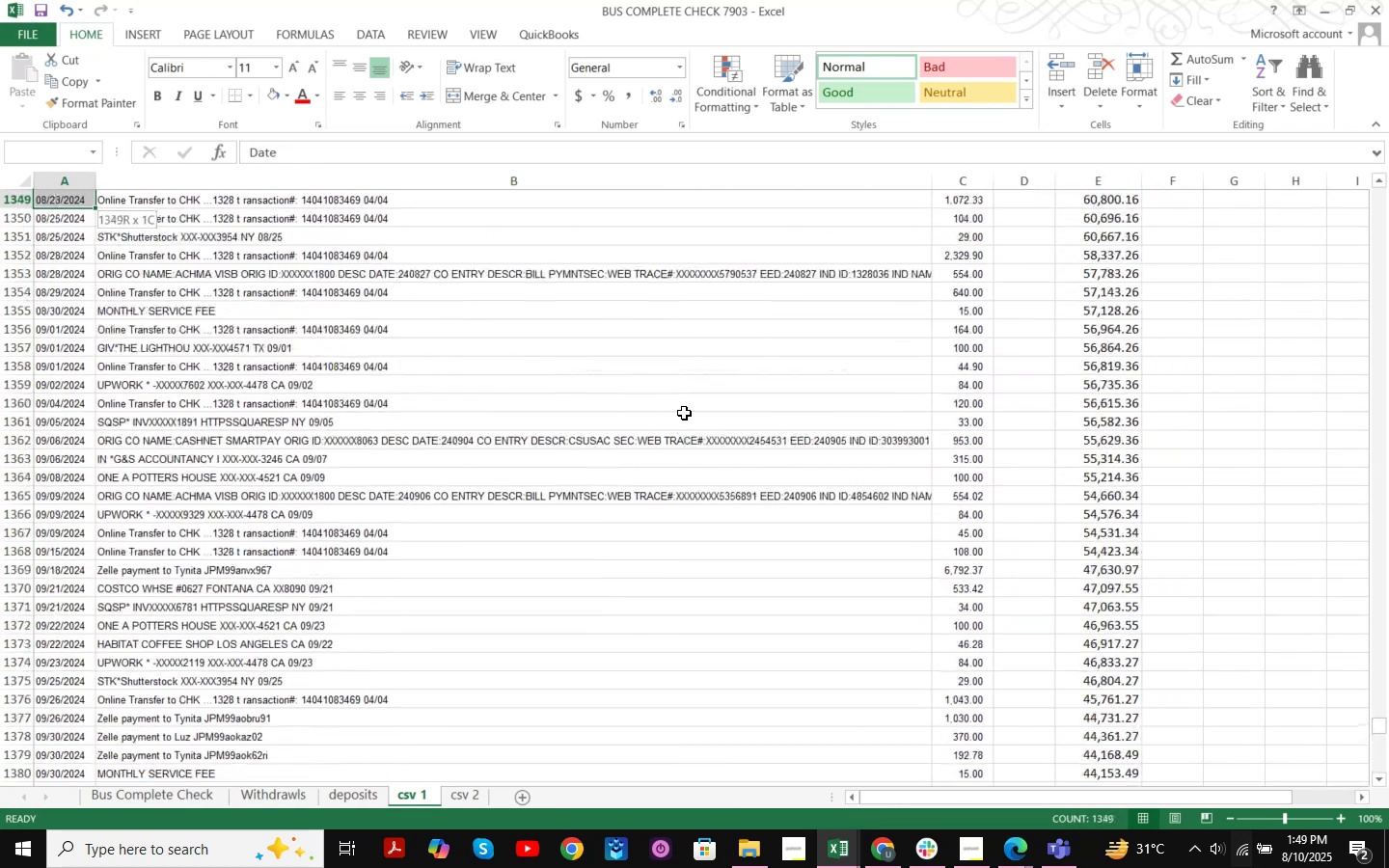 
hold_key(key=ArrowUp, duration=1.52)
 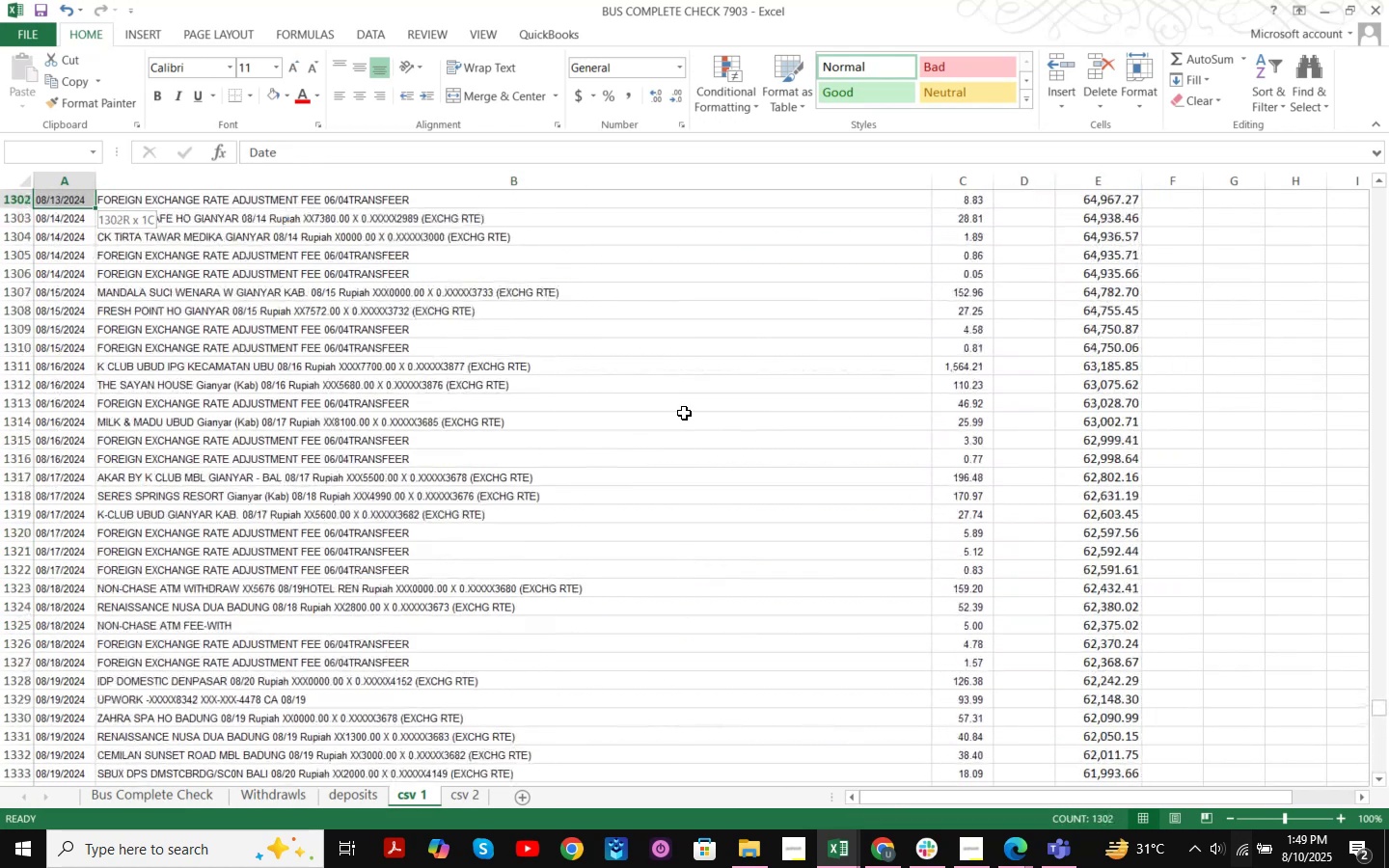 
hold_key(key=ArrowUp, duration=1.51)
 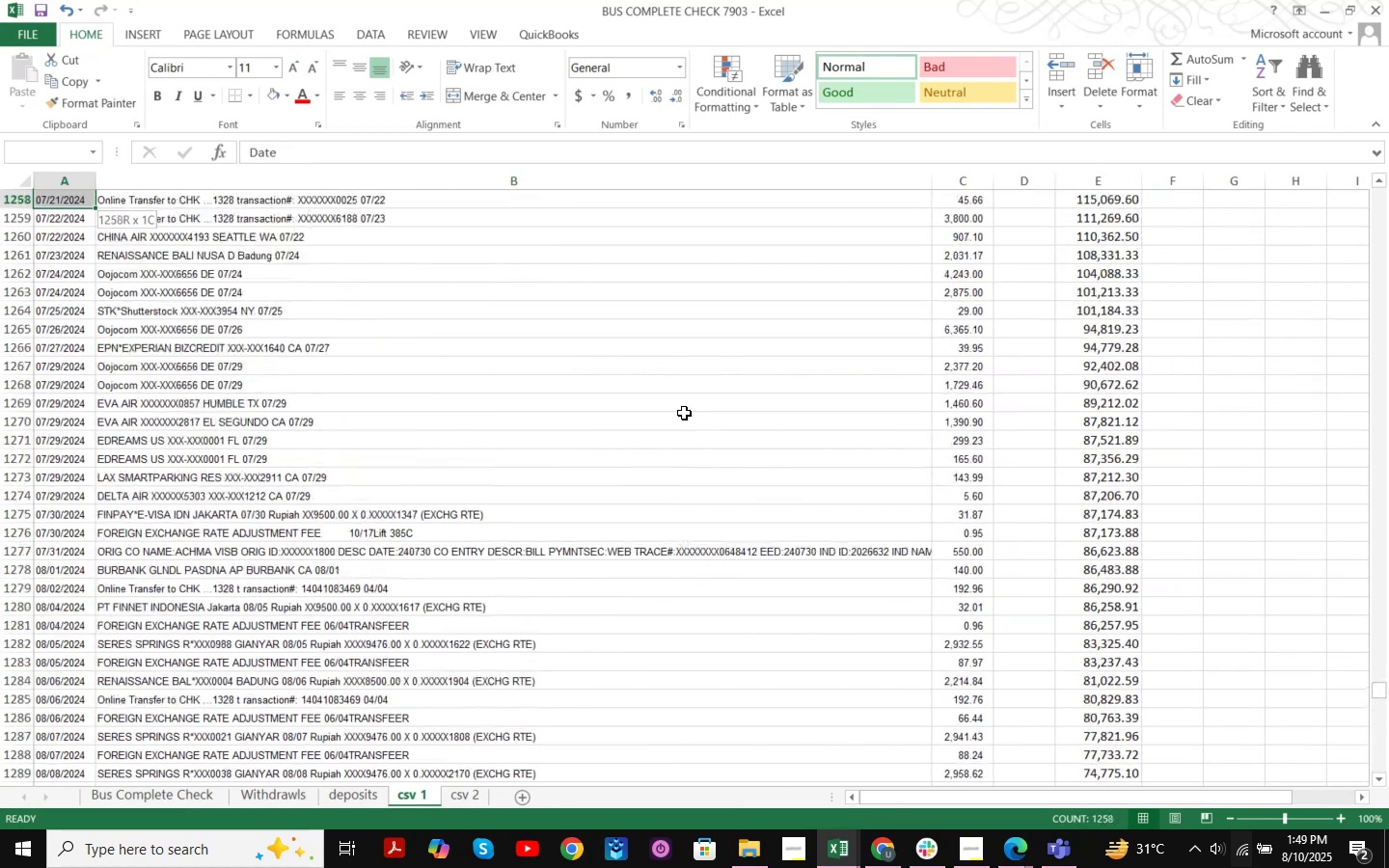 
hold_key(key=ArrowUp, duration=1.52)
 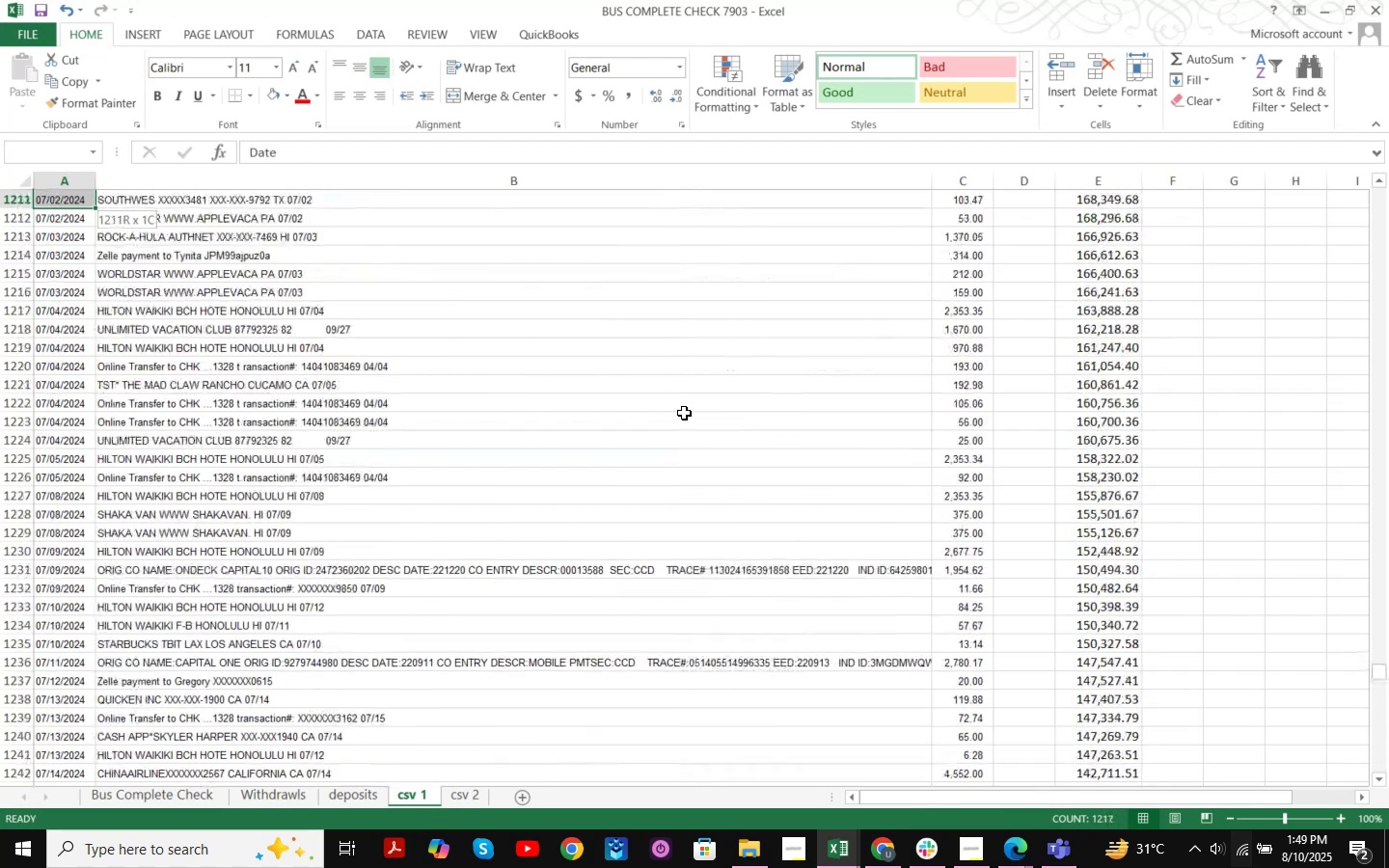 
hold_key(key=ArrowUp, duration=1.5)
 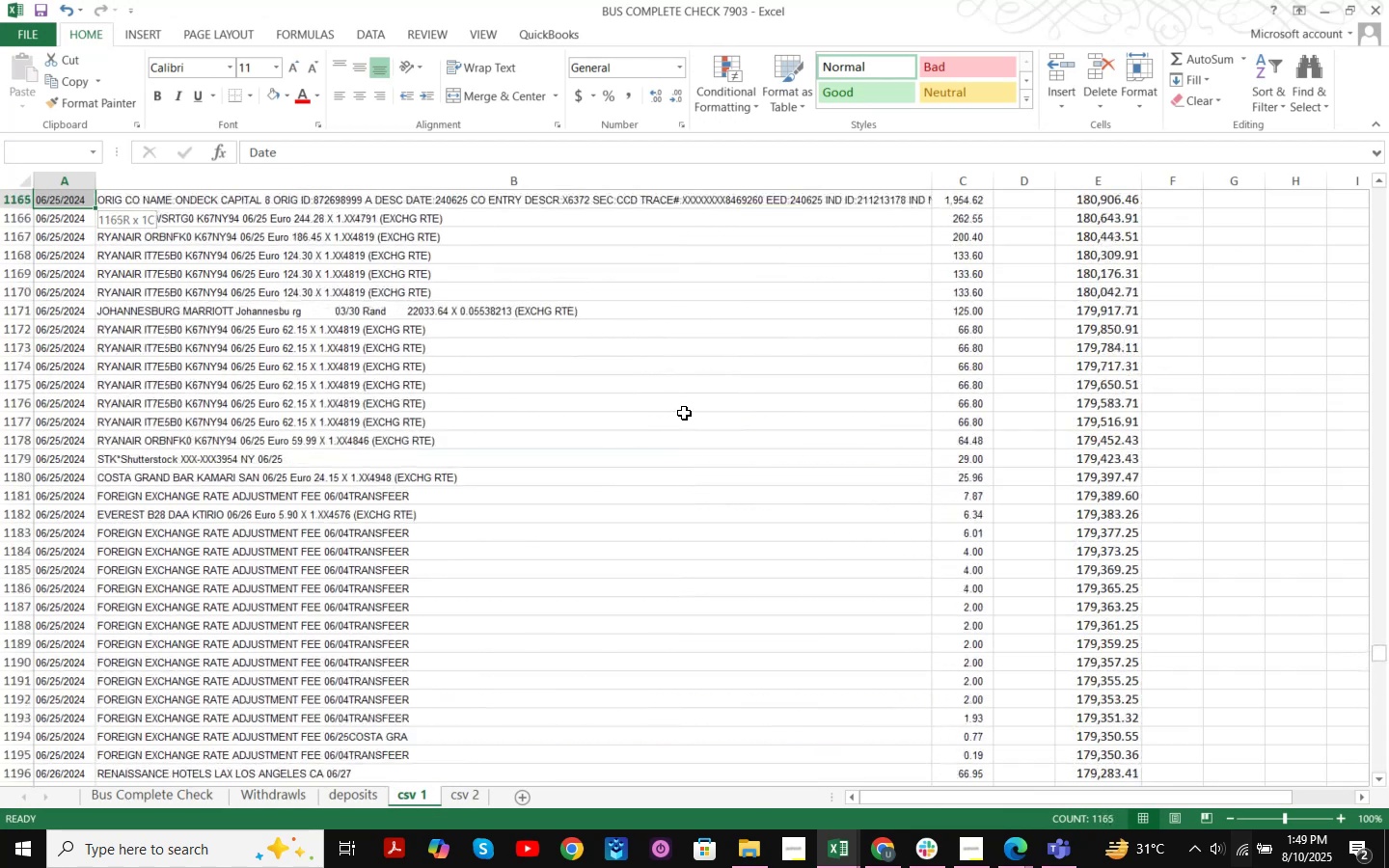 
hold_key(key=ArrowUp, duration=1.5)
 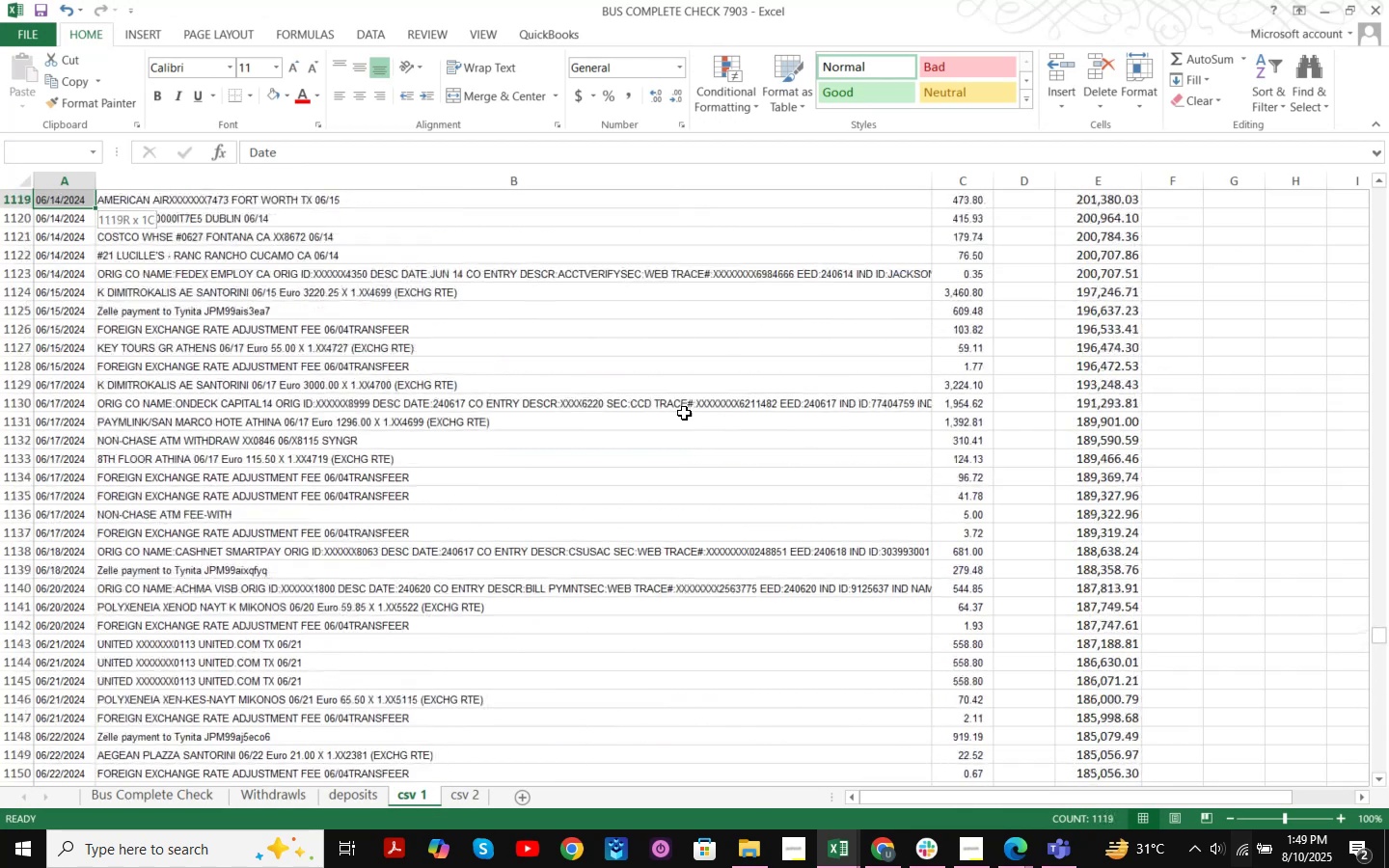 
hold_key(key=ArrowUp, duration=1.54)
 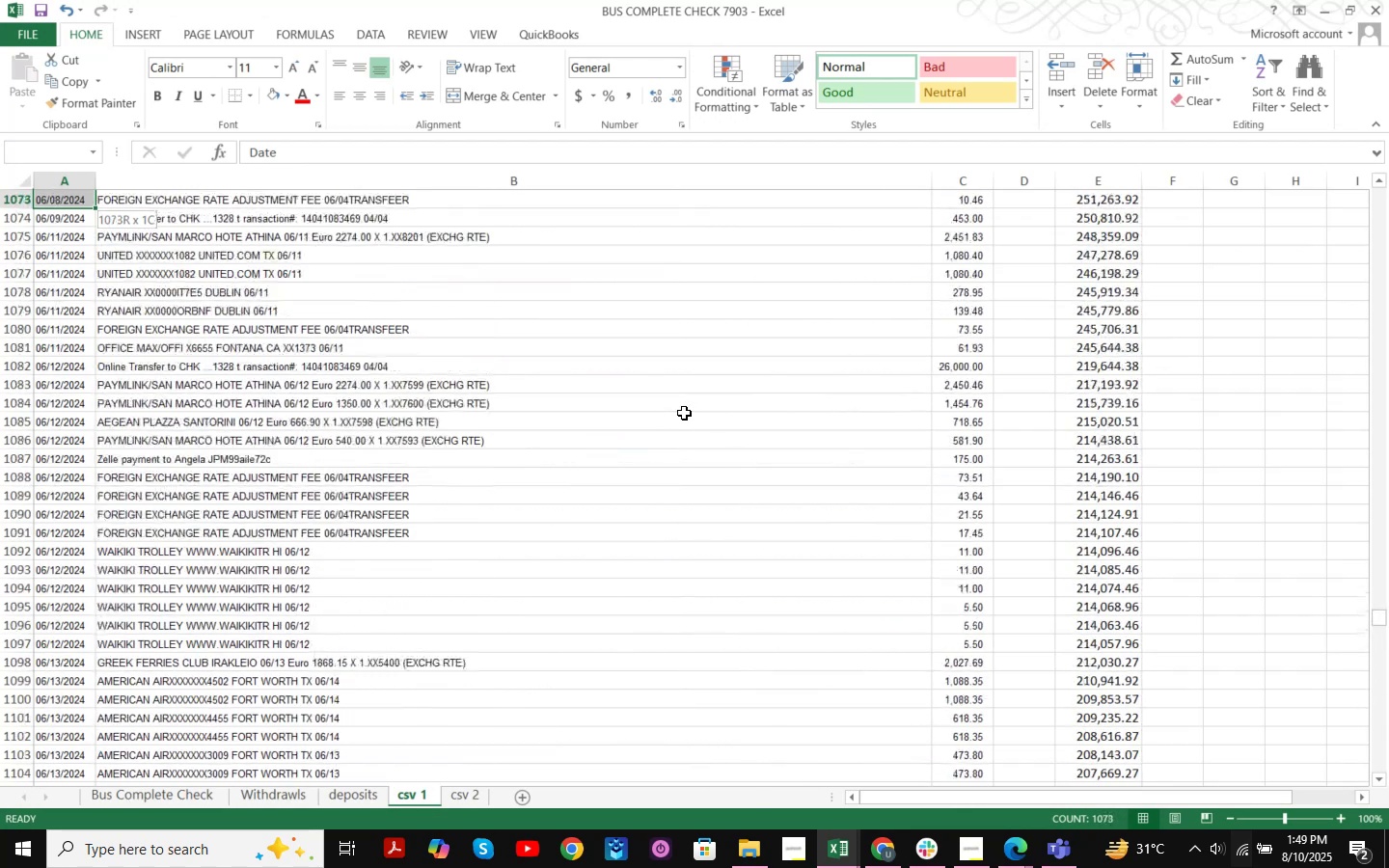 
hold_key(key=ArrowUp, duration=1.53)
 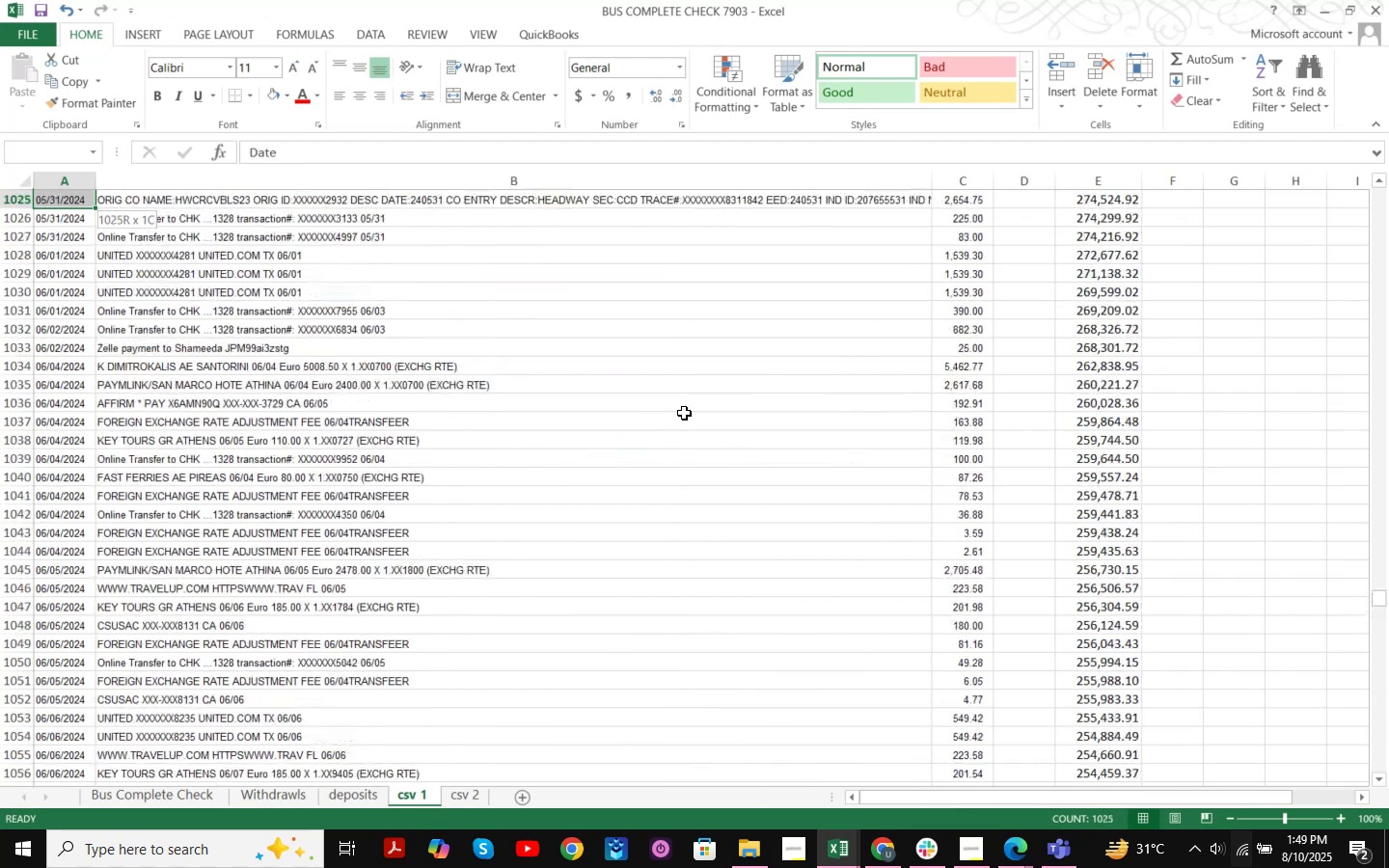 
hold_key(key=ArrowUp, duration=1.5)
 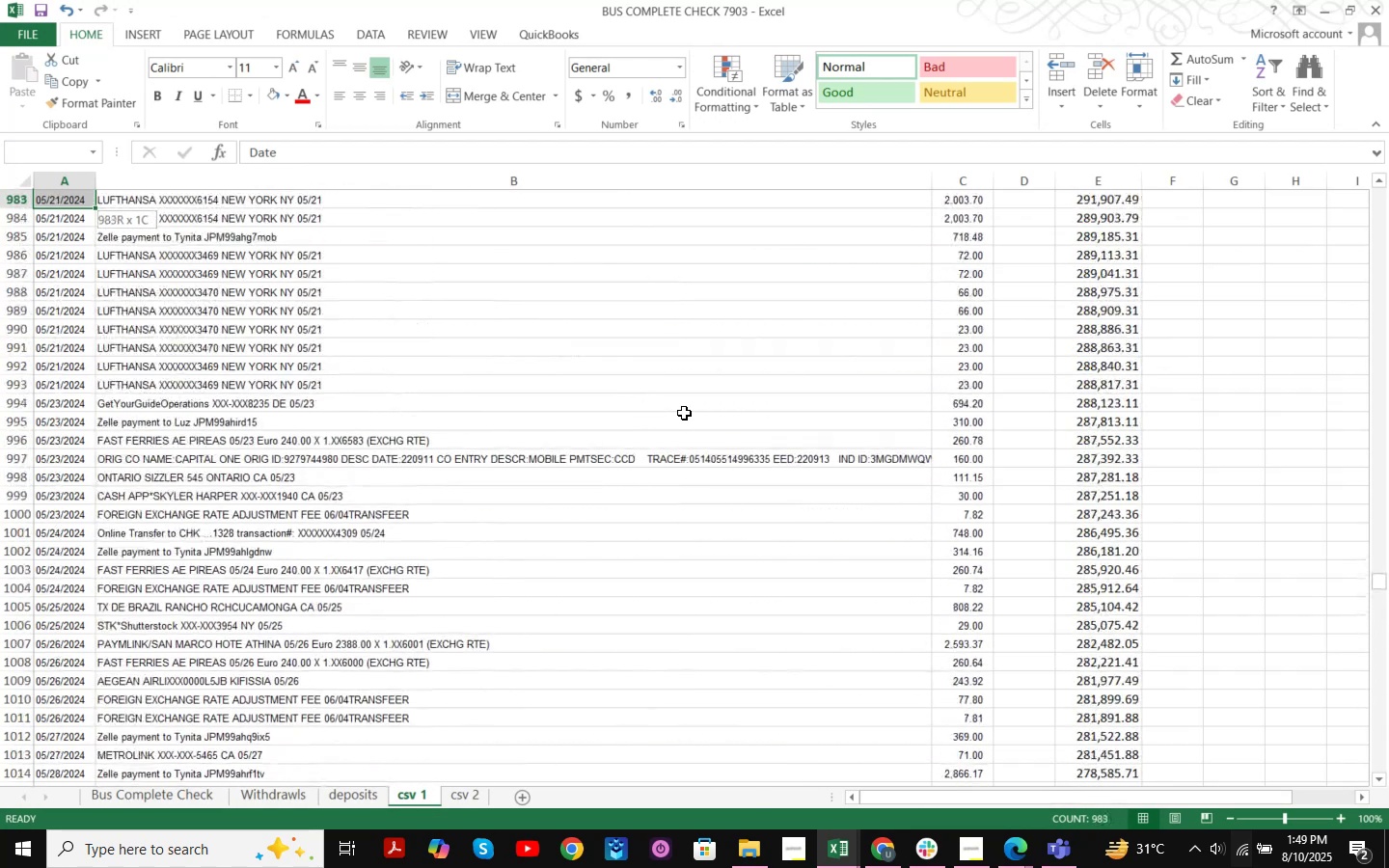 
hold_key(key=ArrowUp, duration=0.33)
 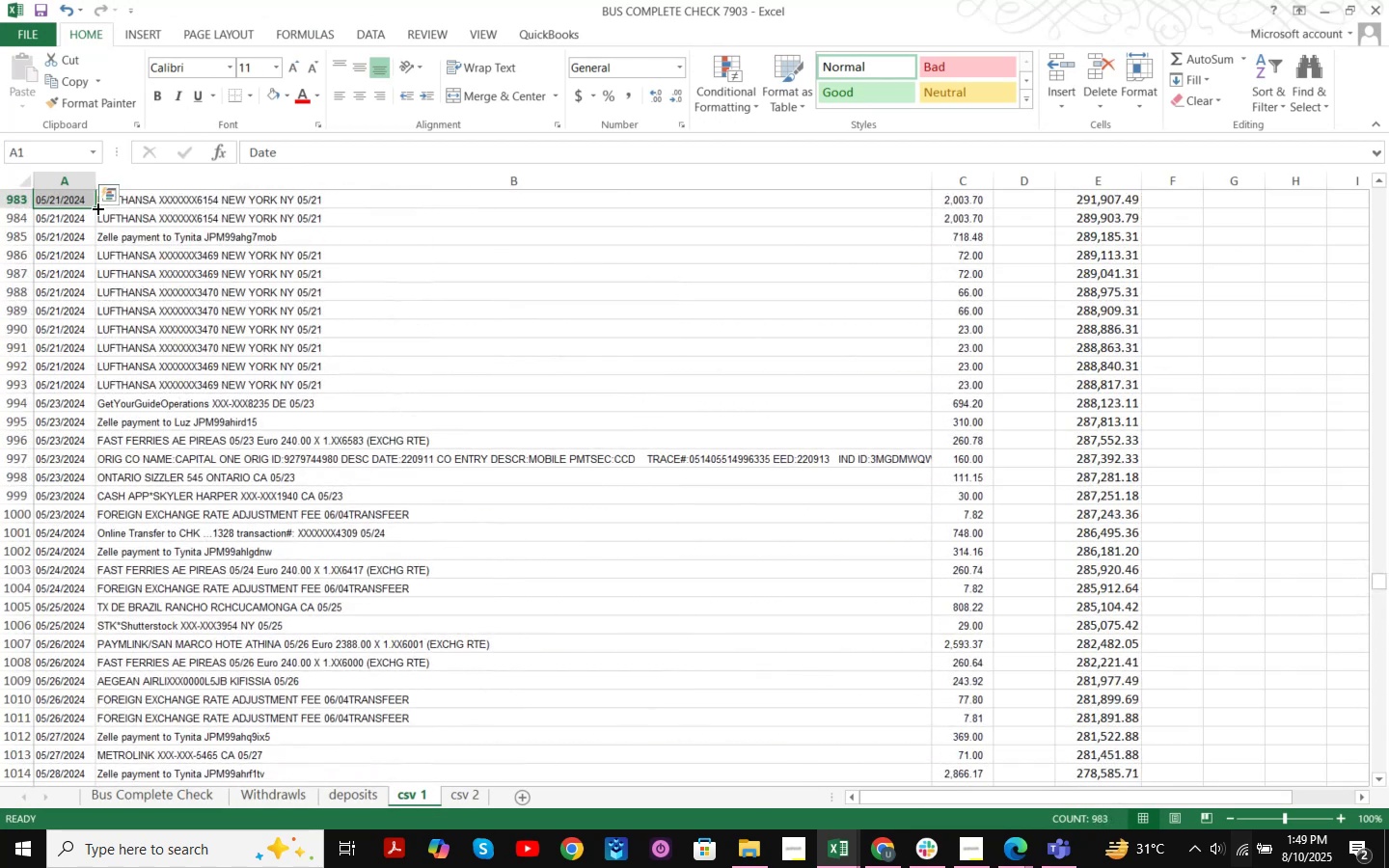 
left_click([71, 201])
 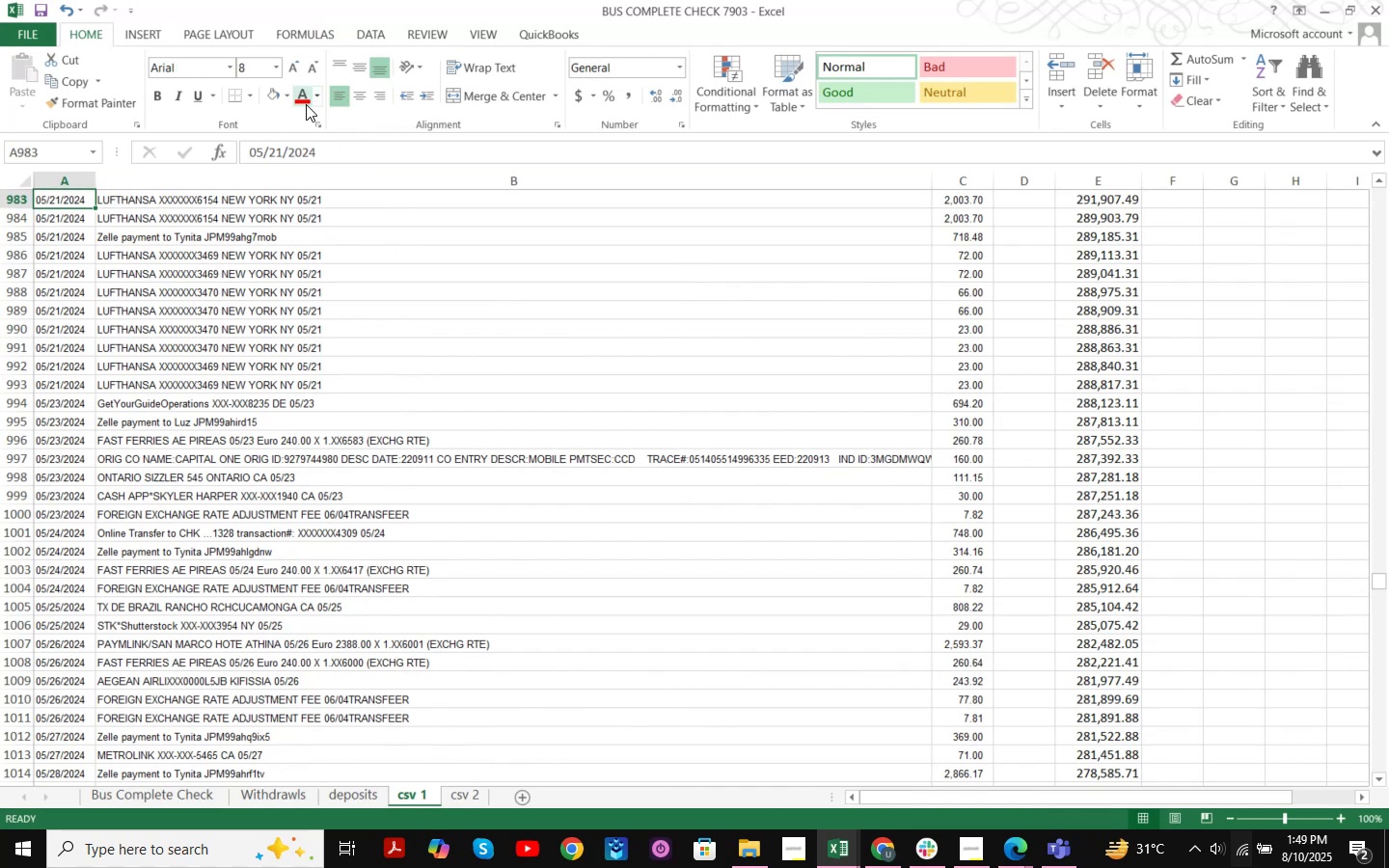 
left_click([282, 95])
 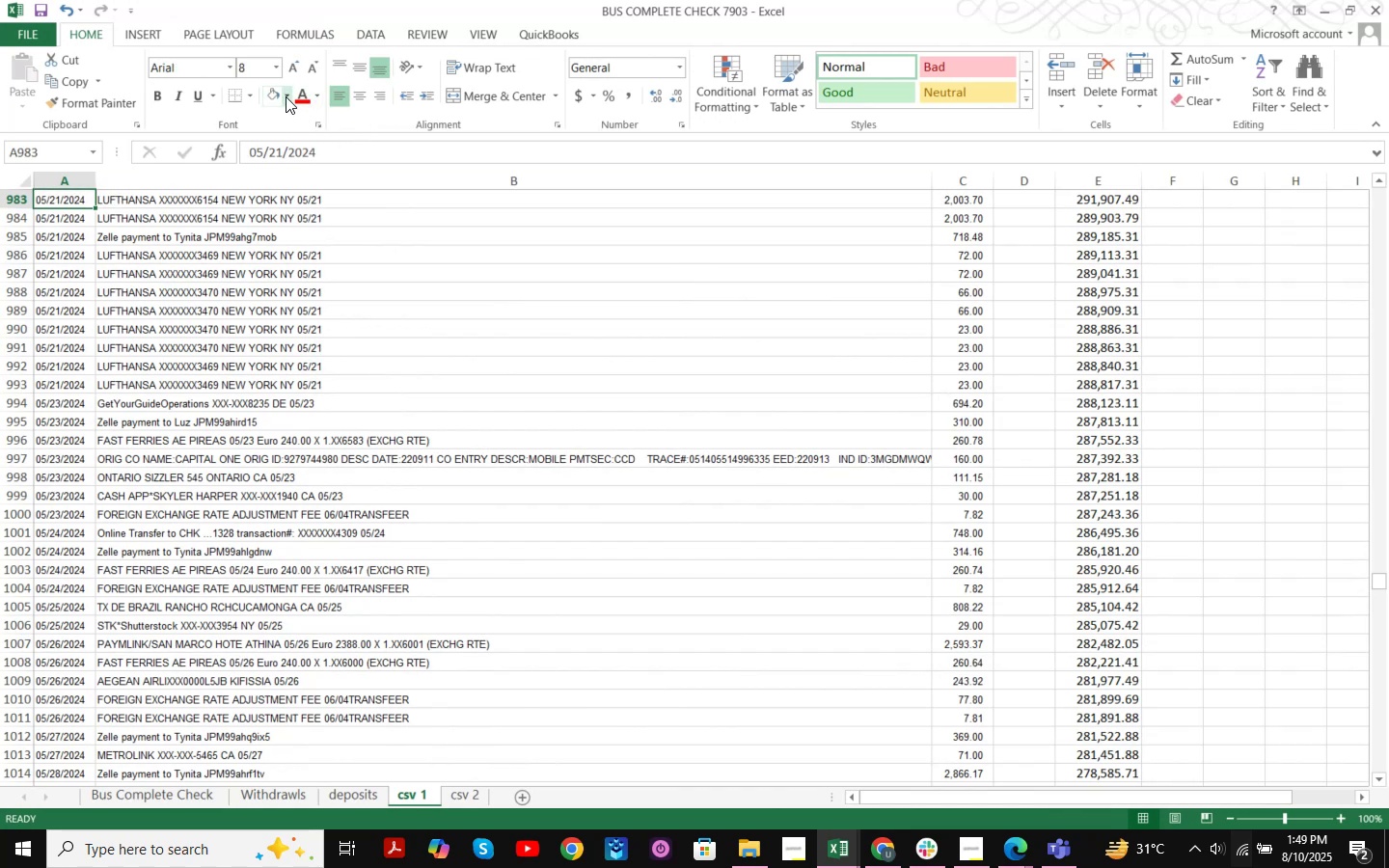 
left_click([286, 96])
 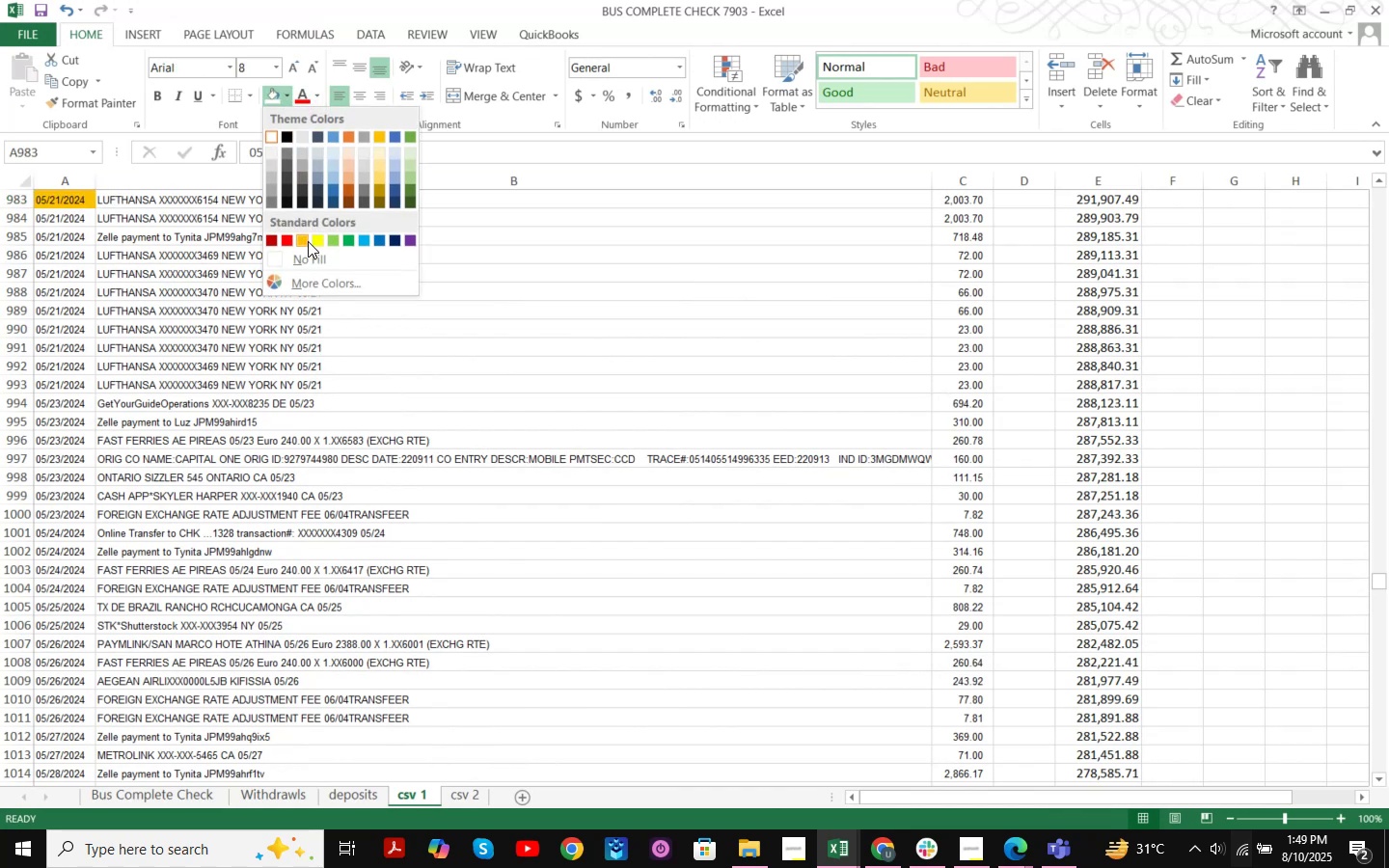 
left_click([313, 239])
 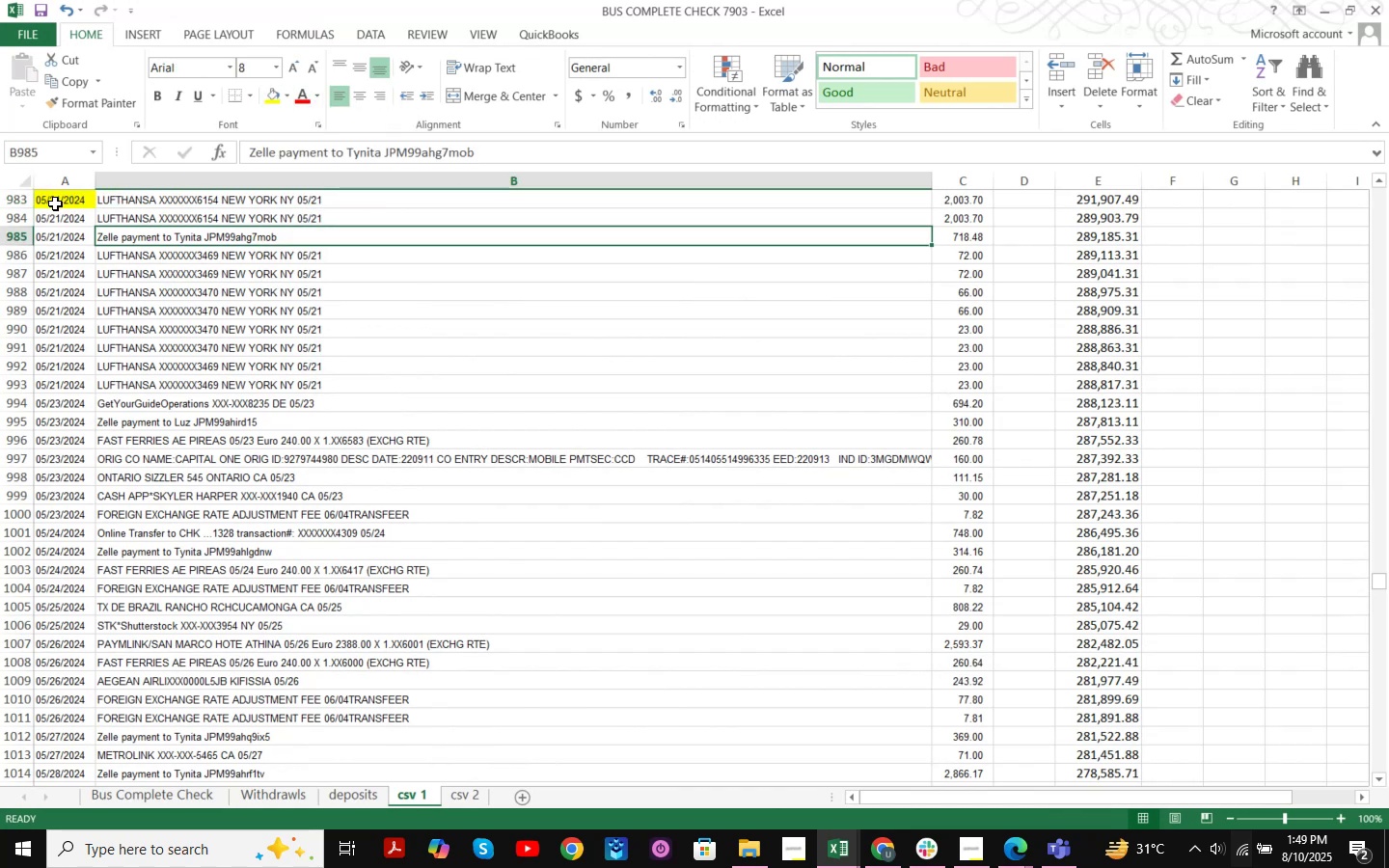 
left_click([61, 218])
 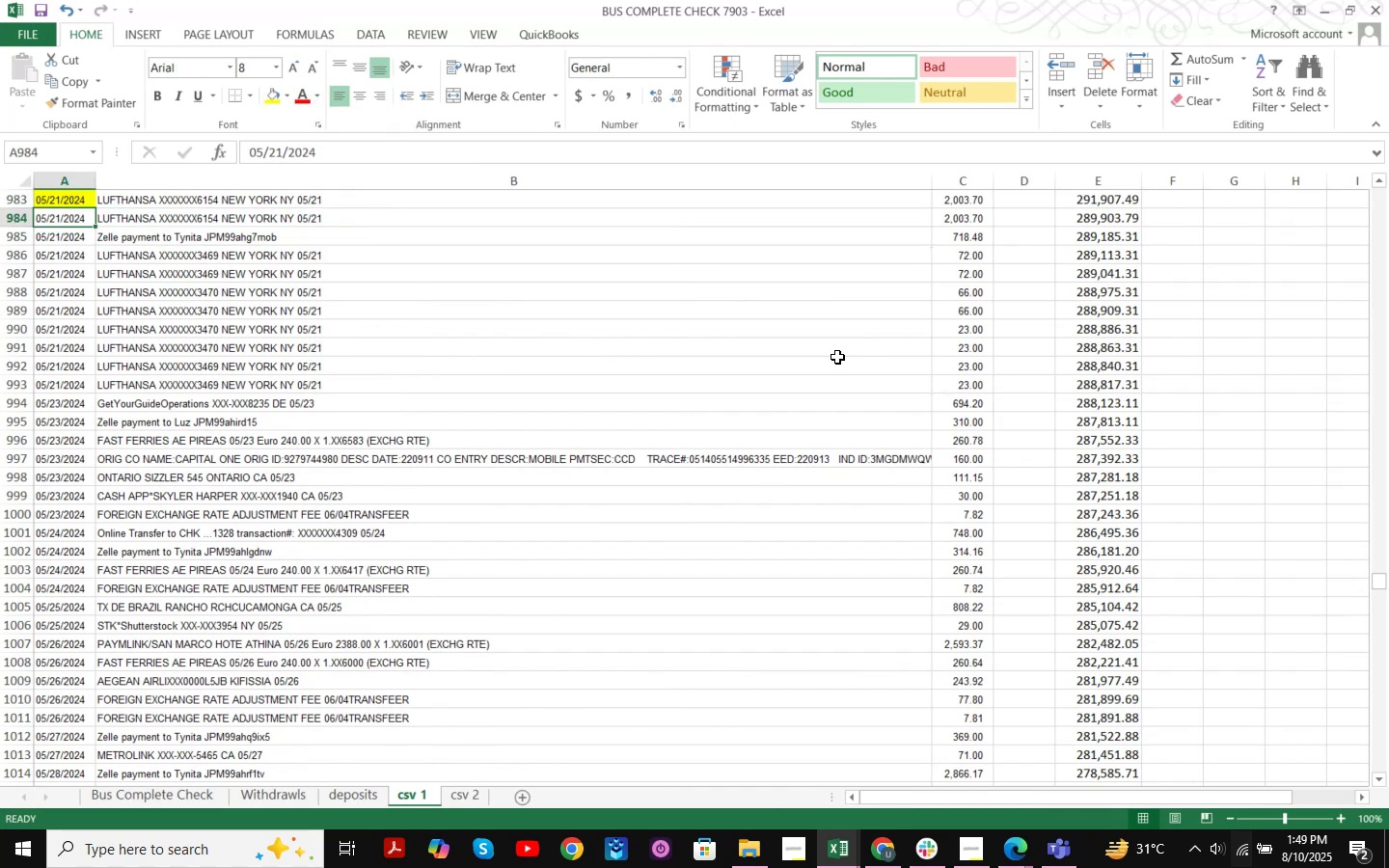 
key(Shift+ArrowRight)
 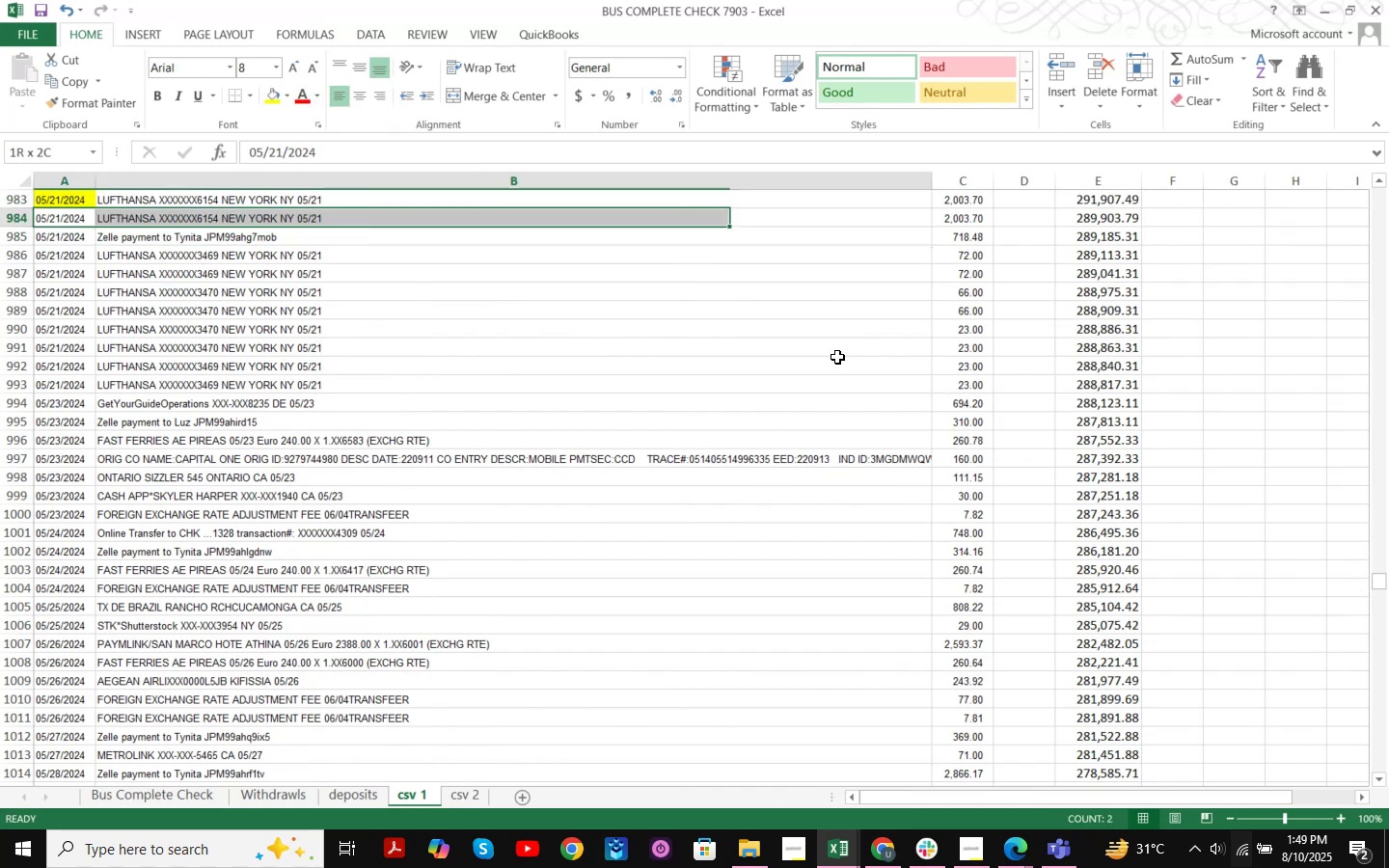 
key(Shift+ArrowRight)
 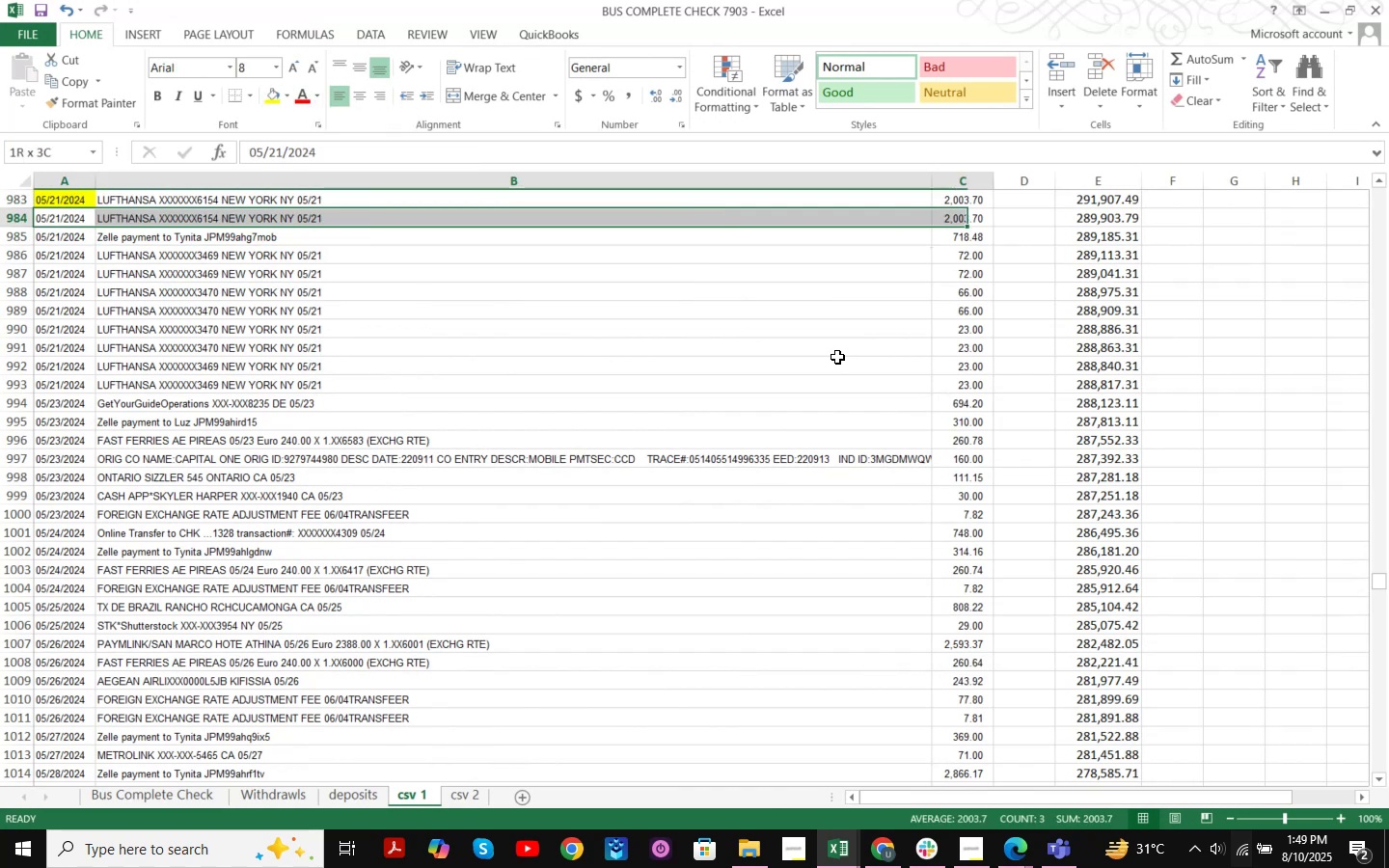 
key(Shift+ArrowRight)
 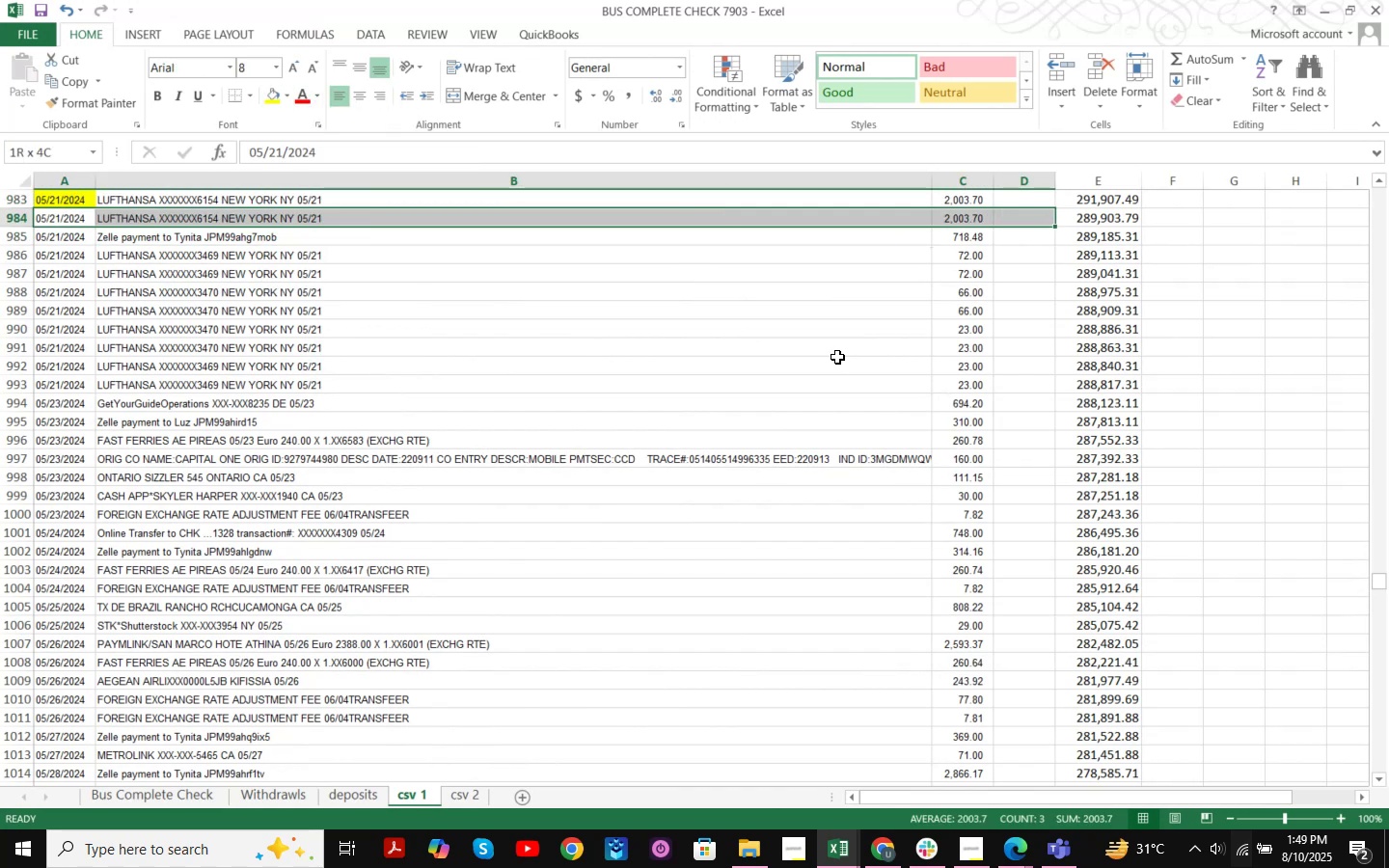 
key(Shift+ArrowRight)
 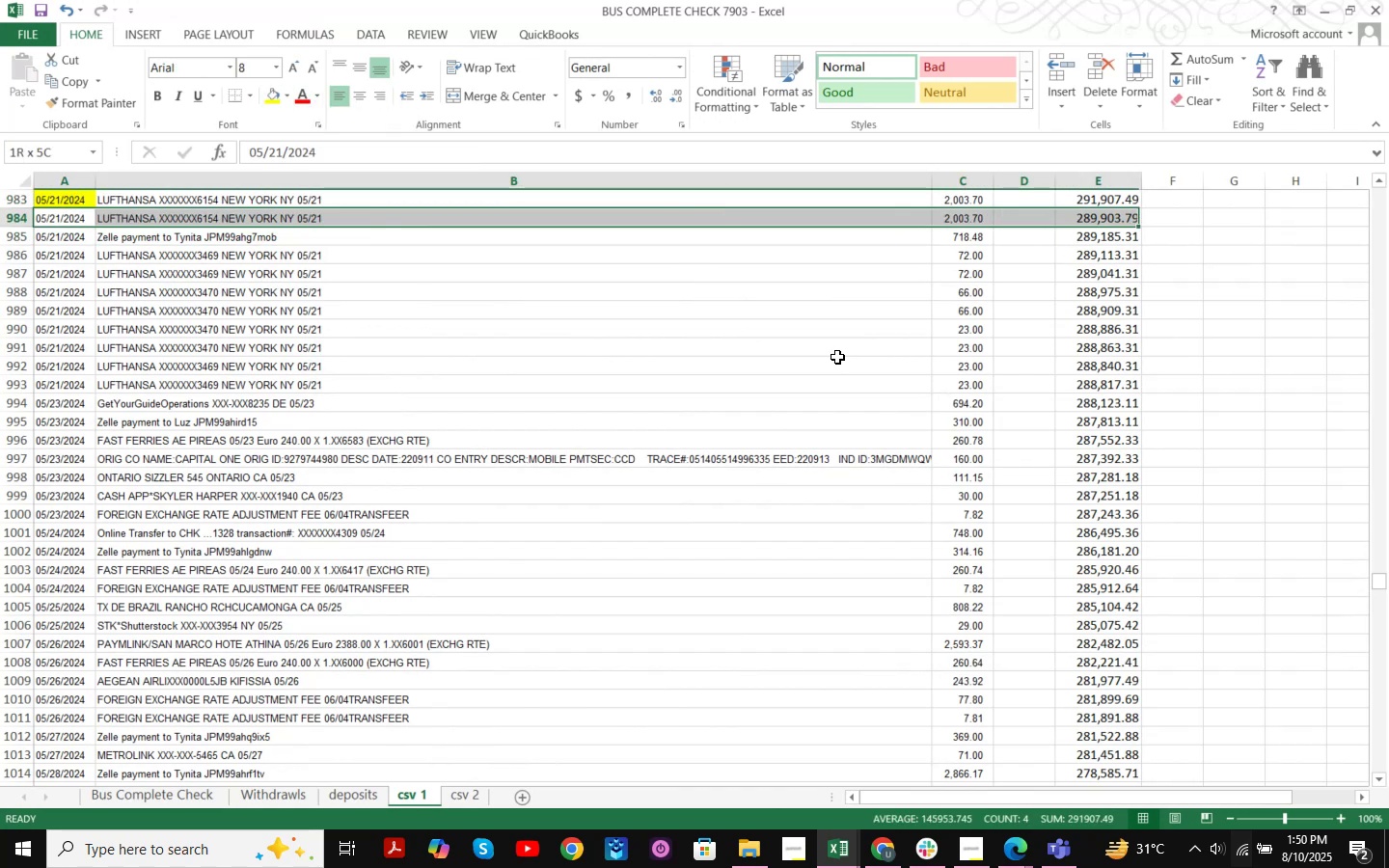 
key(Control+Shift+ArrowDown)
 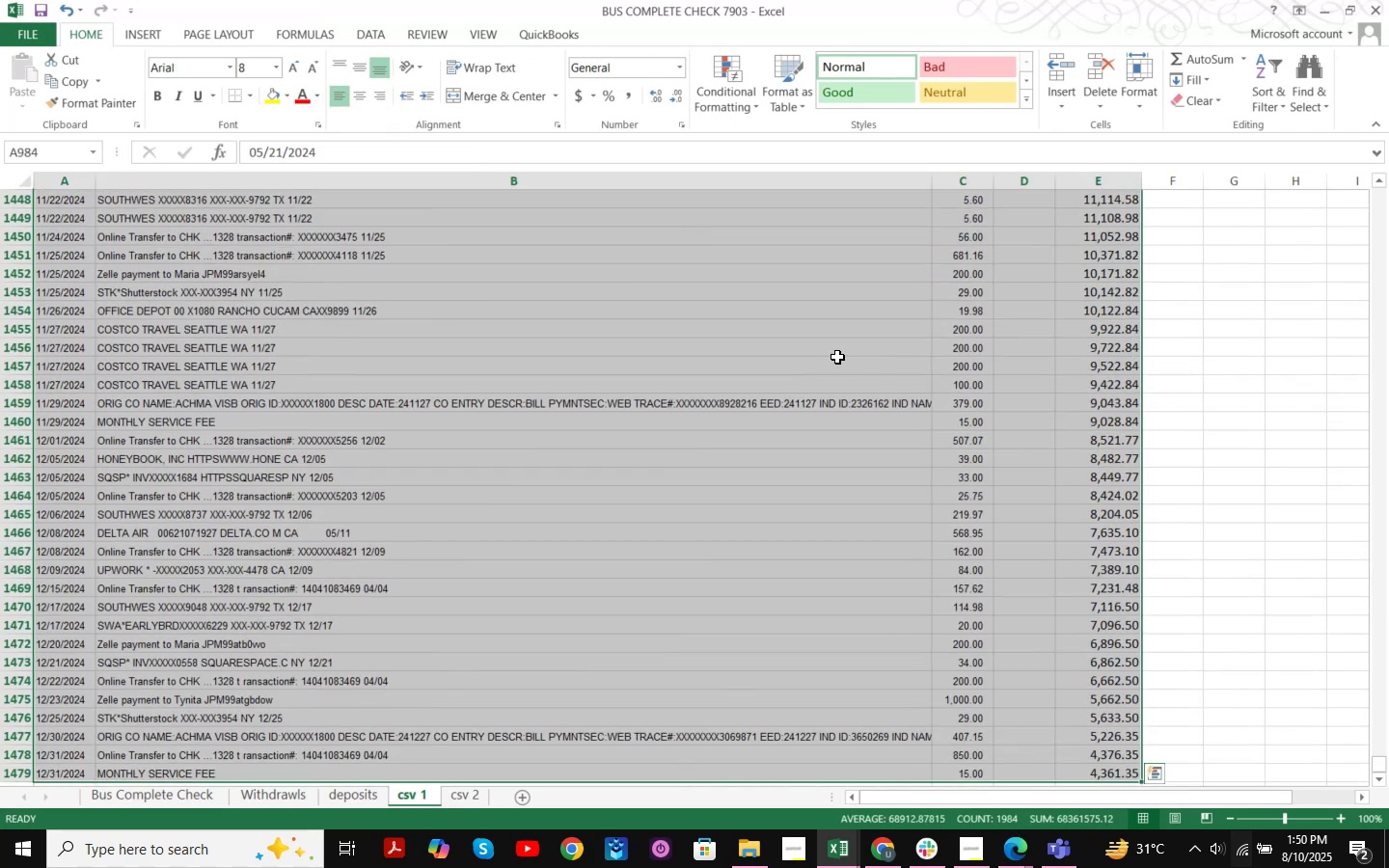 
scroll: coordinate [831, 381], scroll_direction: down, amount: 1.0
 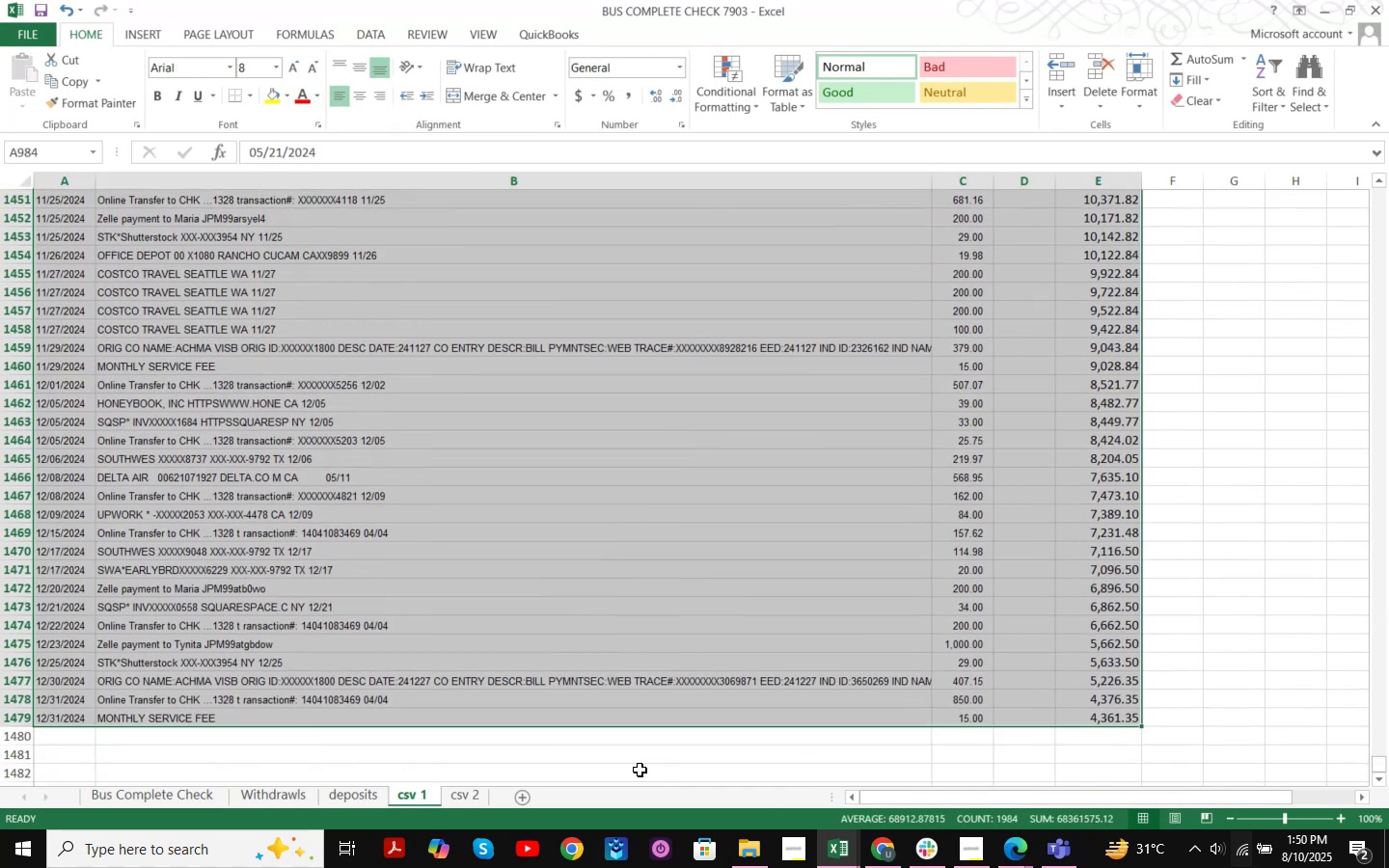 
key(Control+X)
 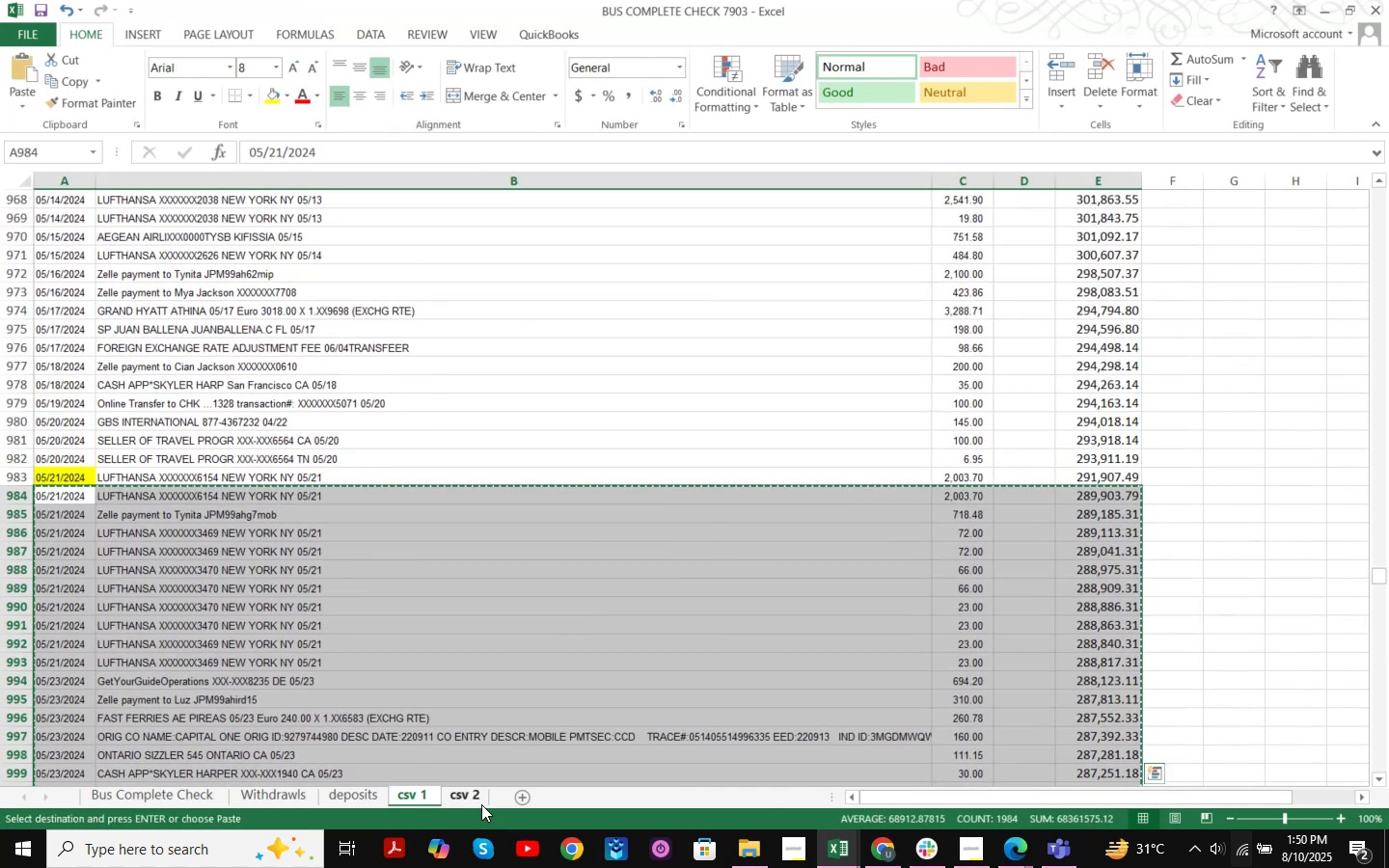 
left_click([474, 800])
 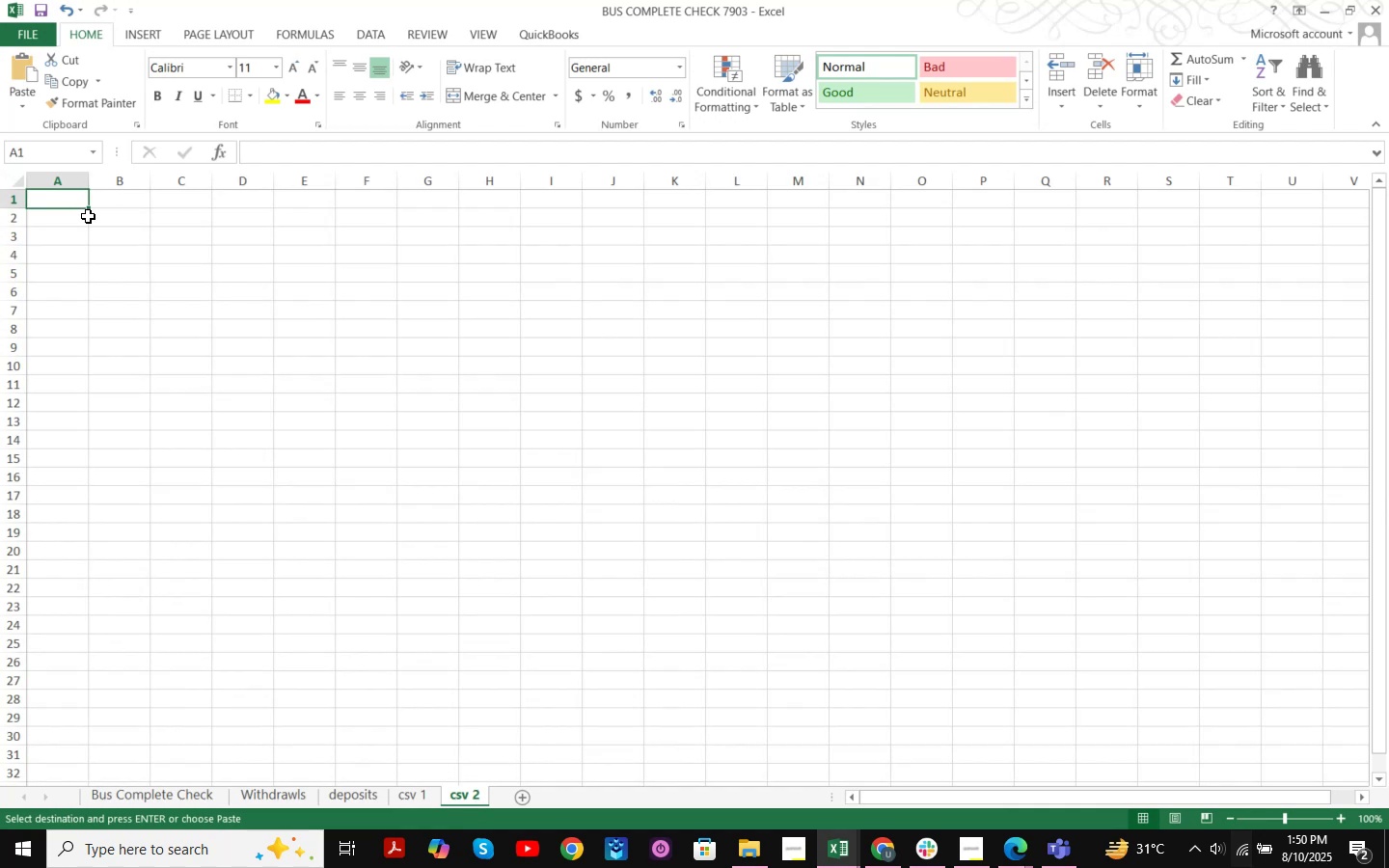 
left_click([65, 220])
 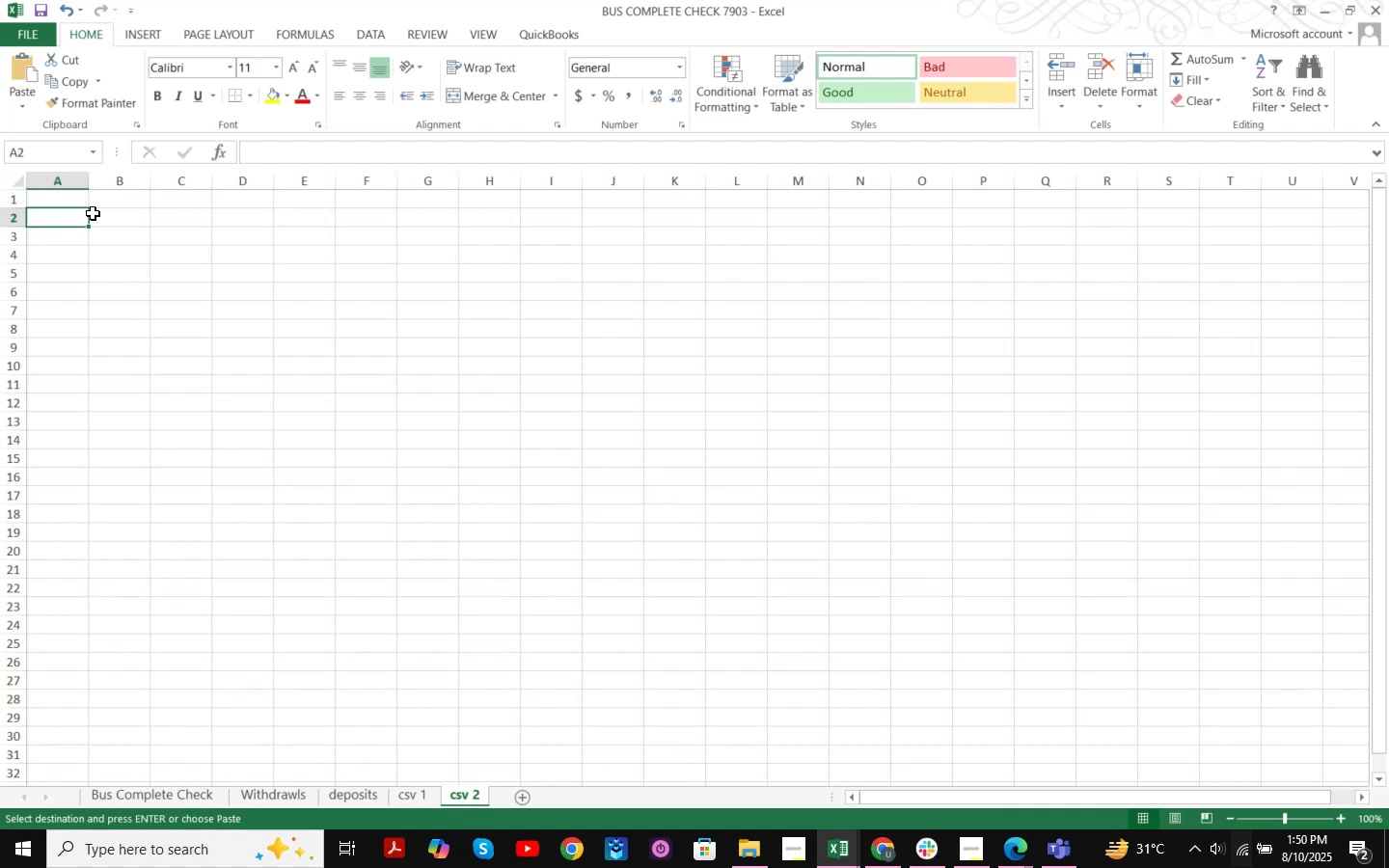 
key(Control+V)
 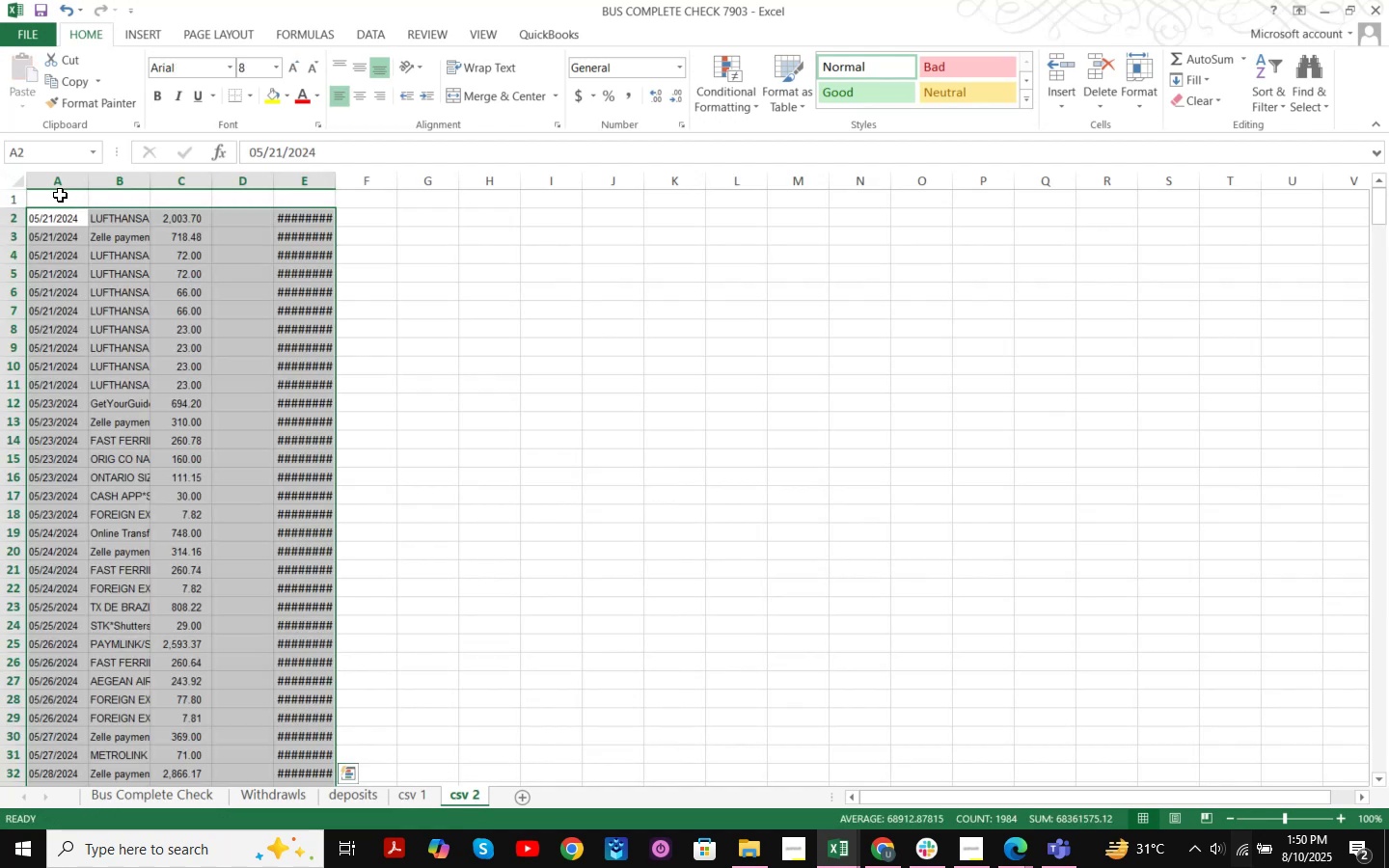 
left_click([62, 196])
 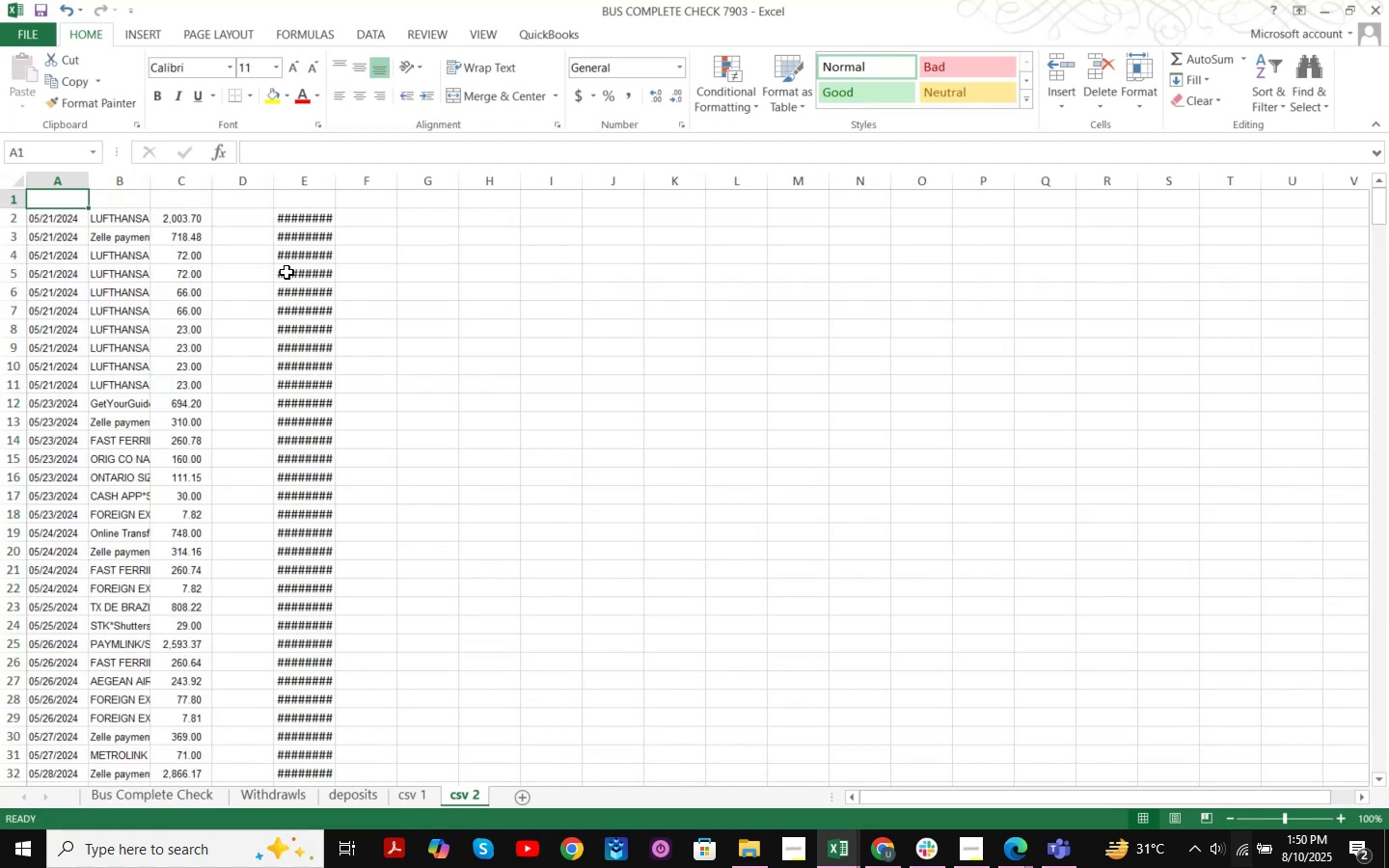 
type(Date)
 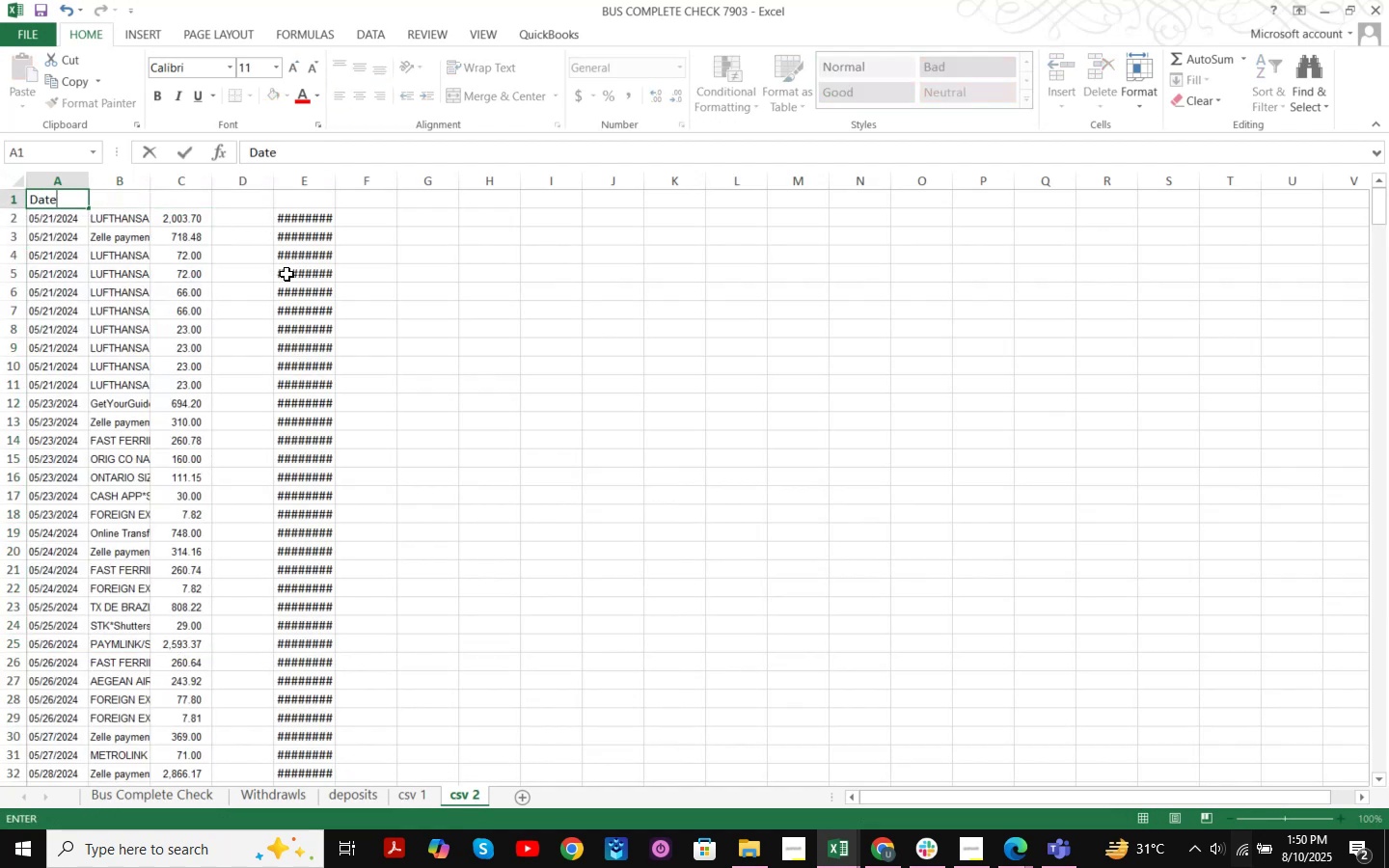 
key(ArrowRight)
 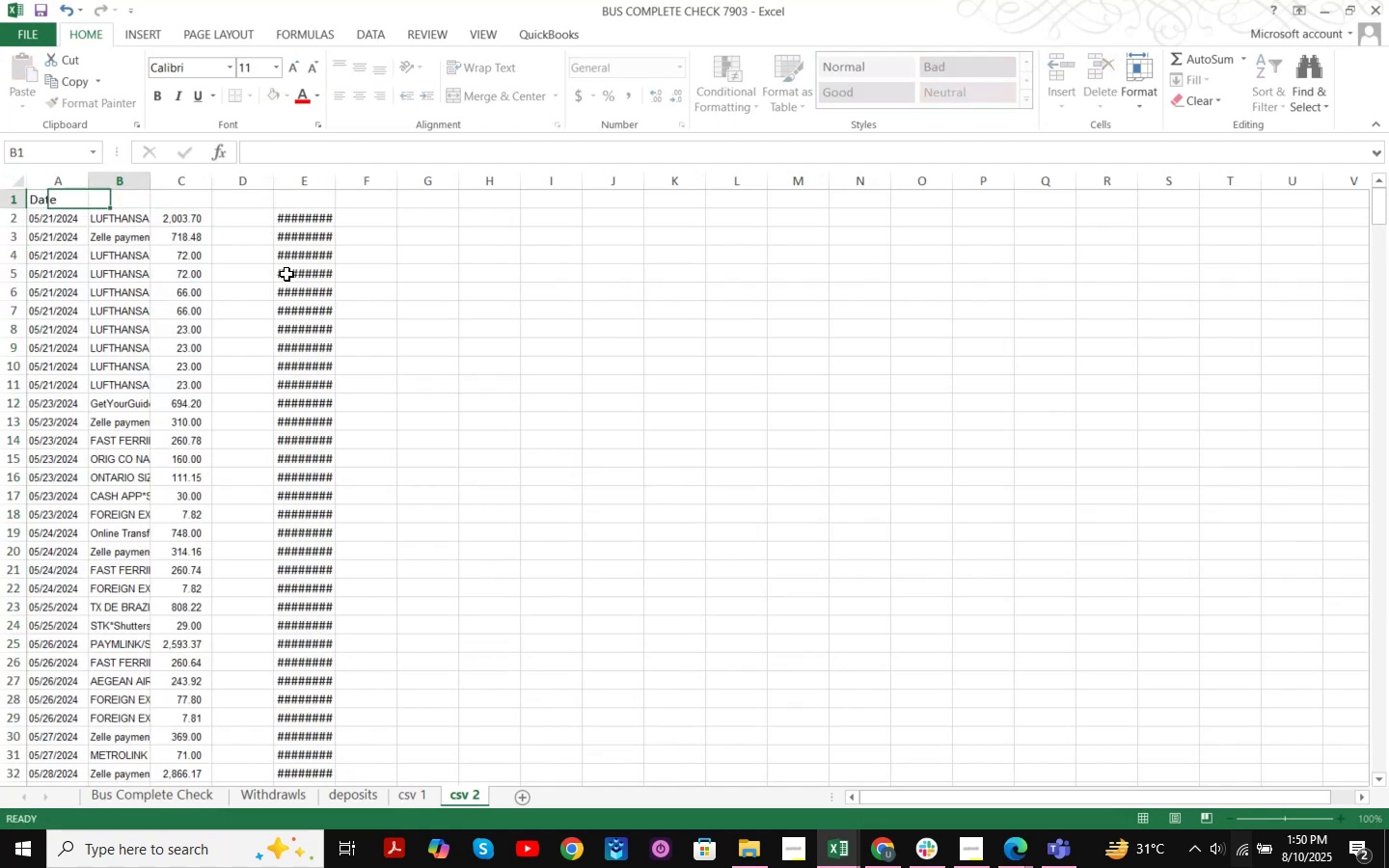 
type(Desct)
key(Backspace)
type(ription)
 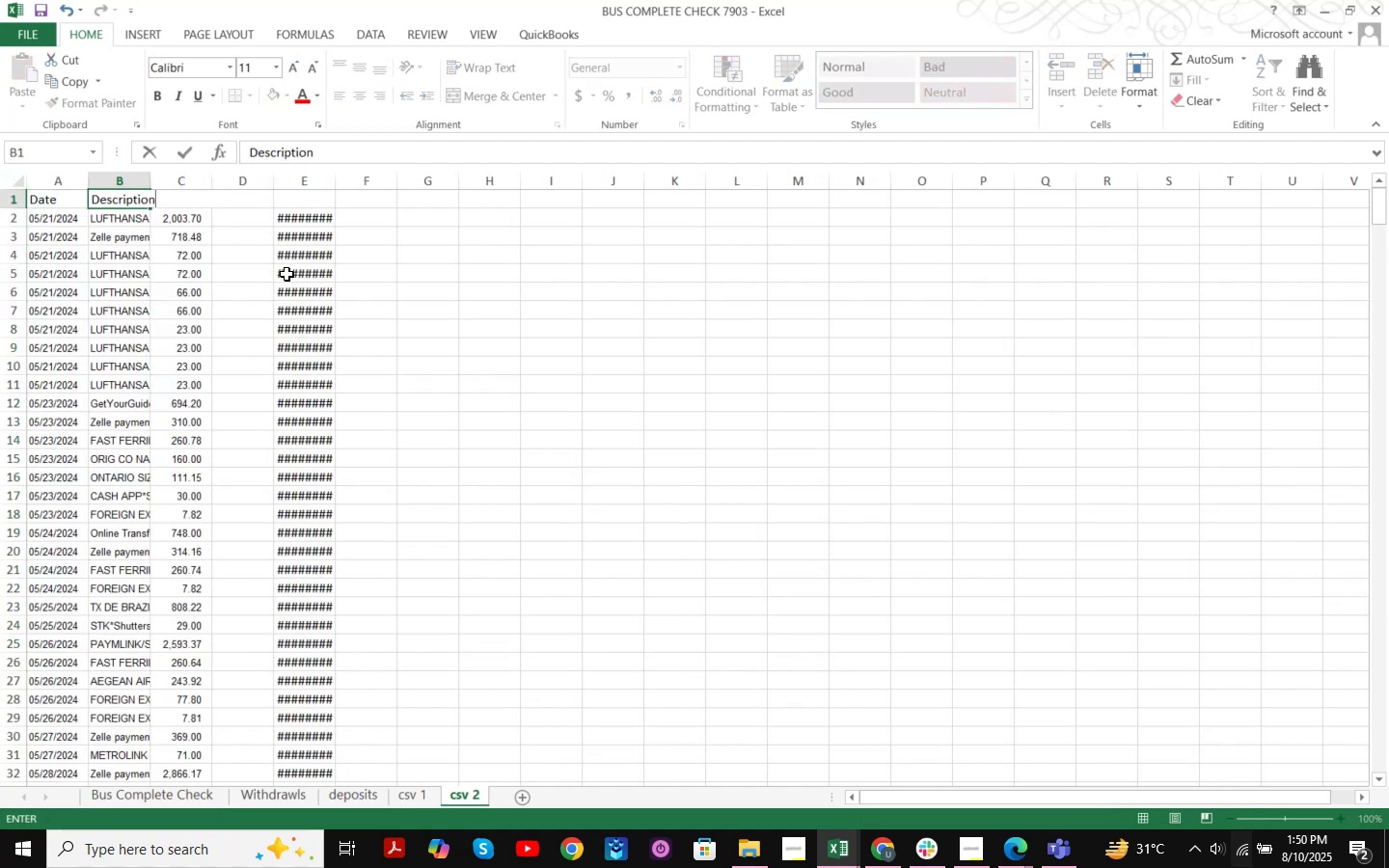 
key(ArrowRight)
 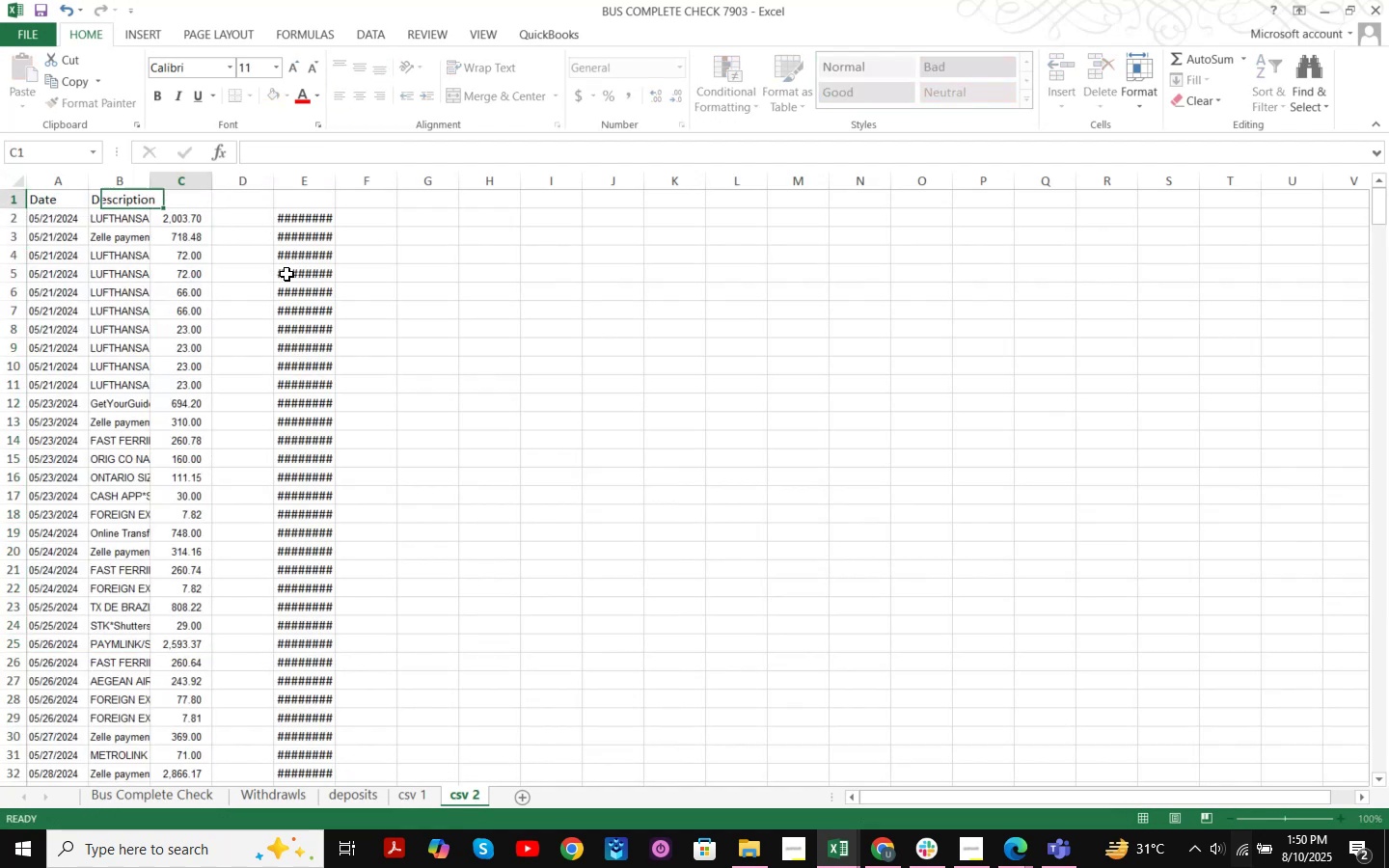 
type(Debit)
 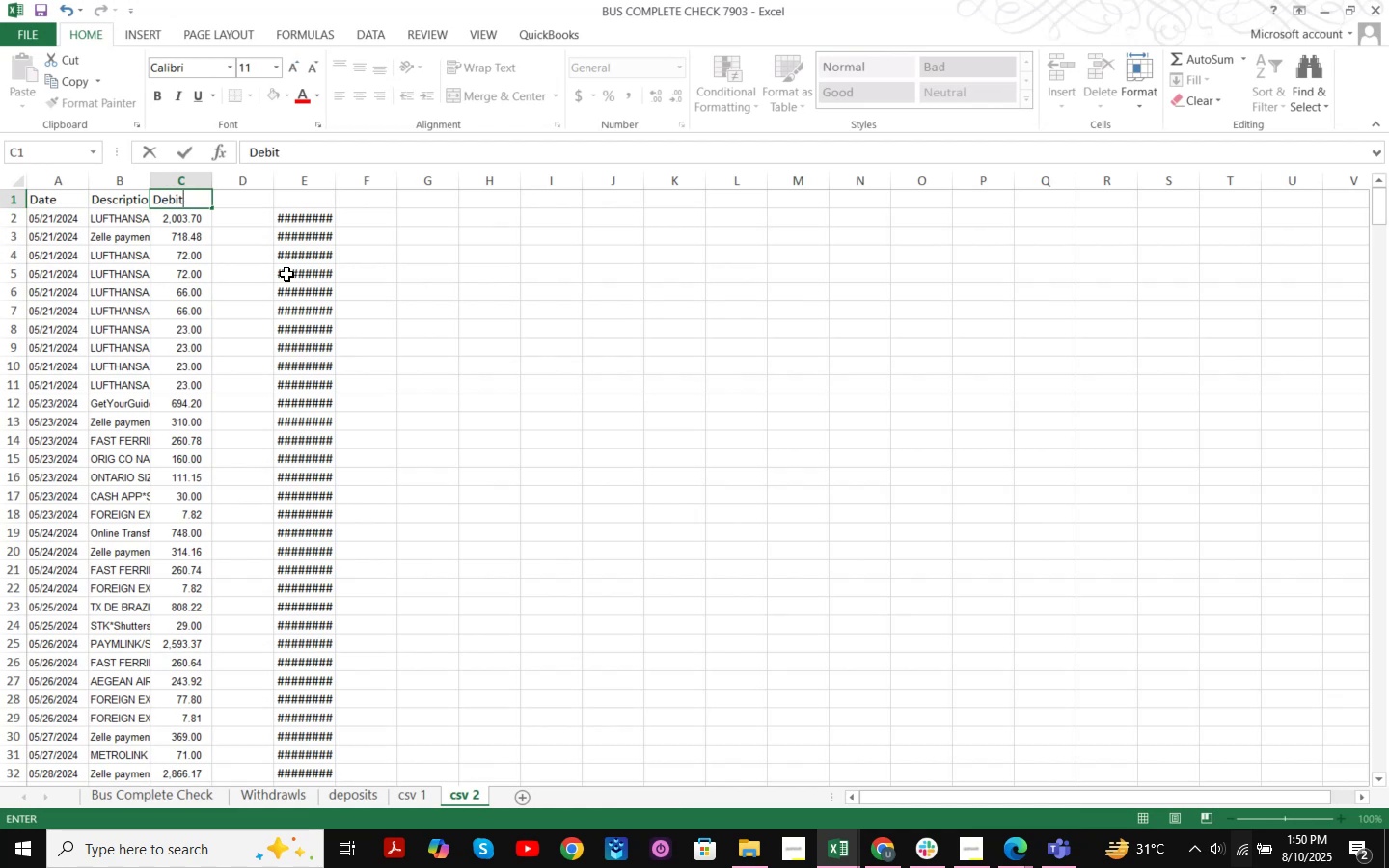 
key(ArrowRight)
 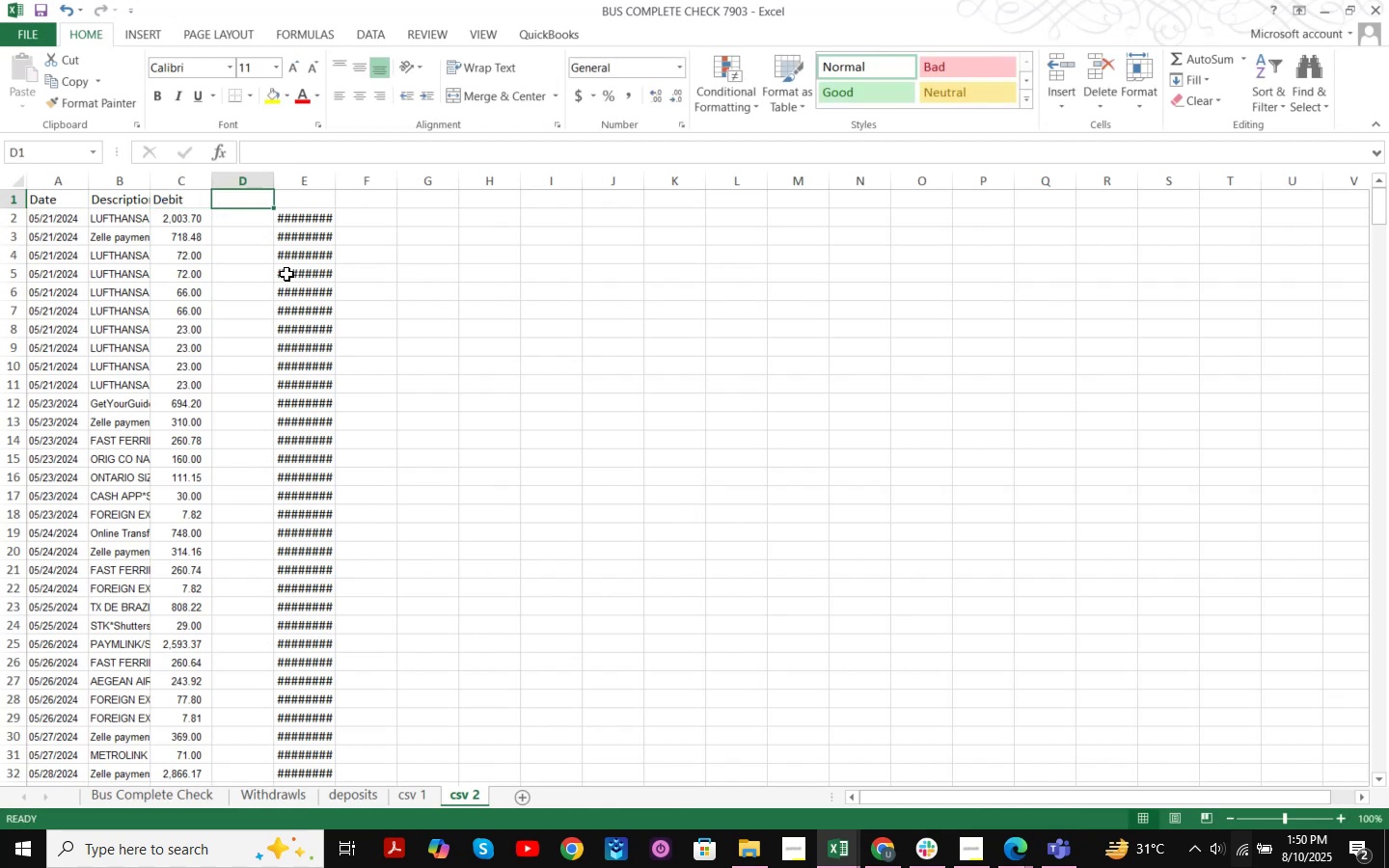 
type(Credit)
key(NumpadEnter)
 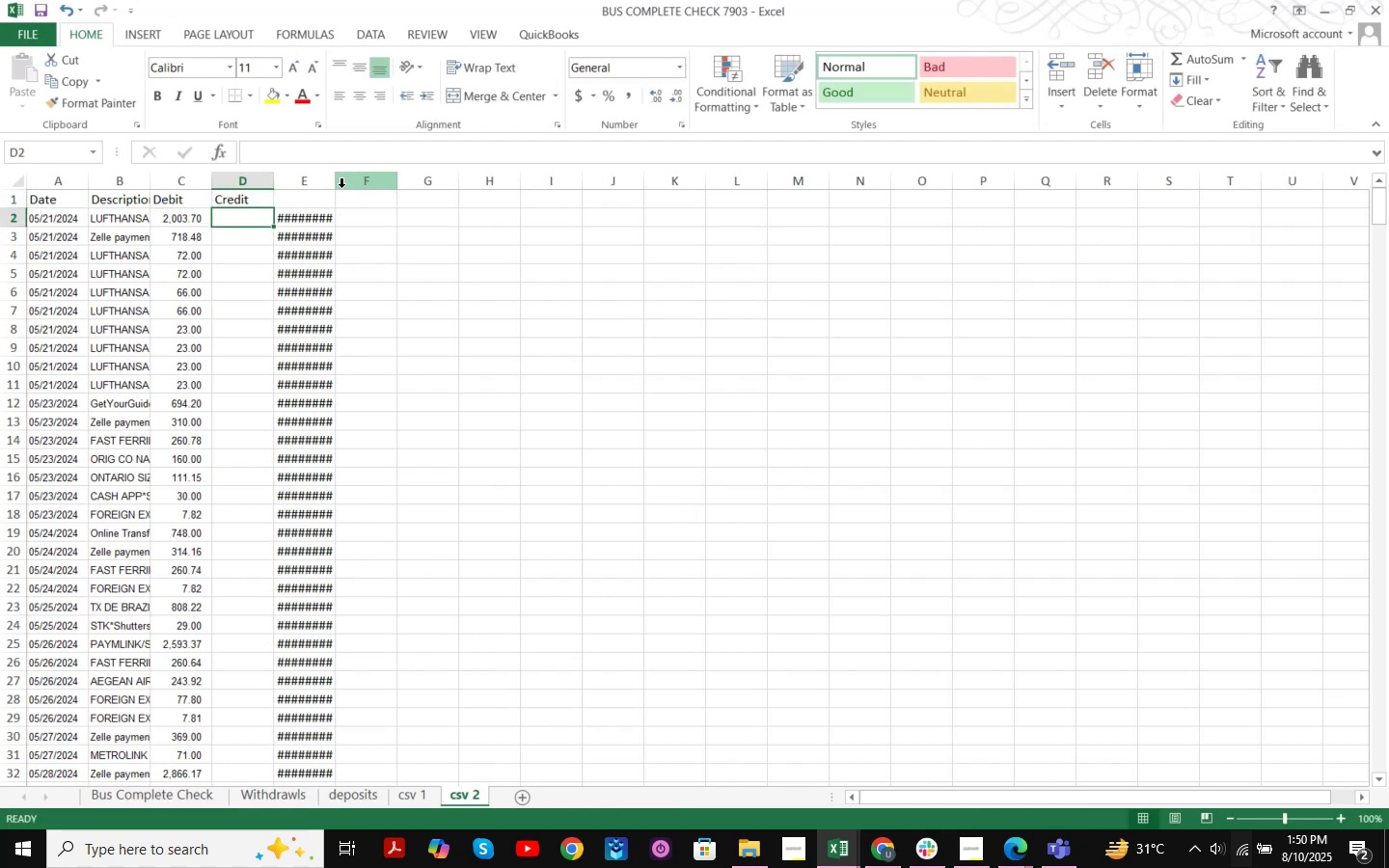 
left_click_drag(start_coordinate=[336, 184], to_coordinate=[392, 184])
 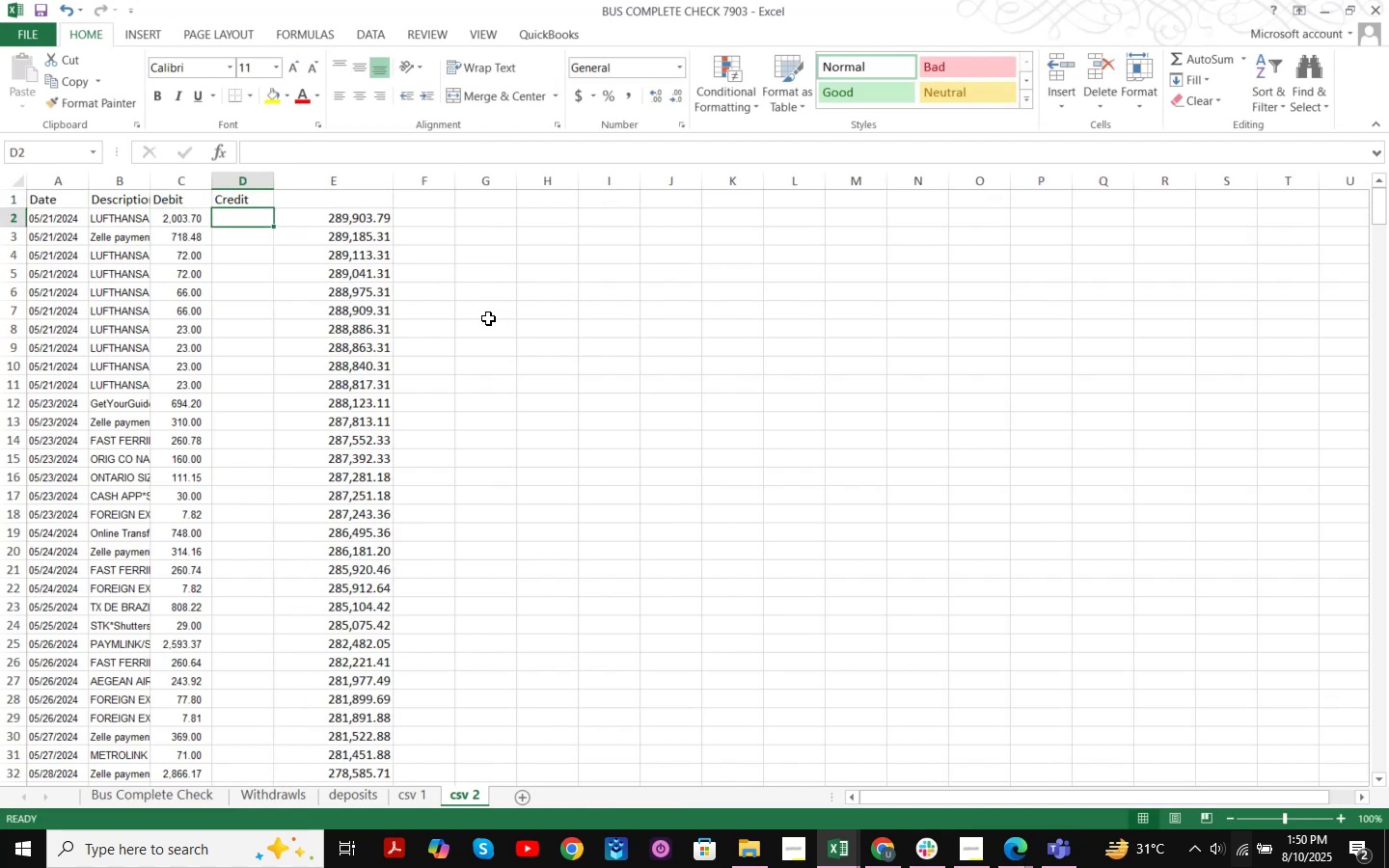 
left_click([488, 318])
 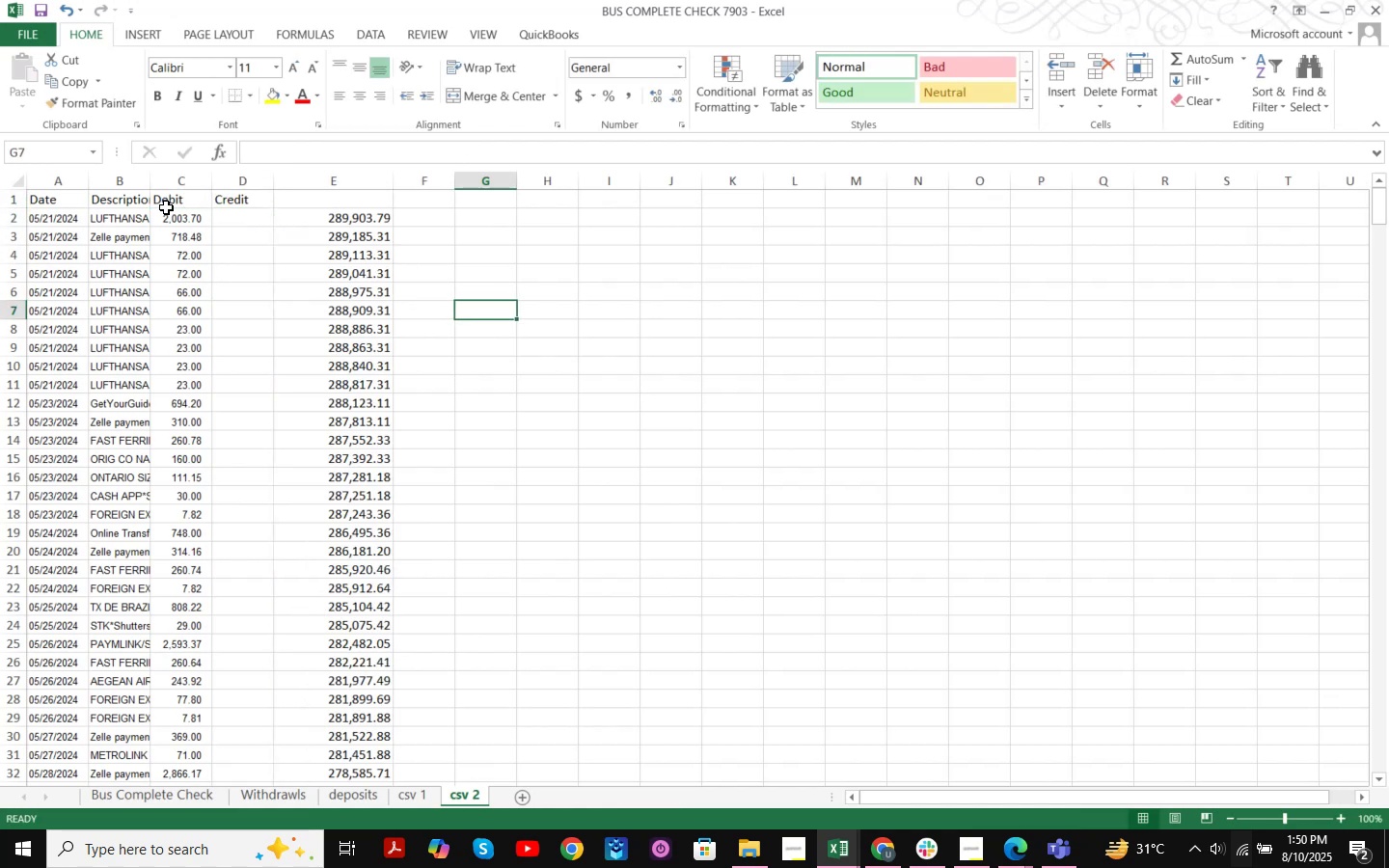 
left_click_drag(start_coordinate=[149, 178], to_coordinate=[329, 180])
 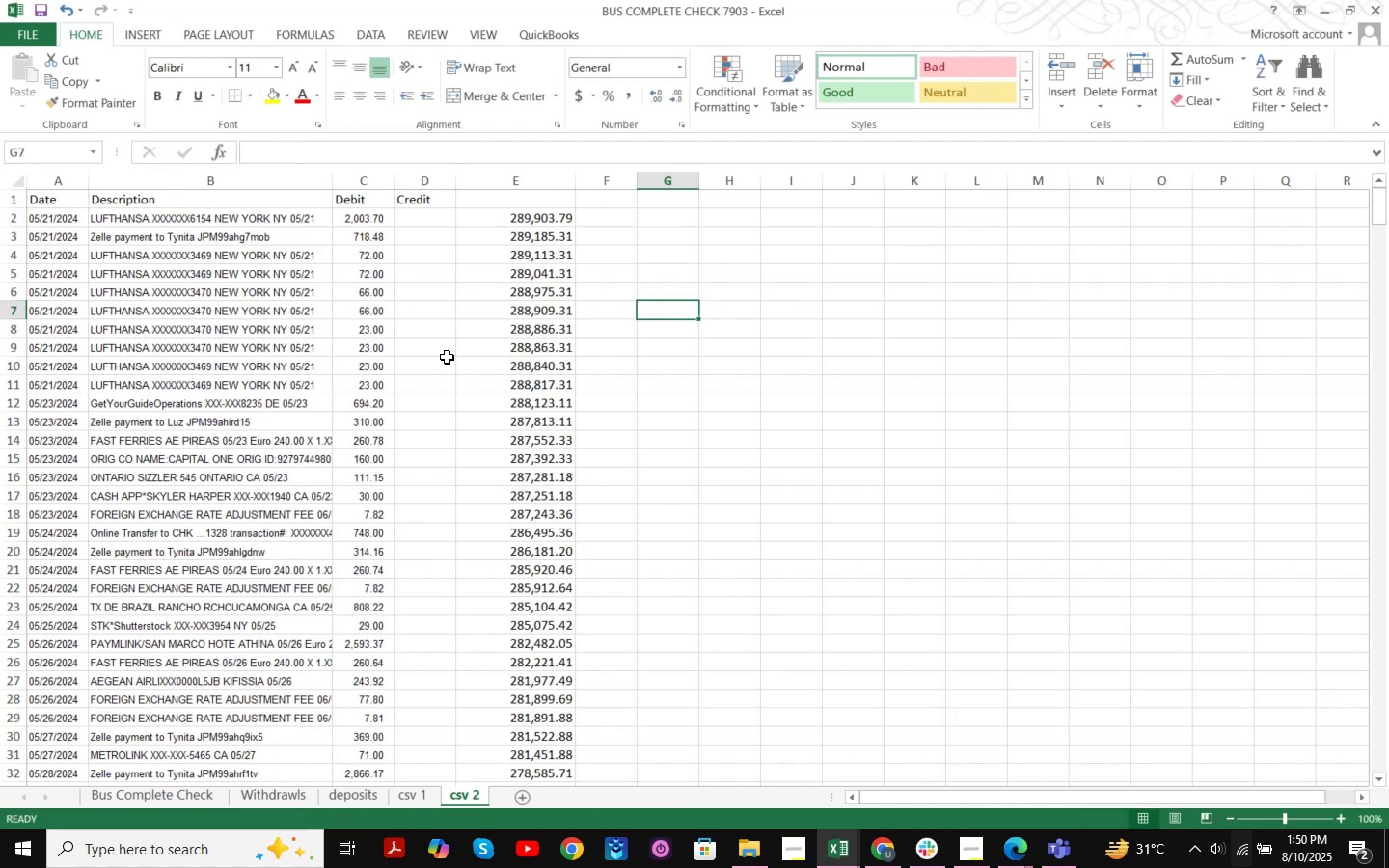 
double_click([445, 359])
 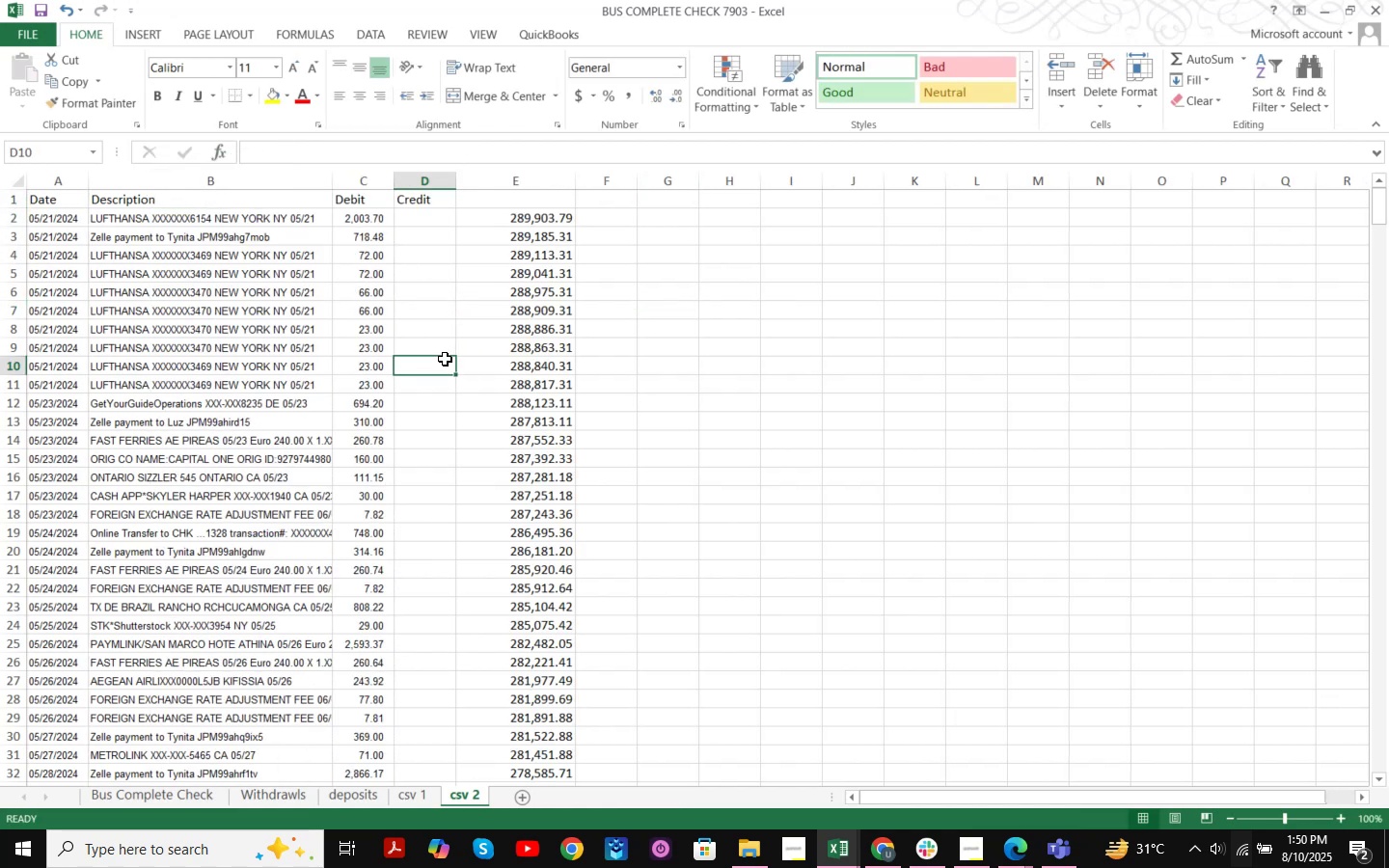 
key(Control+S)
 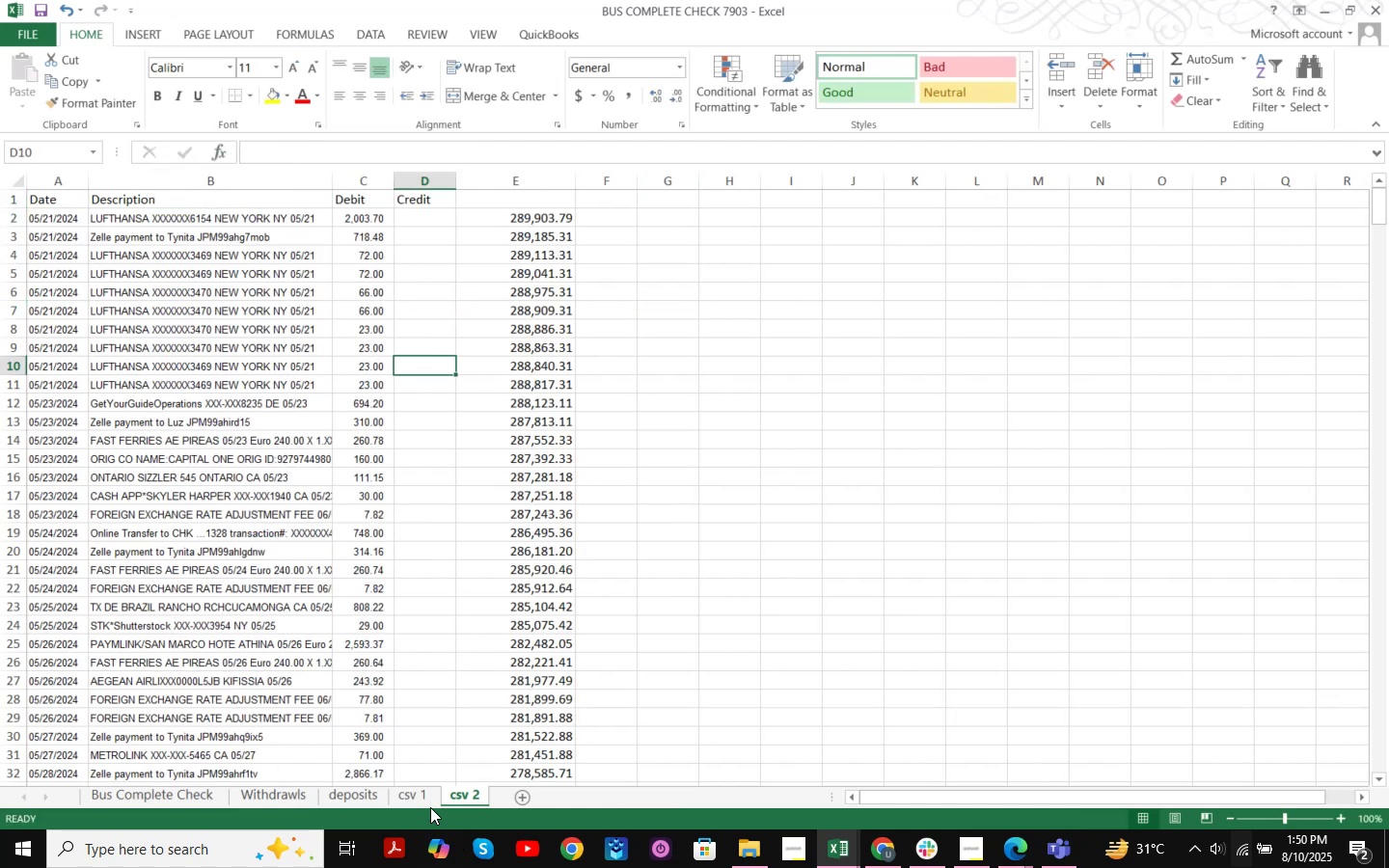 
left_click([425, 803])
 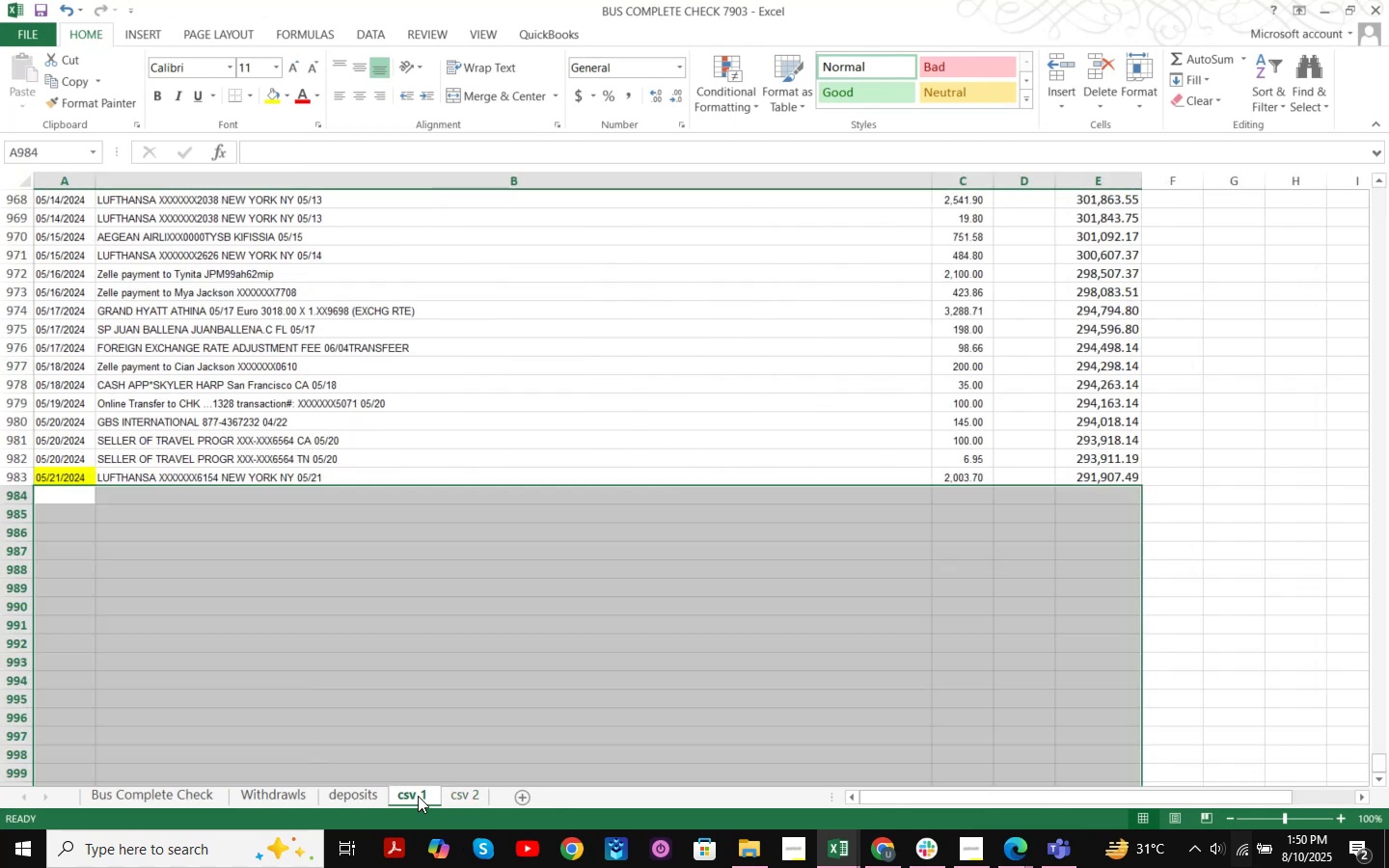 
right_click([418, 796])
 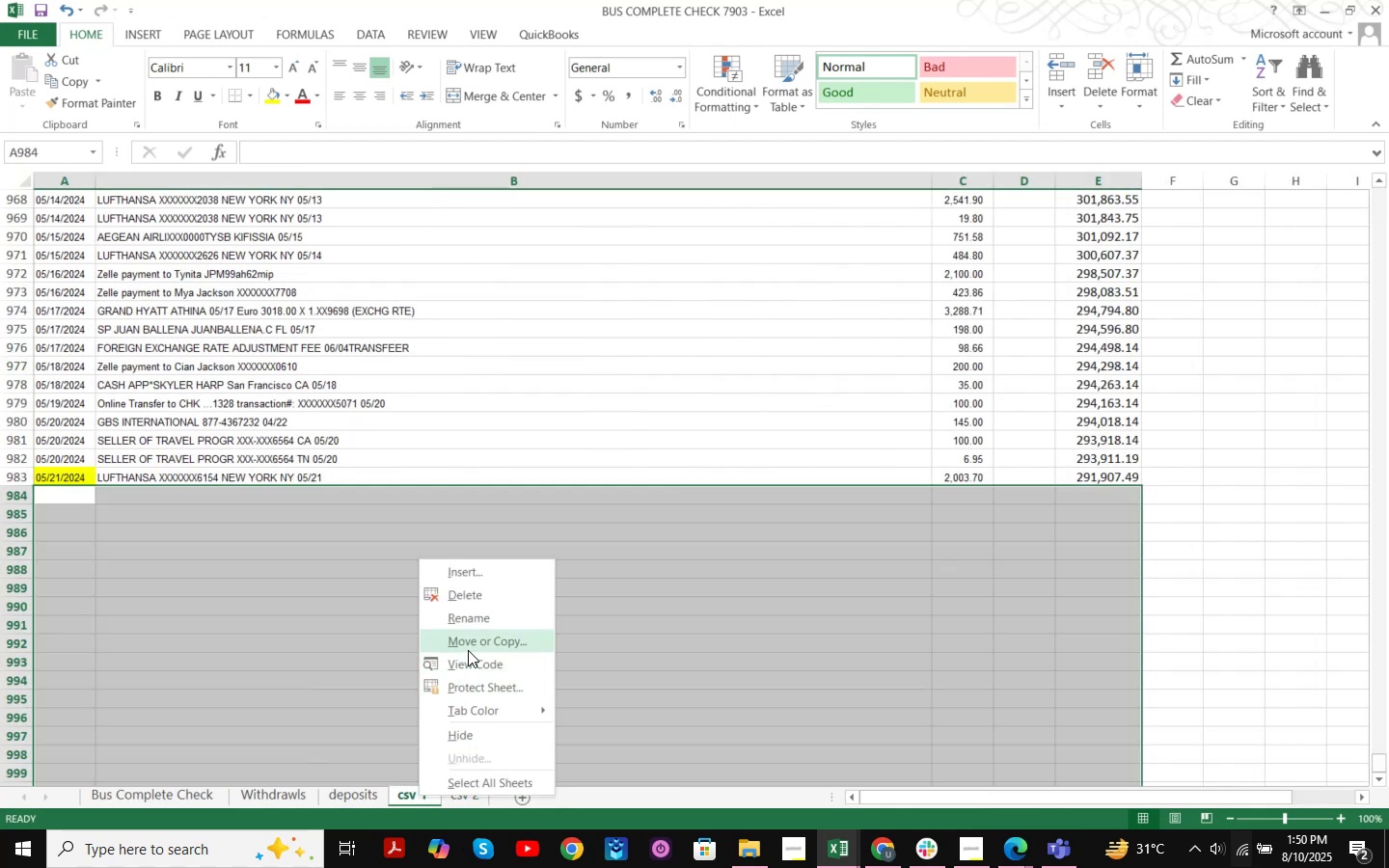 
left_click([470, 646])
 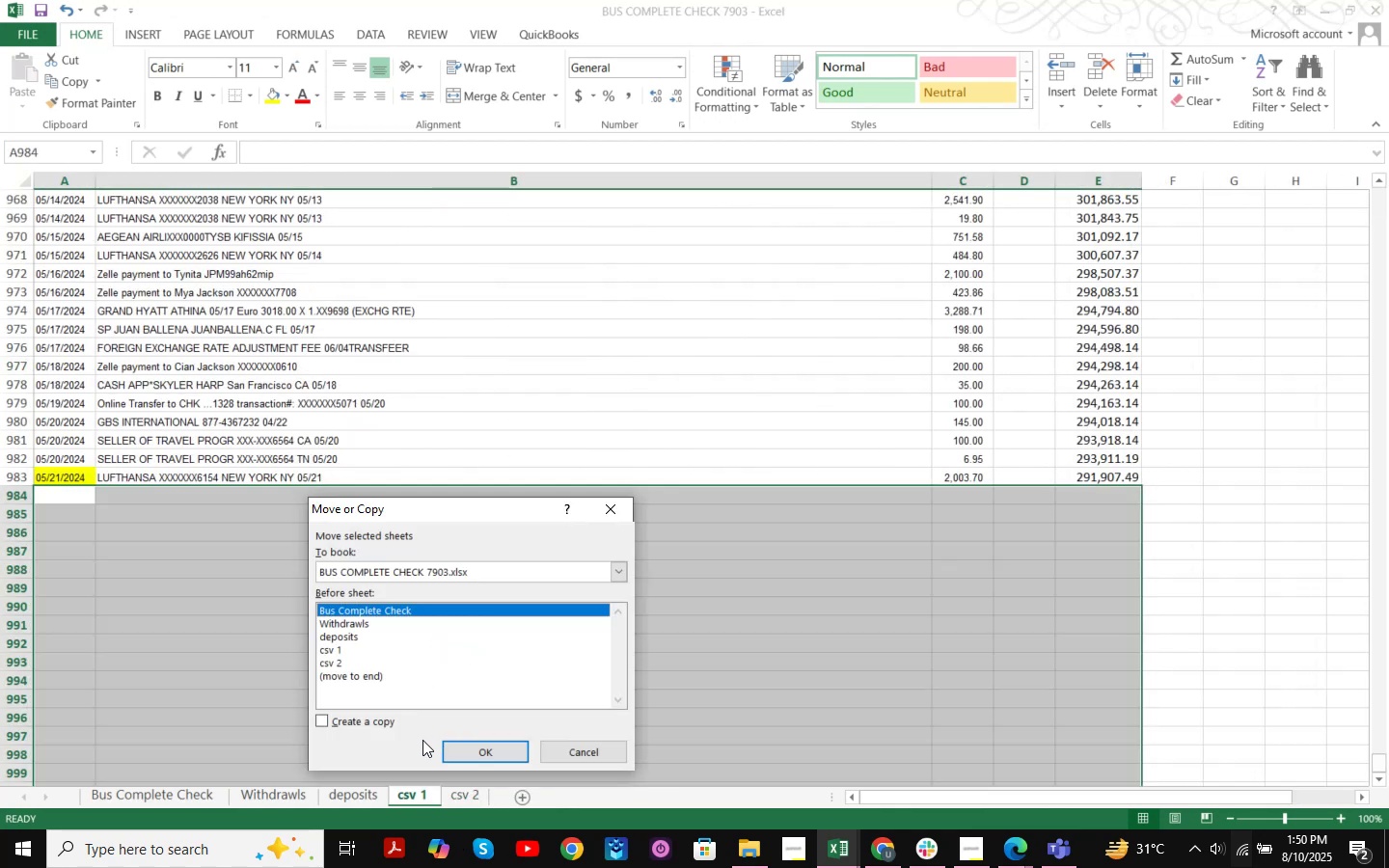 
left_click([380, 726])
 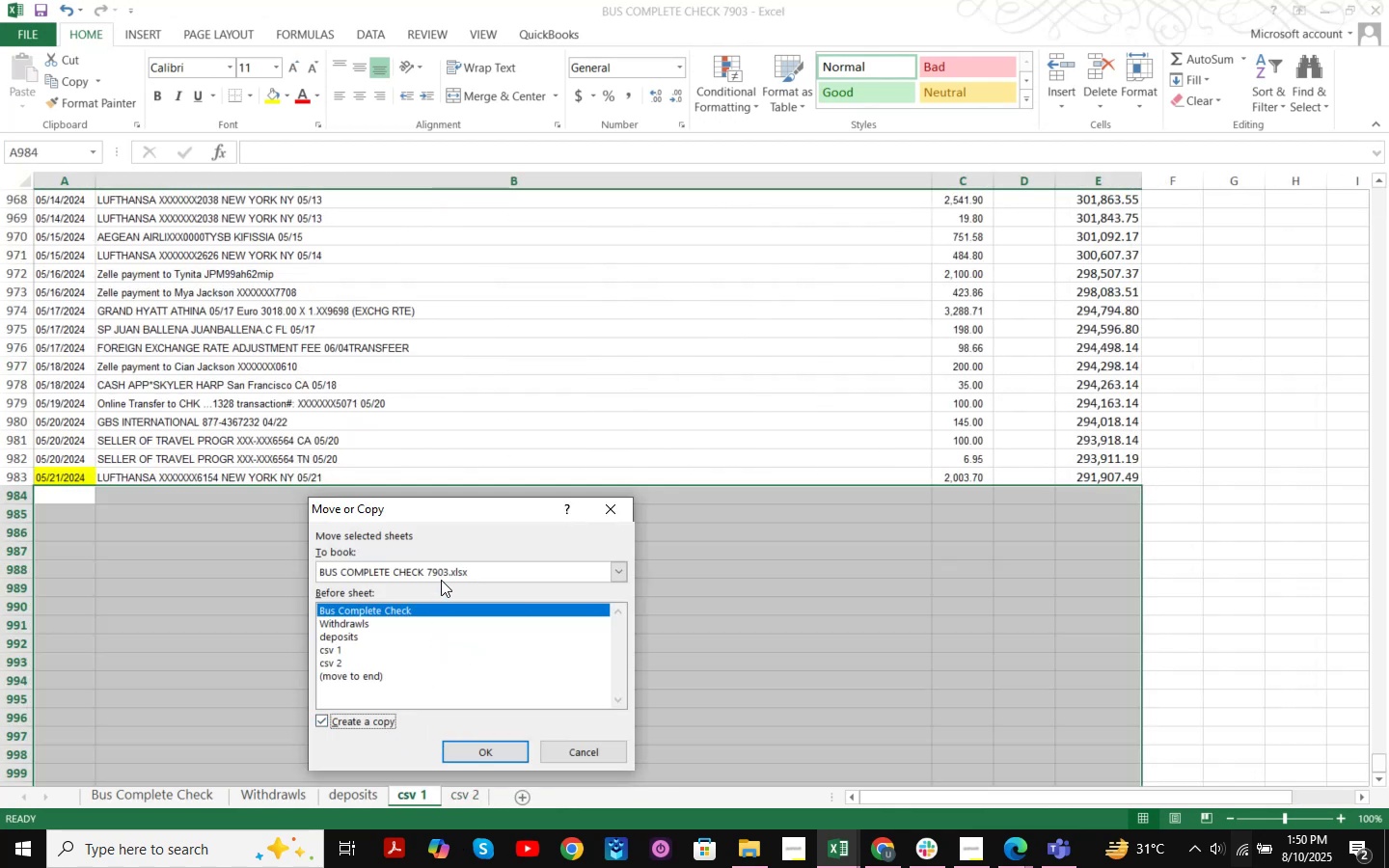 
left_click([448, 570])
 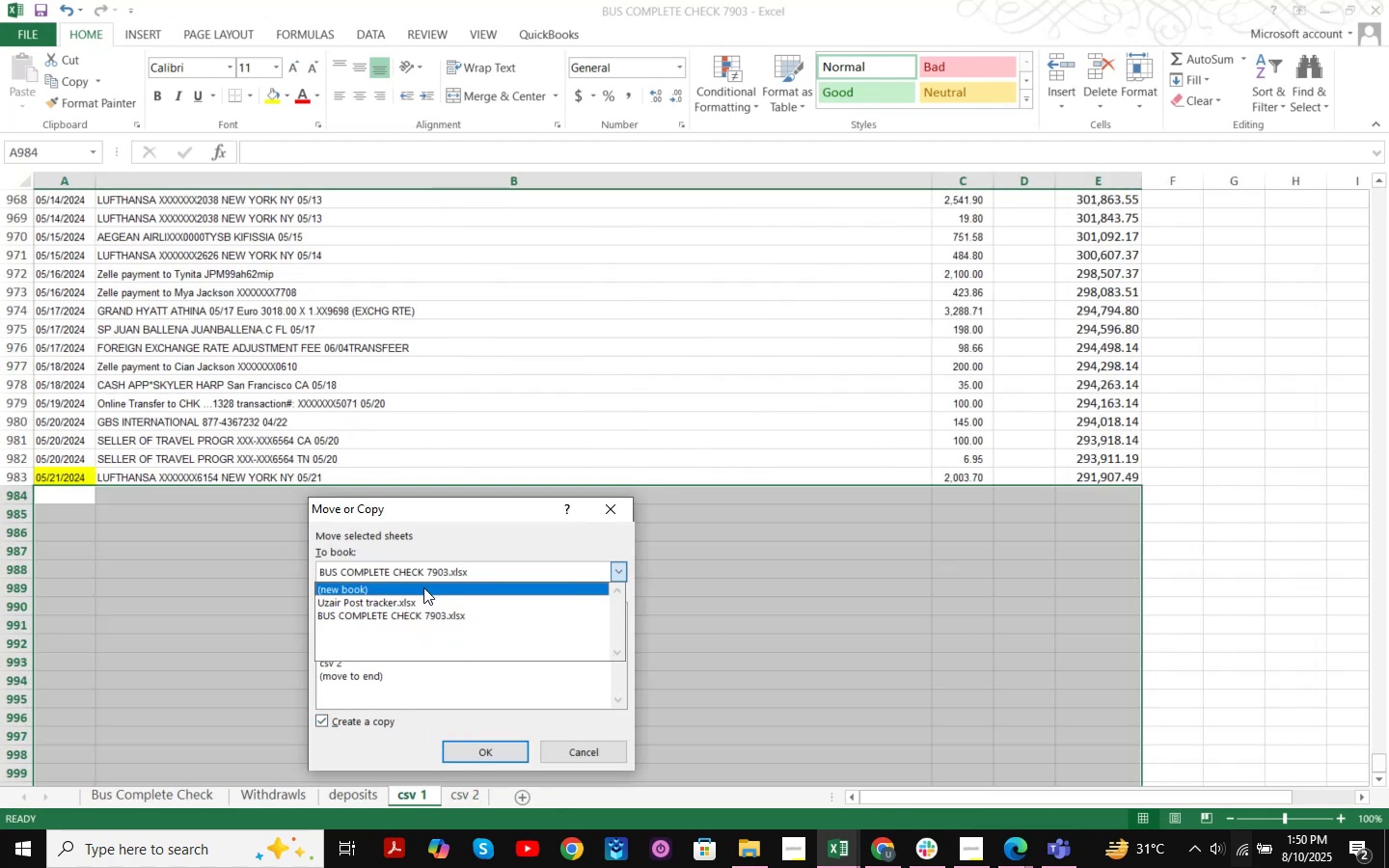 
left_click([421, 588])
 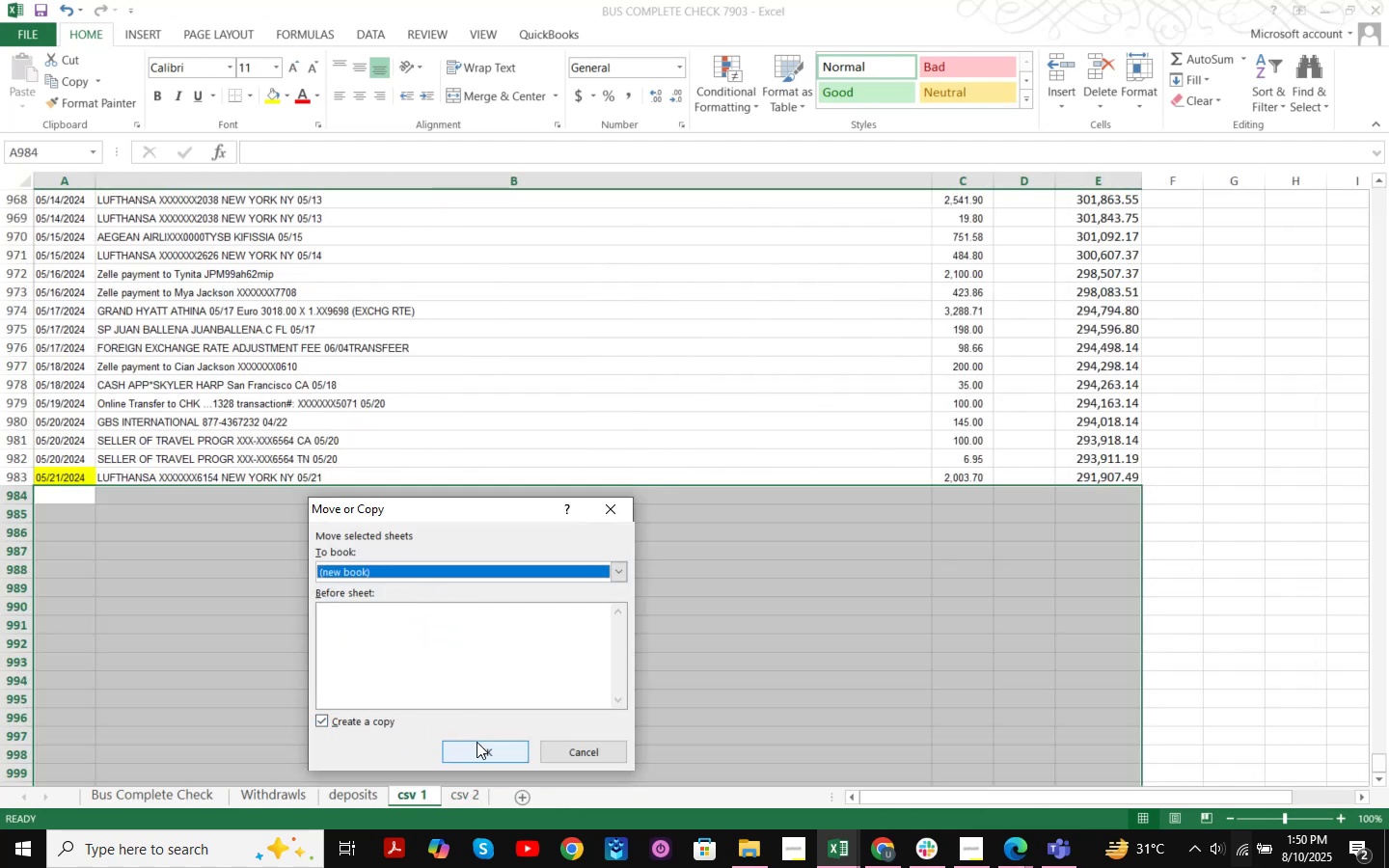 
left_click([477, 746])
 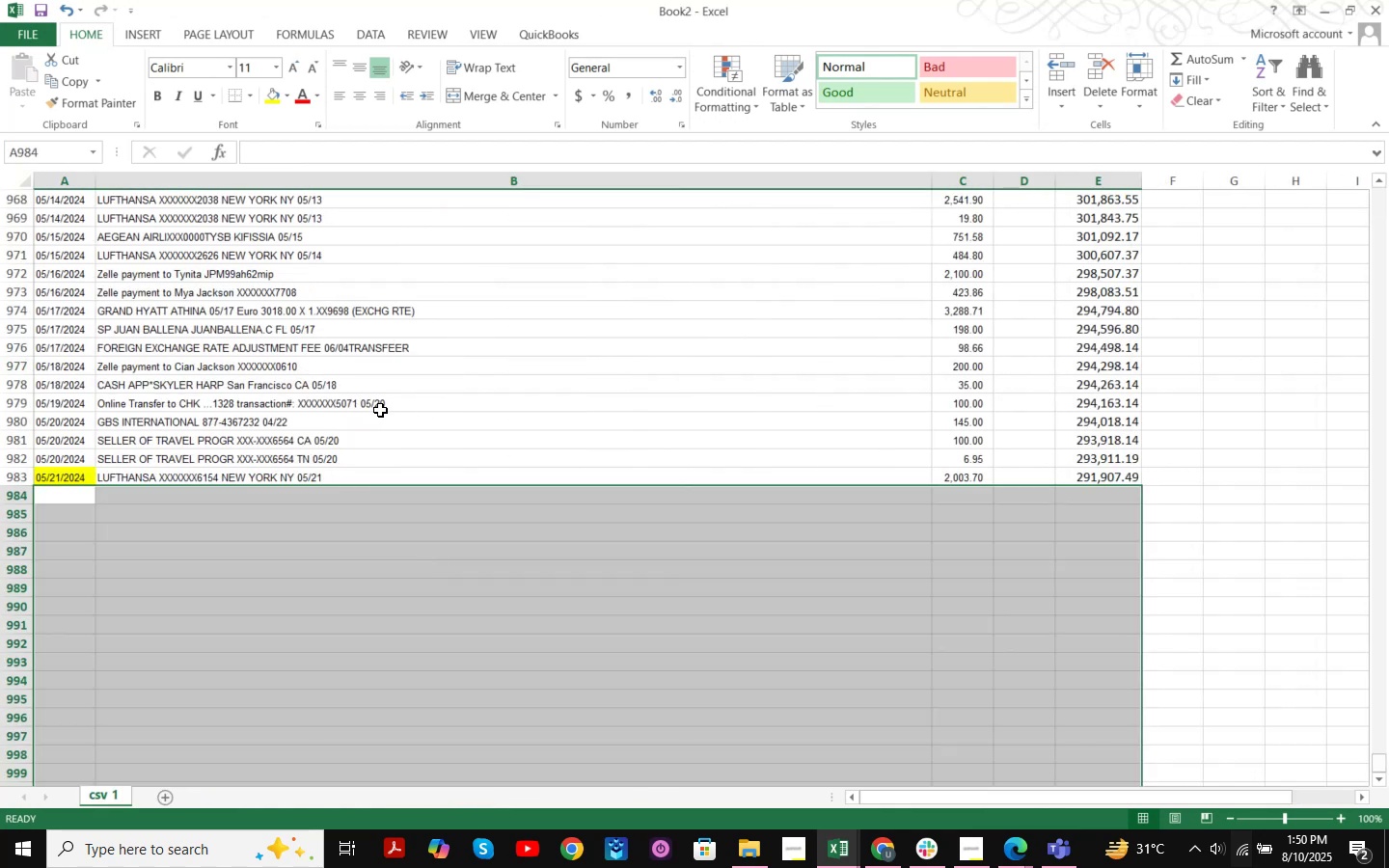 
scroll: coordinate [498, 461], scroll_direction: up, amount: 4.0
 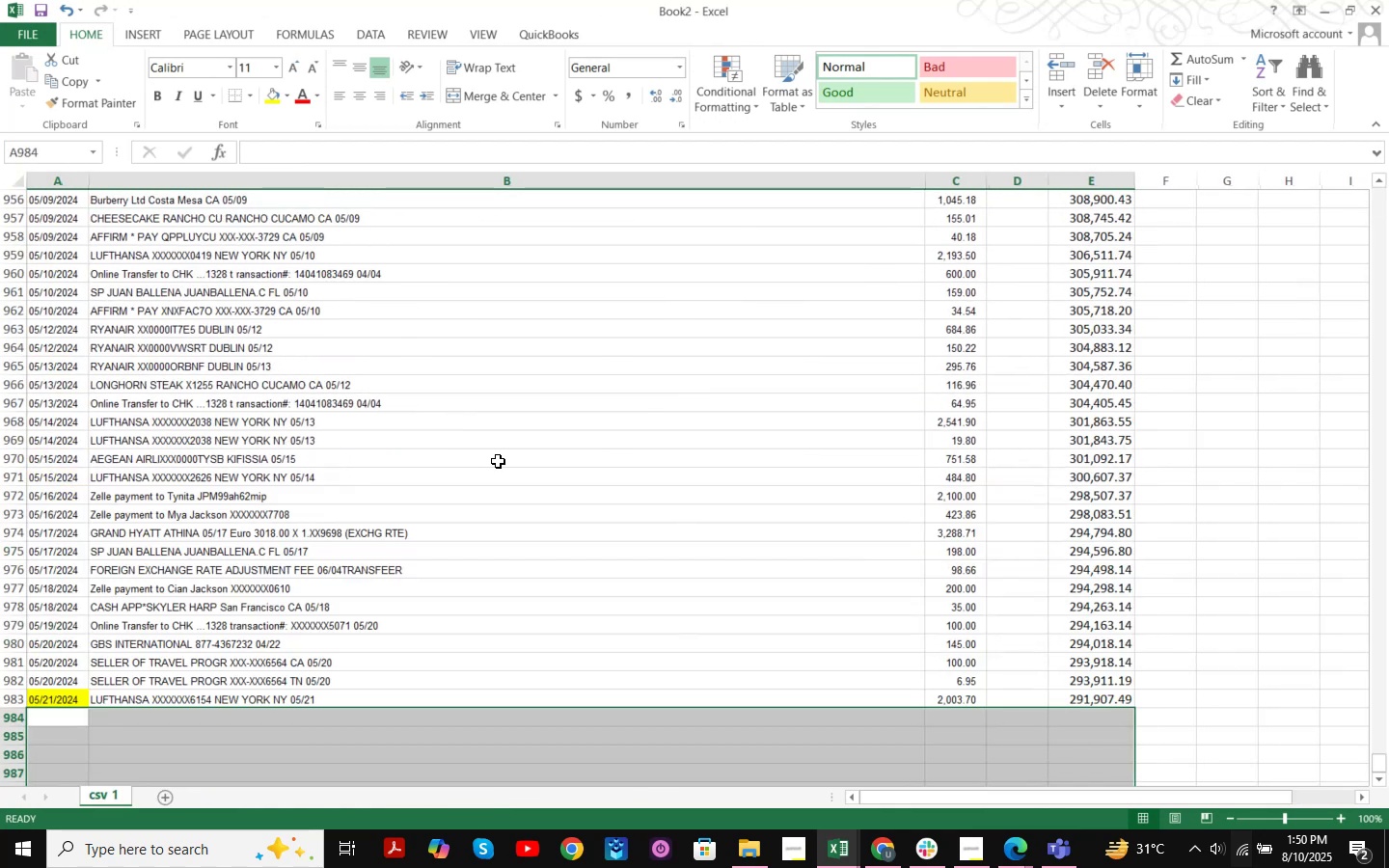 
key(Control+ControlLeft)
 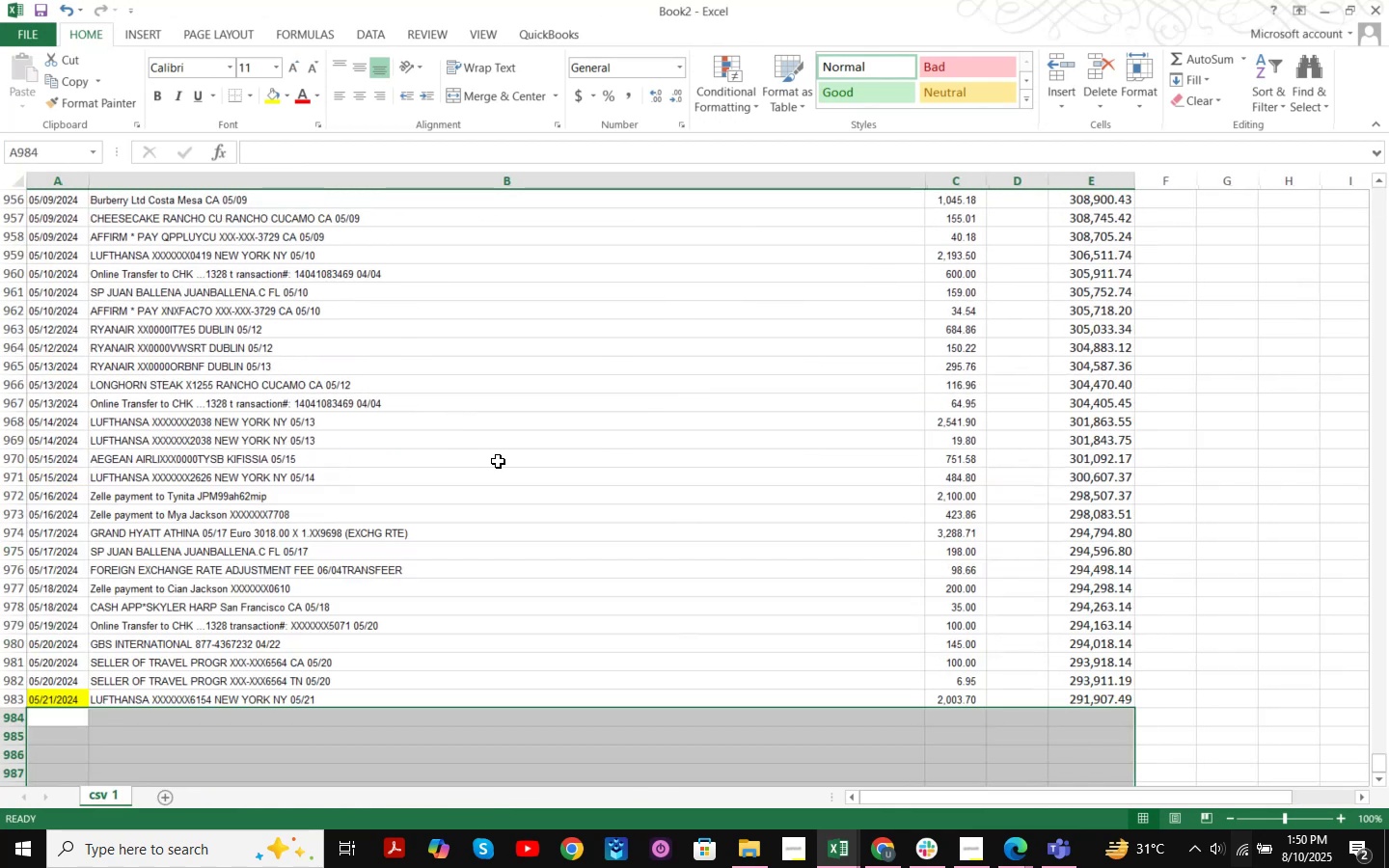 
key(Control+S)
 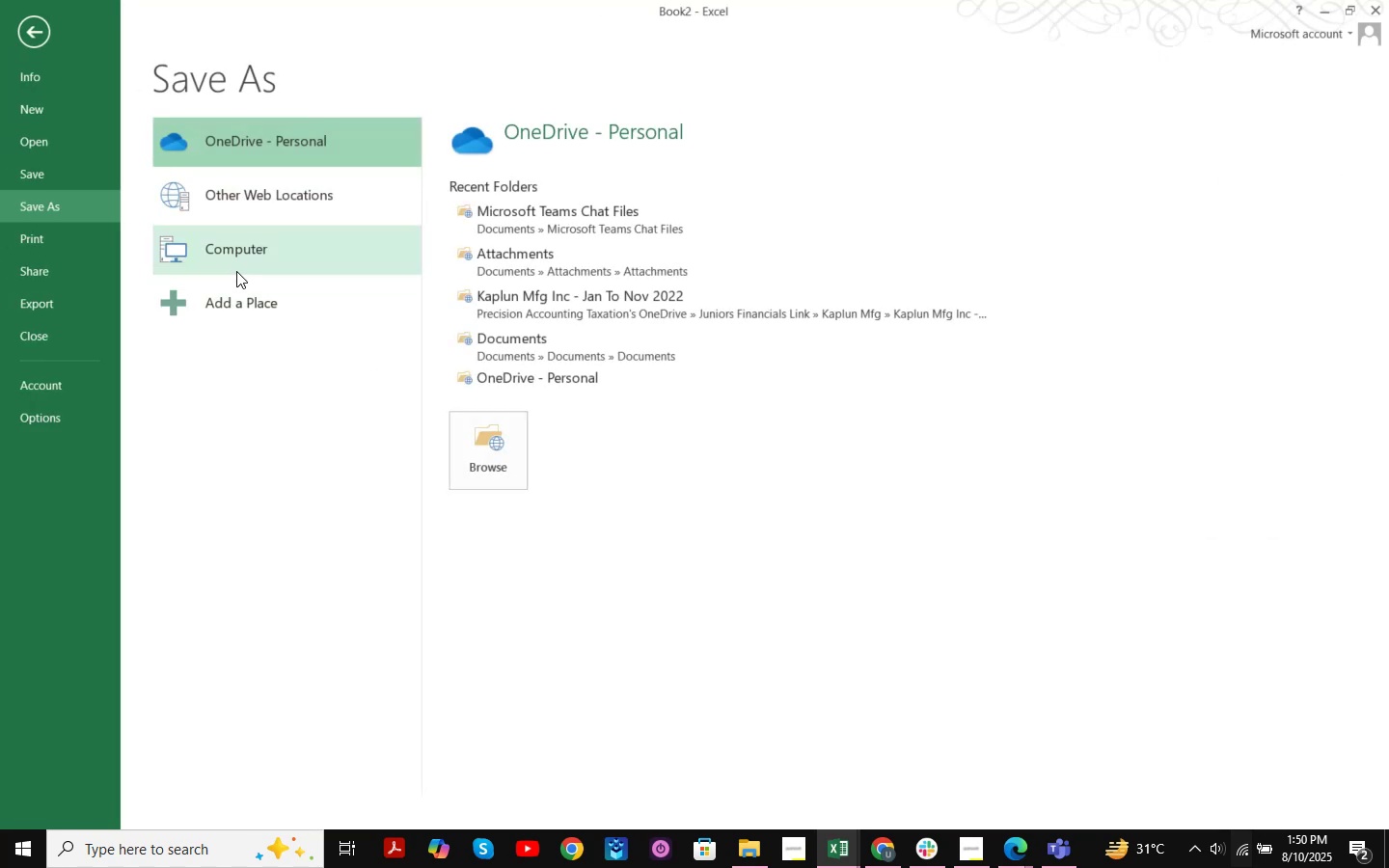 
double_click([242, 254])
 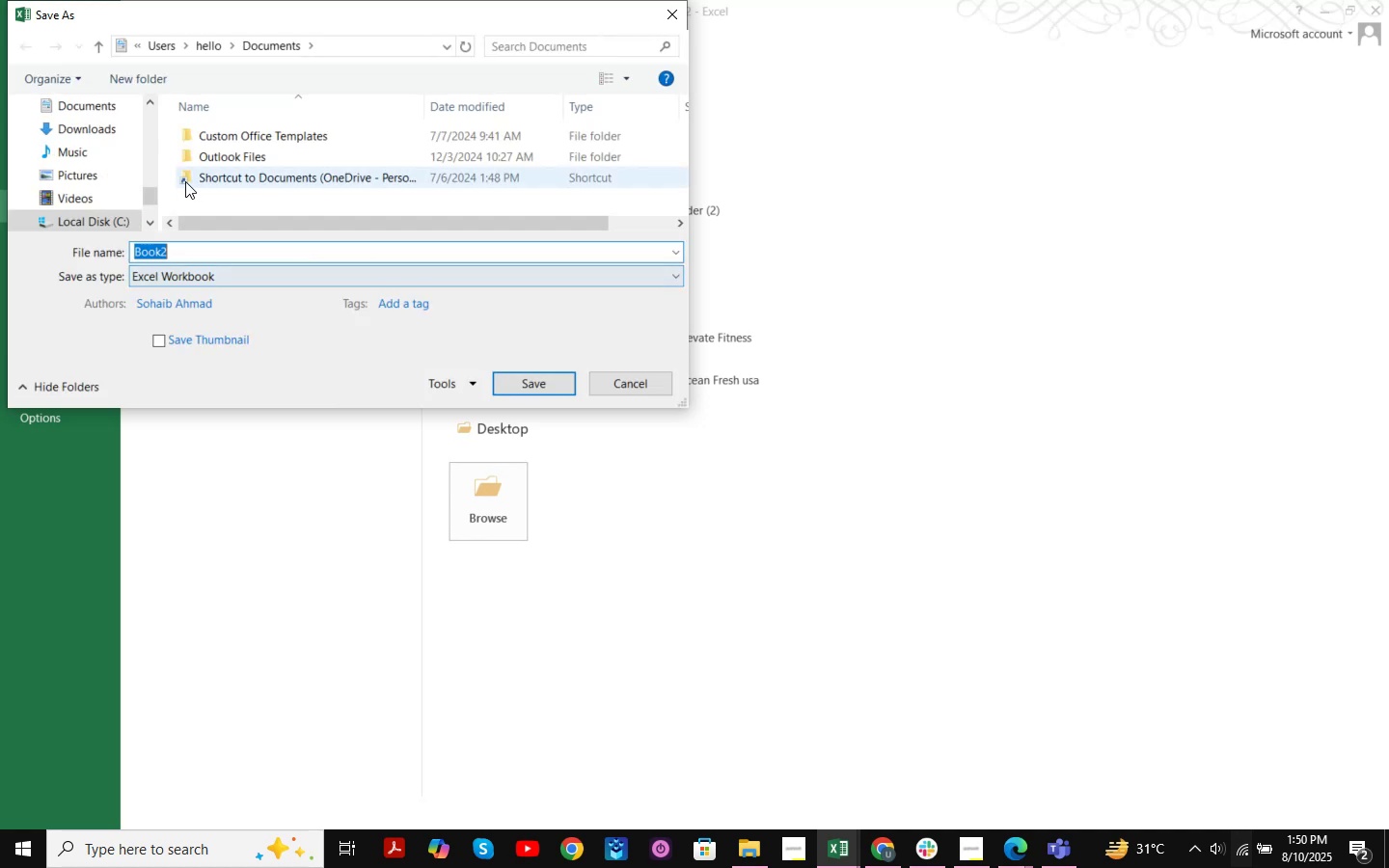 
scroll: coordinate [146, 166], scroll_direction: up, amount: 21.0
 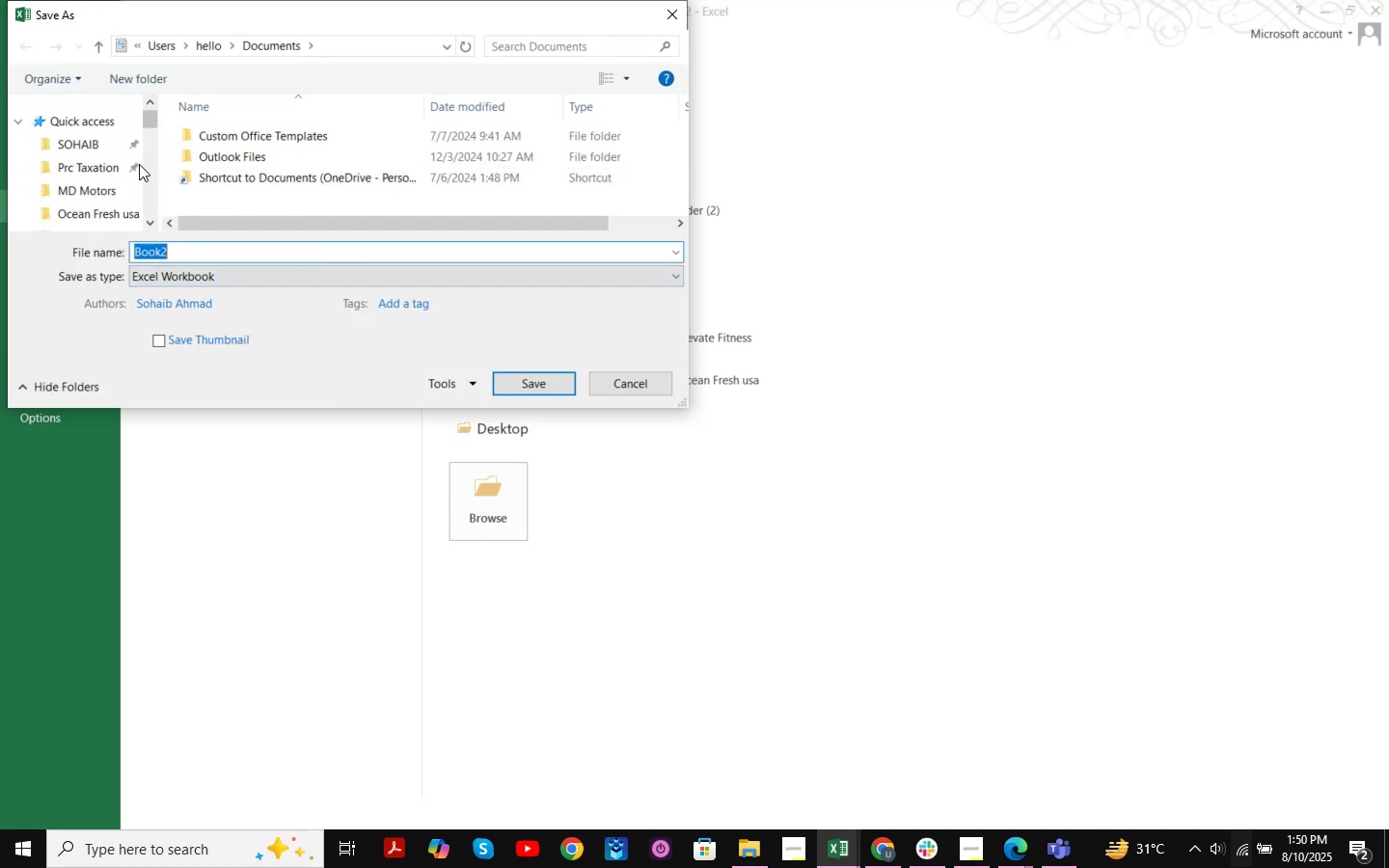 
scroll: coordinate [127, 195], scroll_direction: down, amount: 21.0
 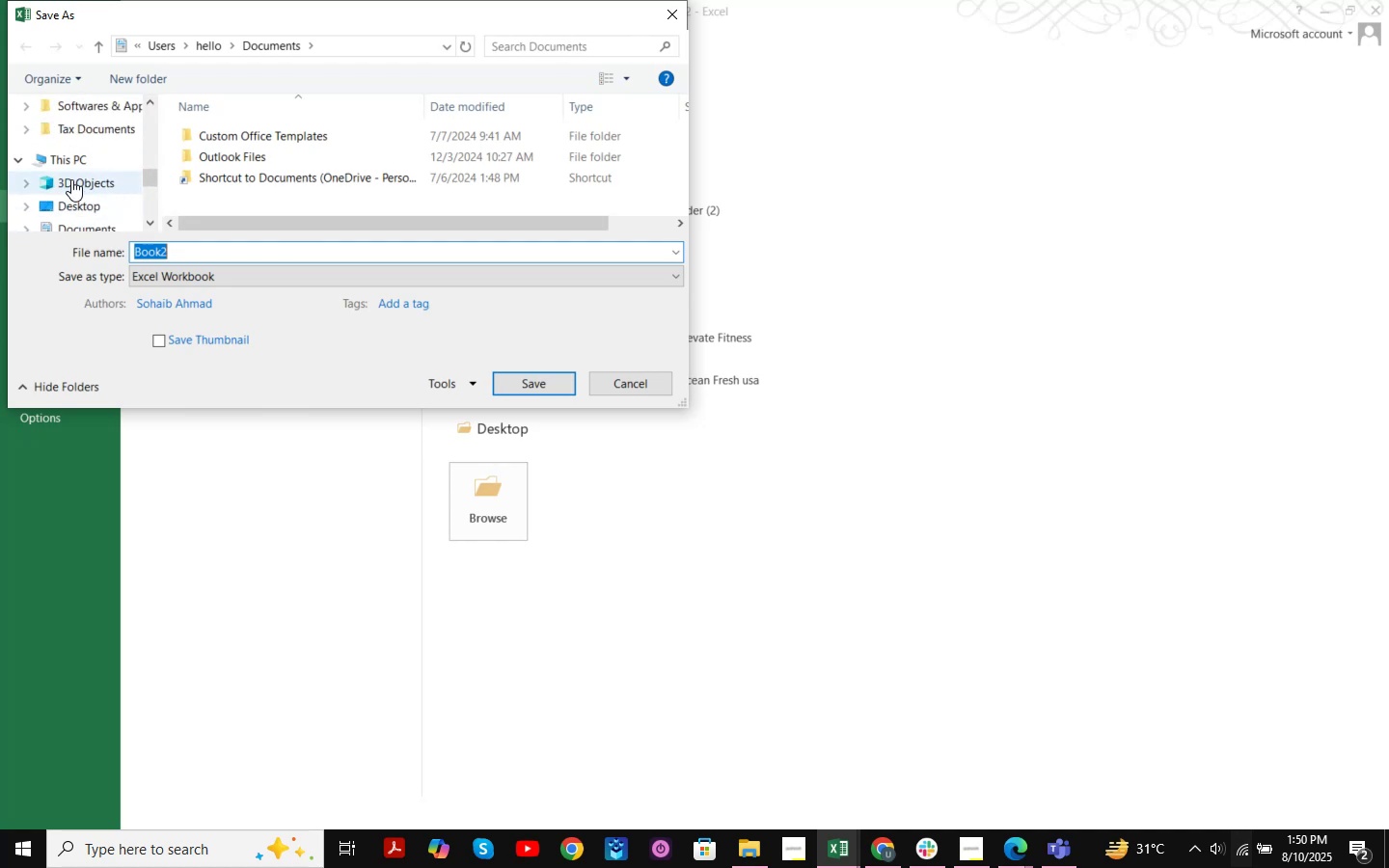 
left_click([85, 208])
 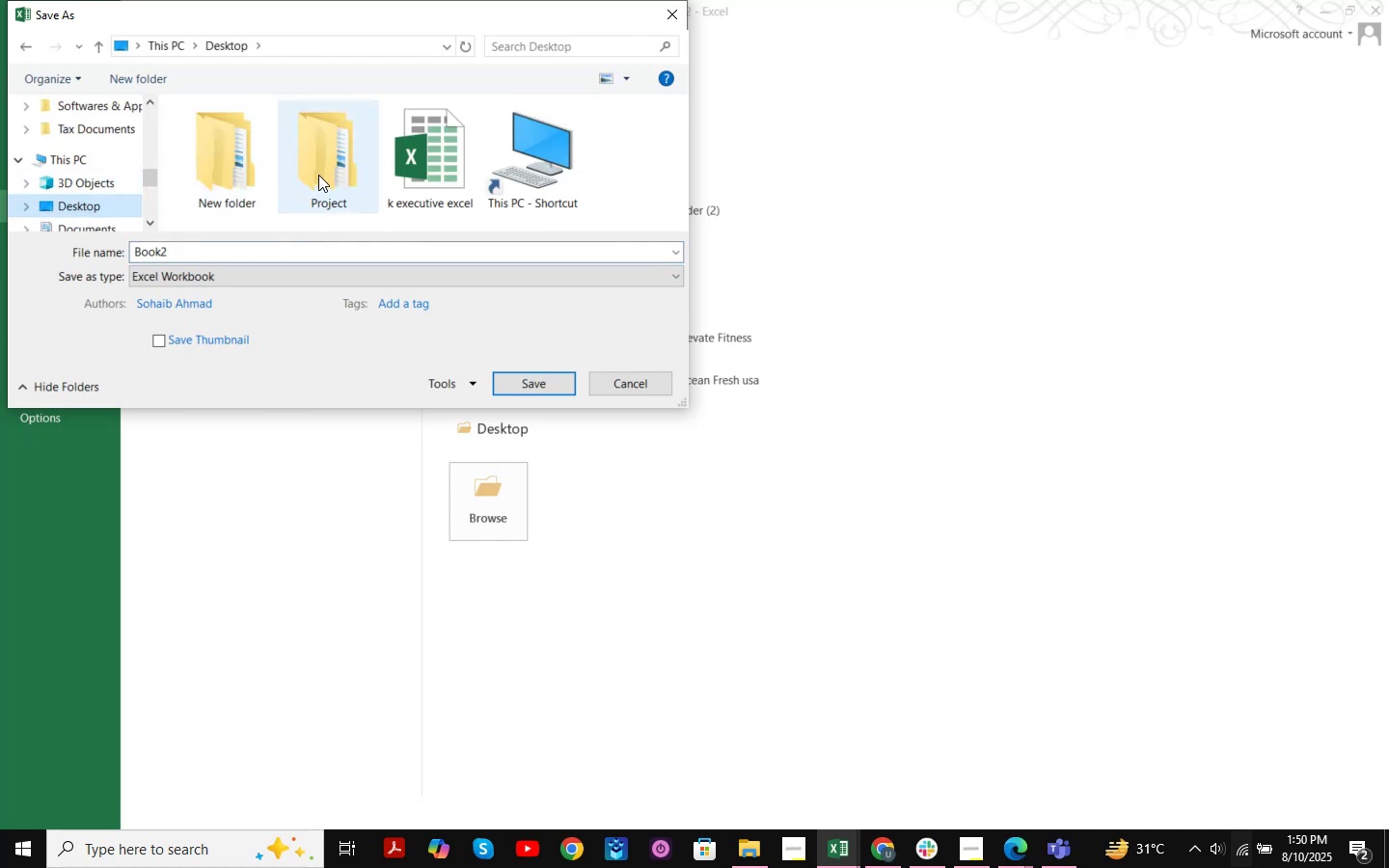 
double_click([318, 175])
 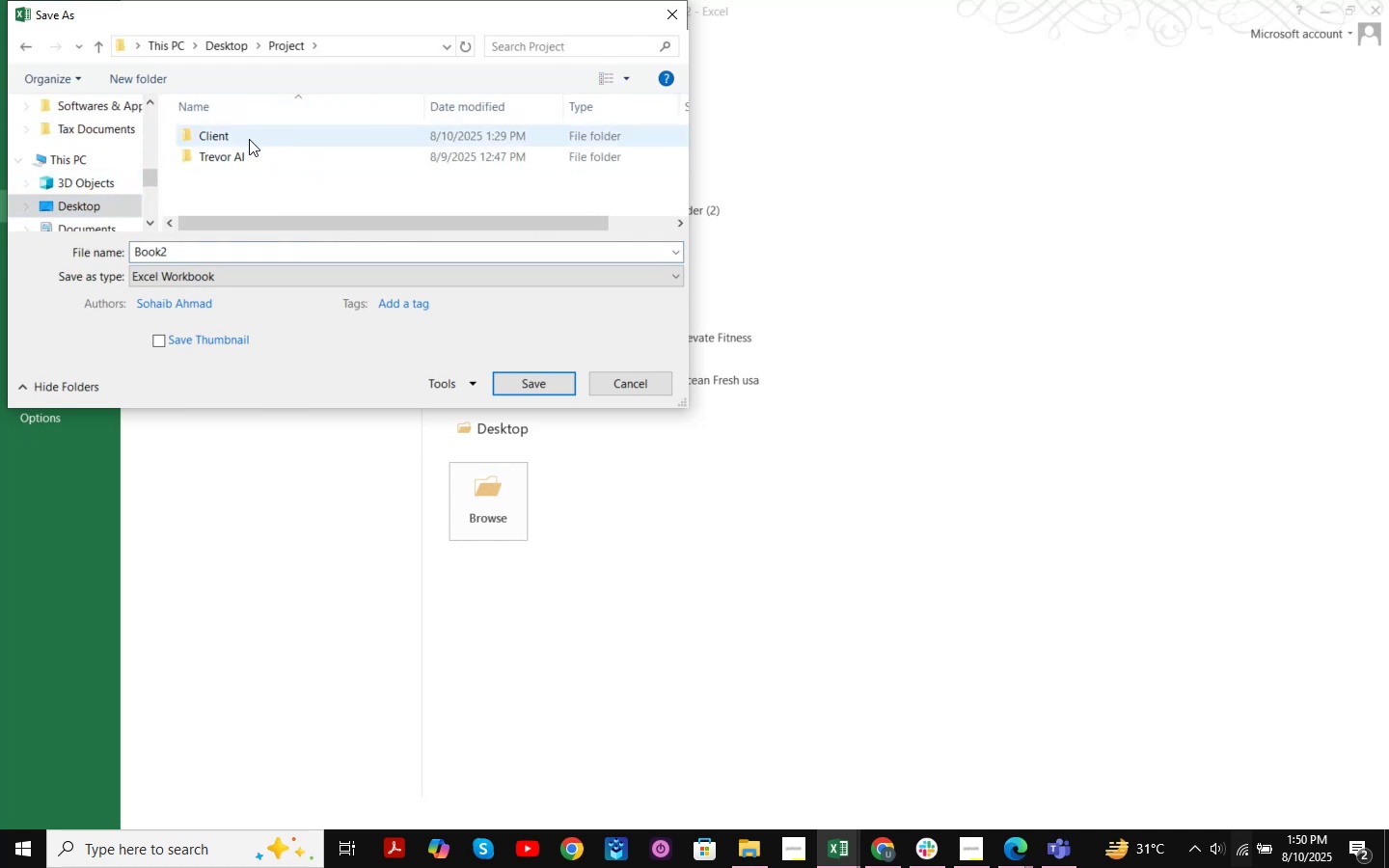 
double_click([249, 139])
 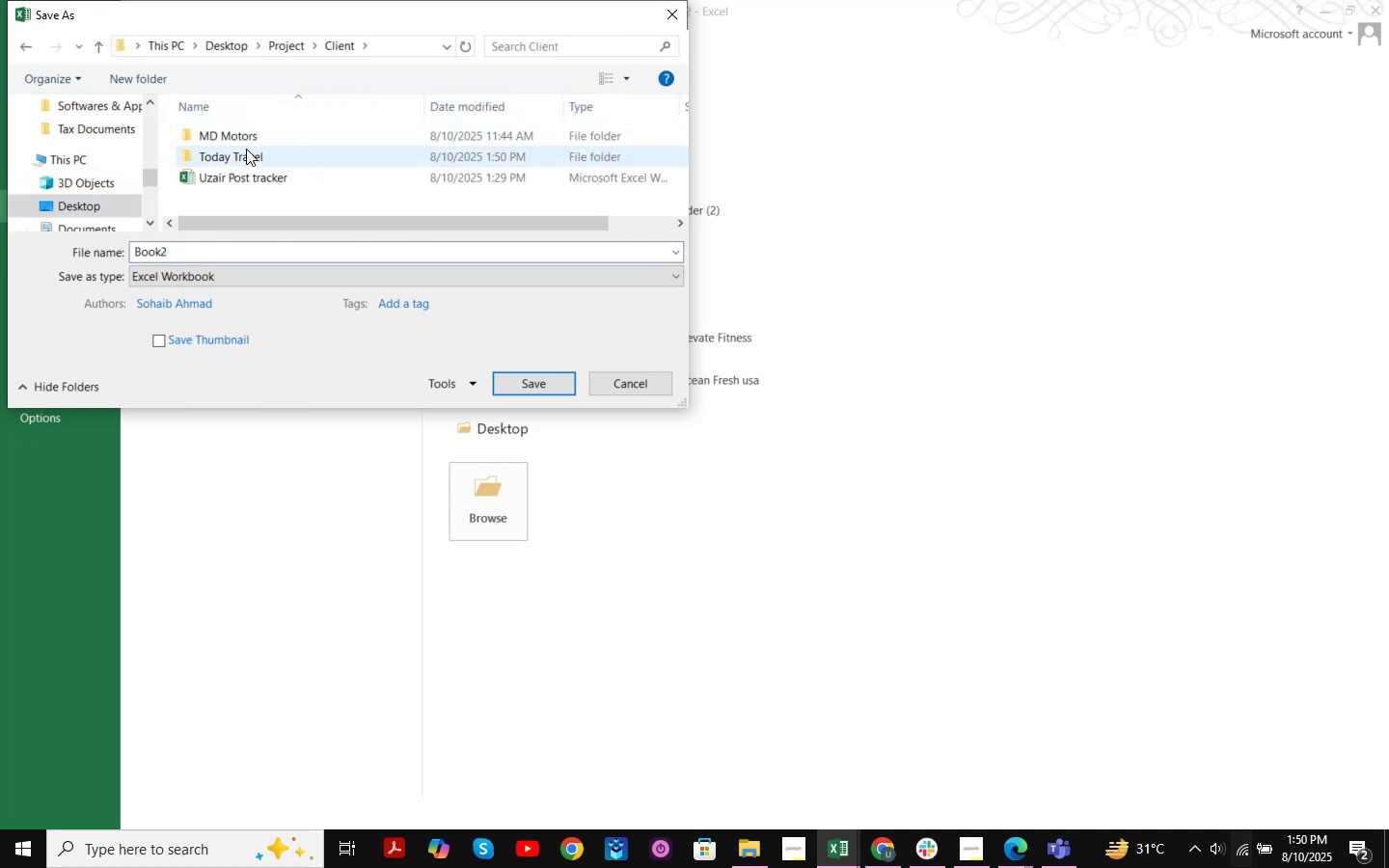 
double_click([244, 153])
 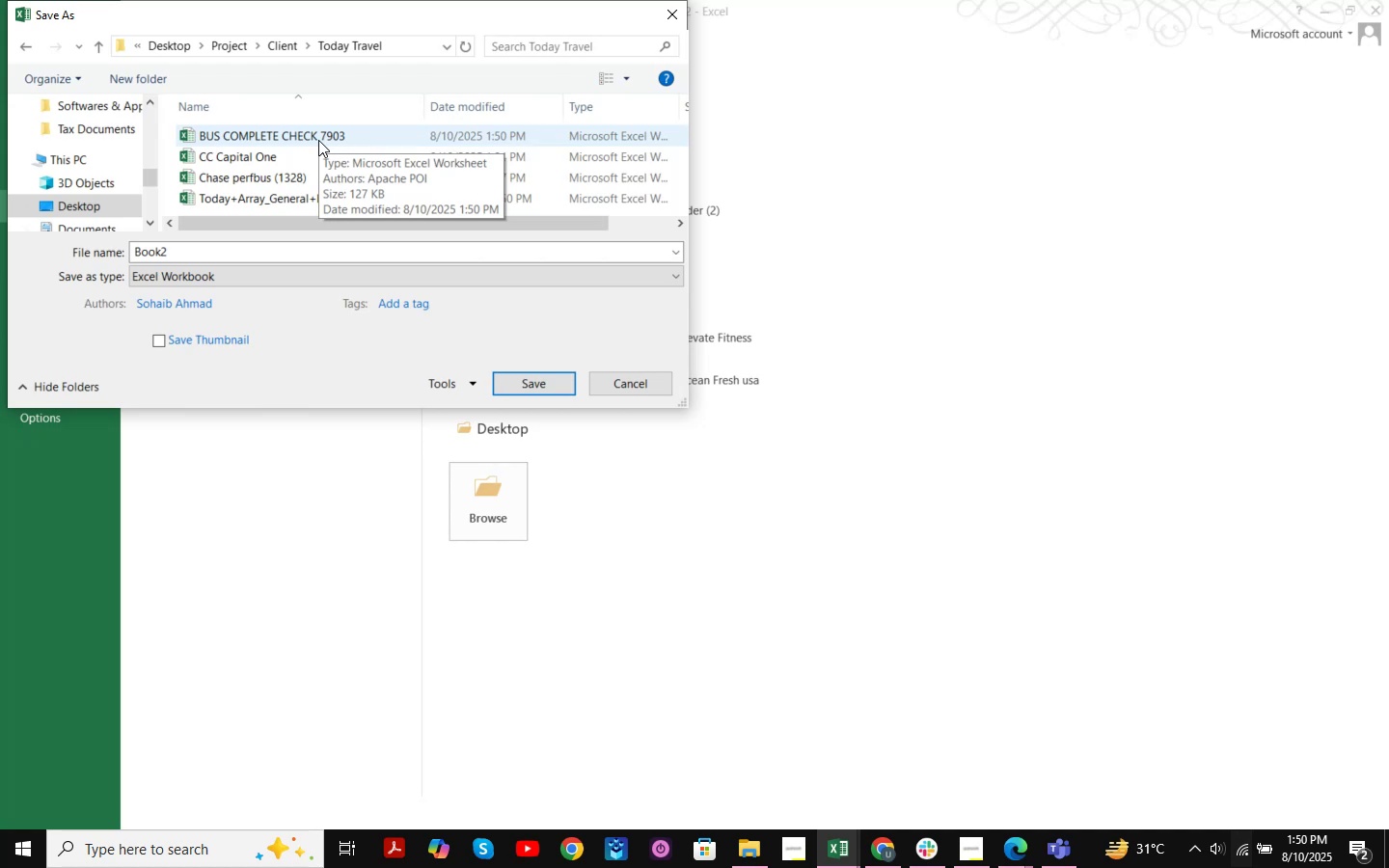 
left_click([256, 268])
 